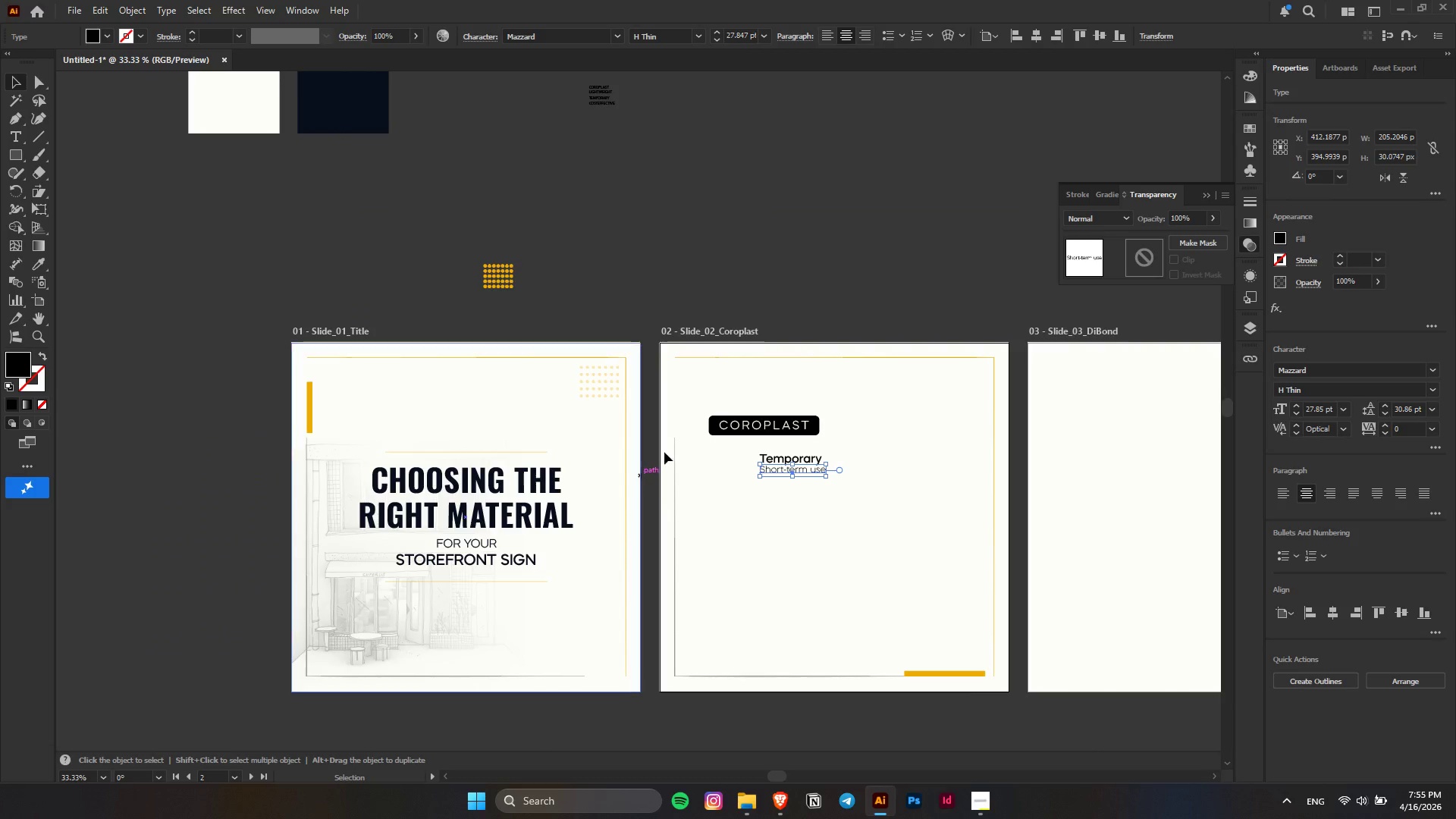 
left_click([821, 264])
 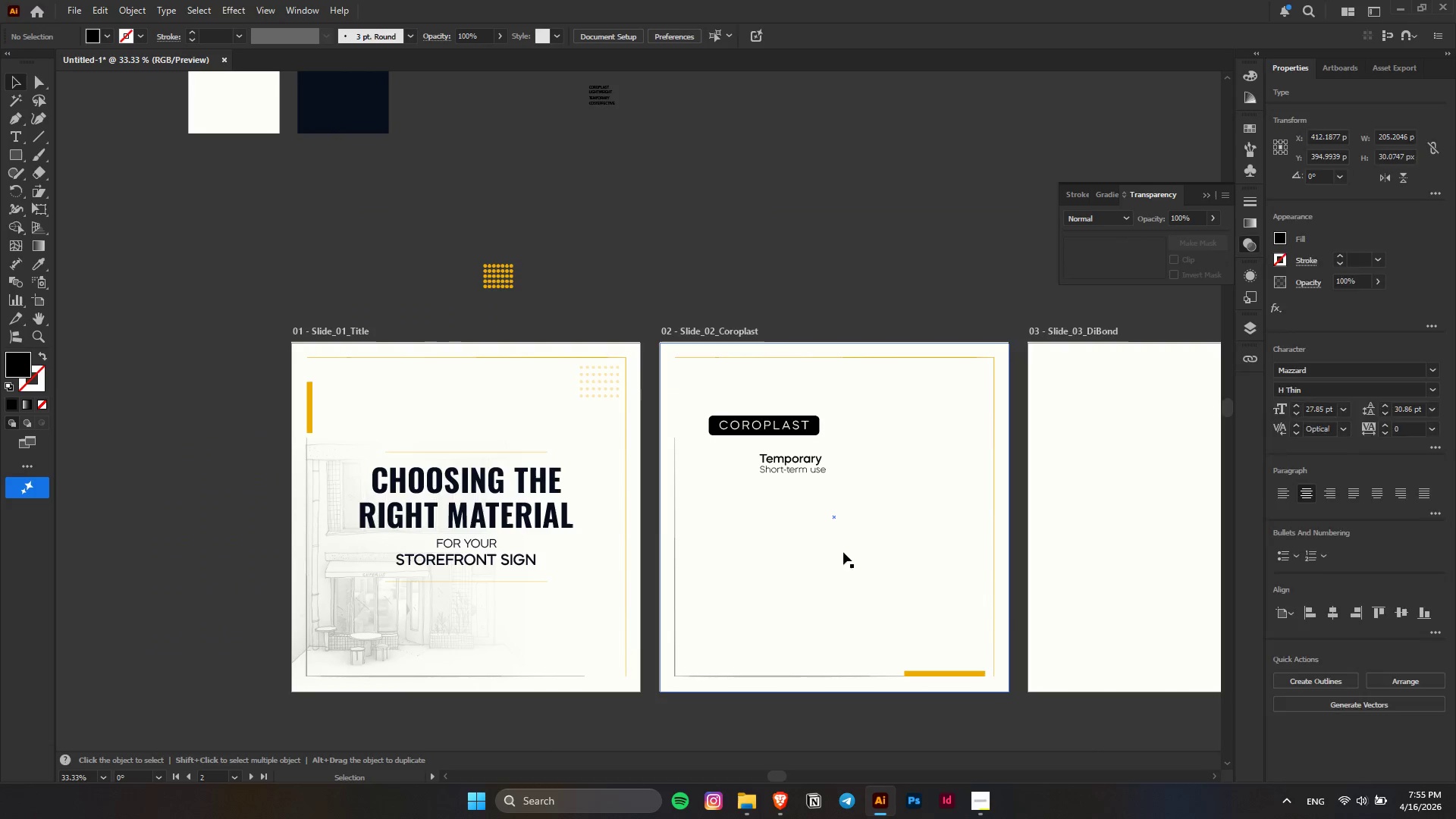 
hold_key(key=AltLeft, duration=0.62)
scroll: coordinate [807, 488], scroll_direction: up, amount: 3.0
 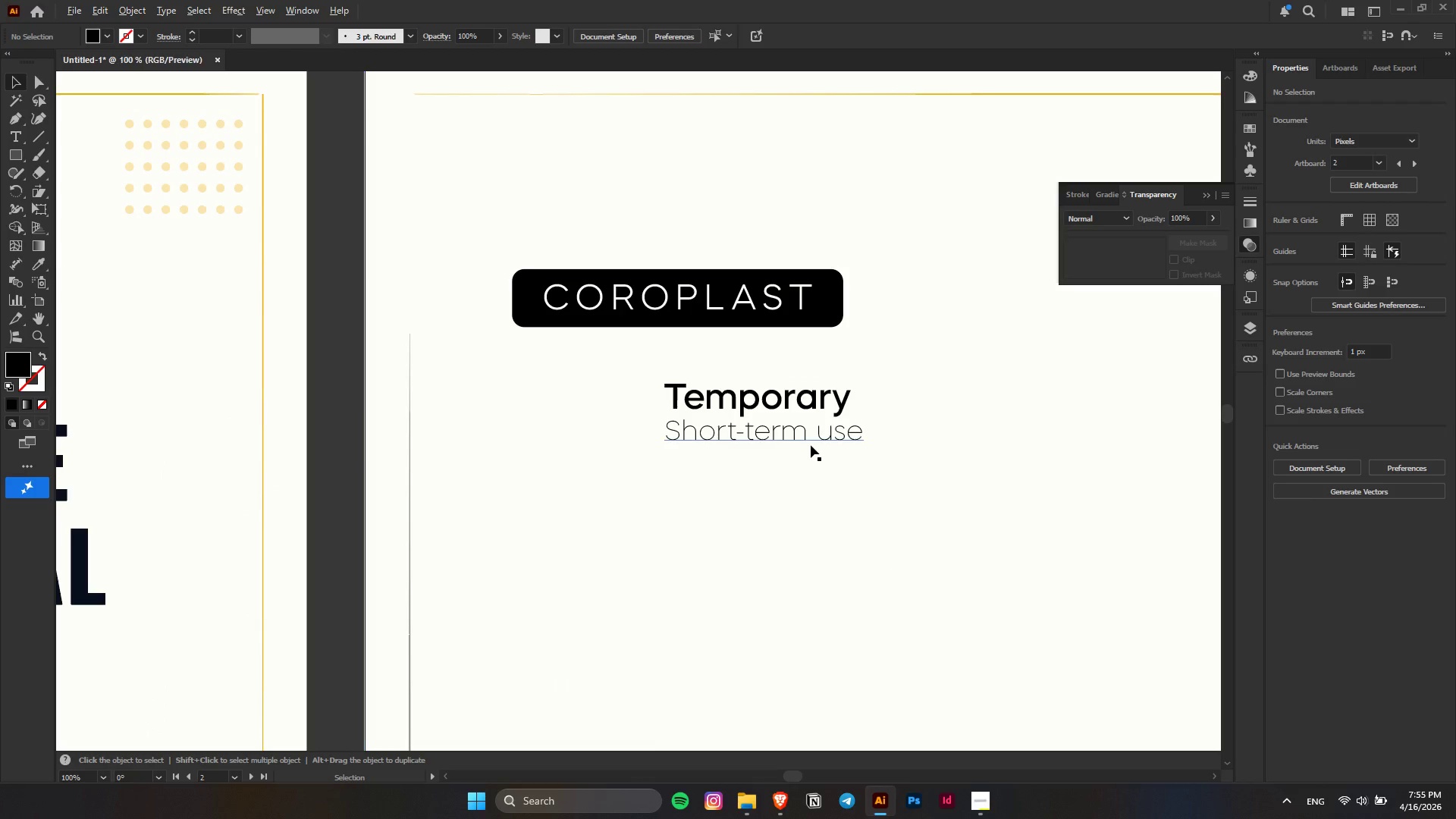 
key(Control+ControlLeft)
 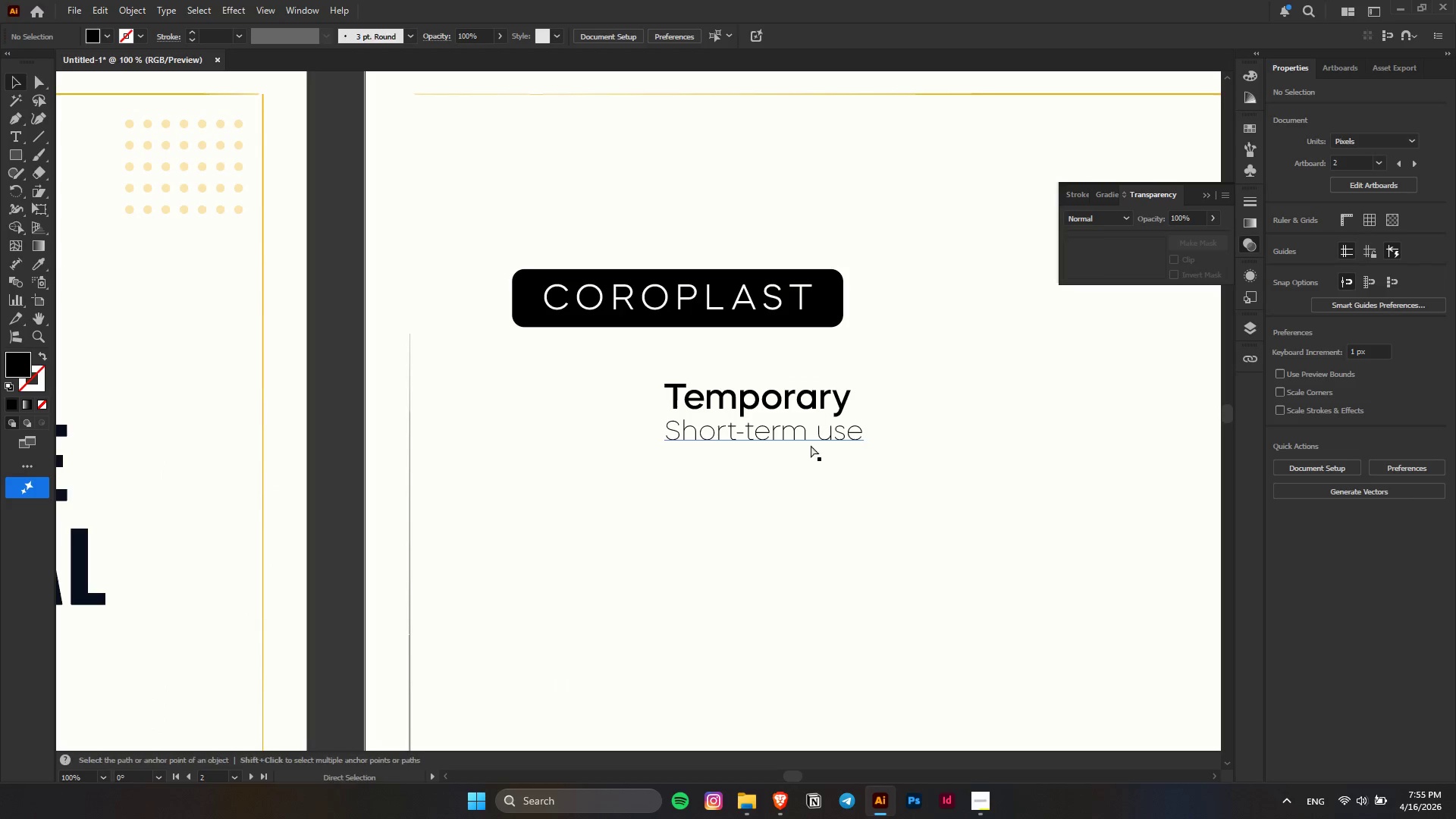 
key(Control+Z)
 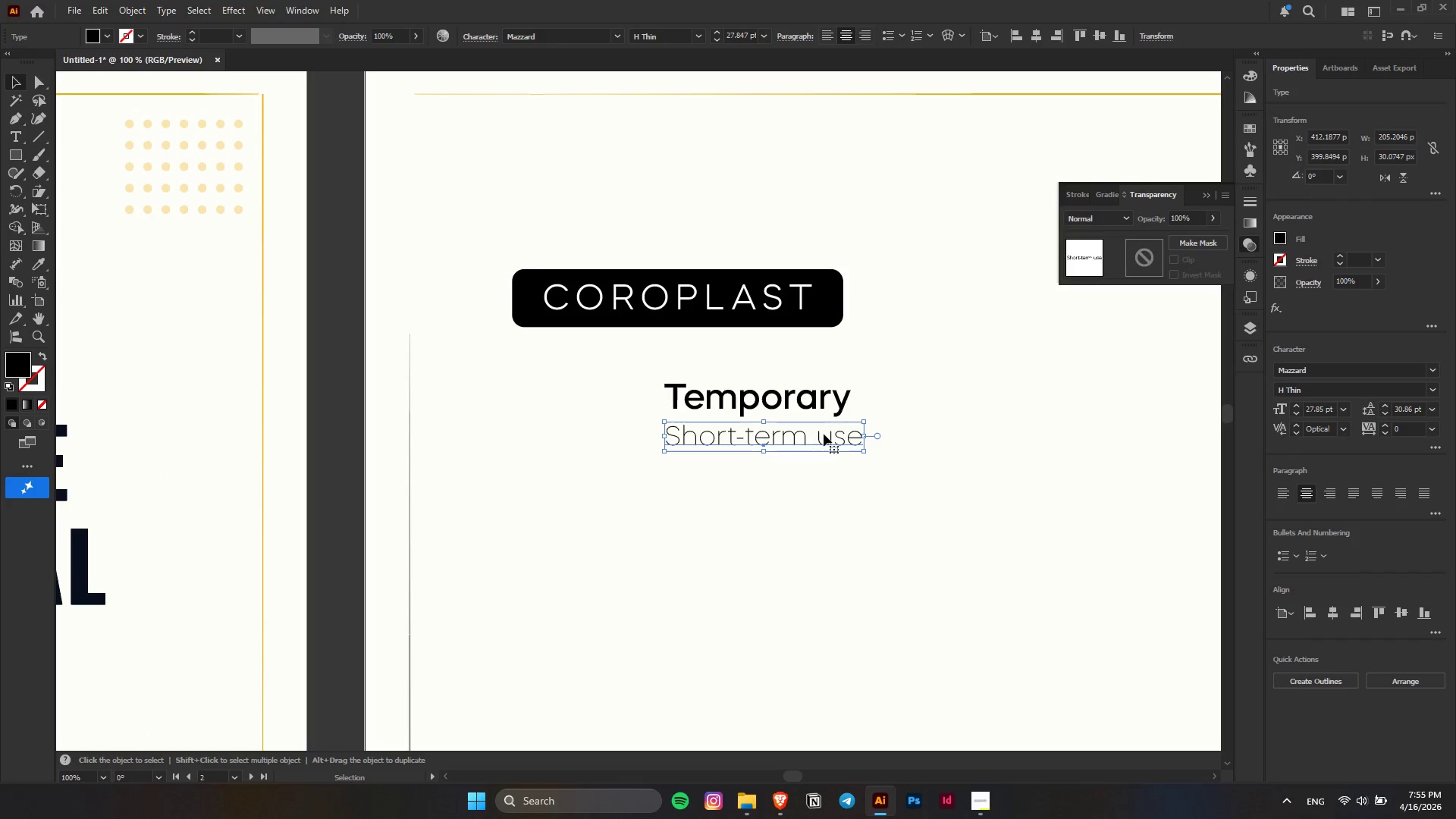 
hold_key(key=ShiftLeft, duration=0.52)
left_click([813, 403])
 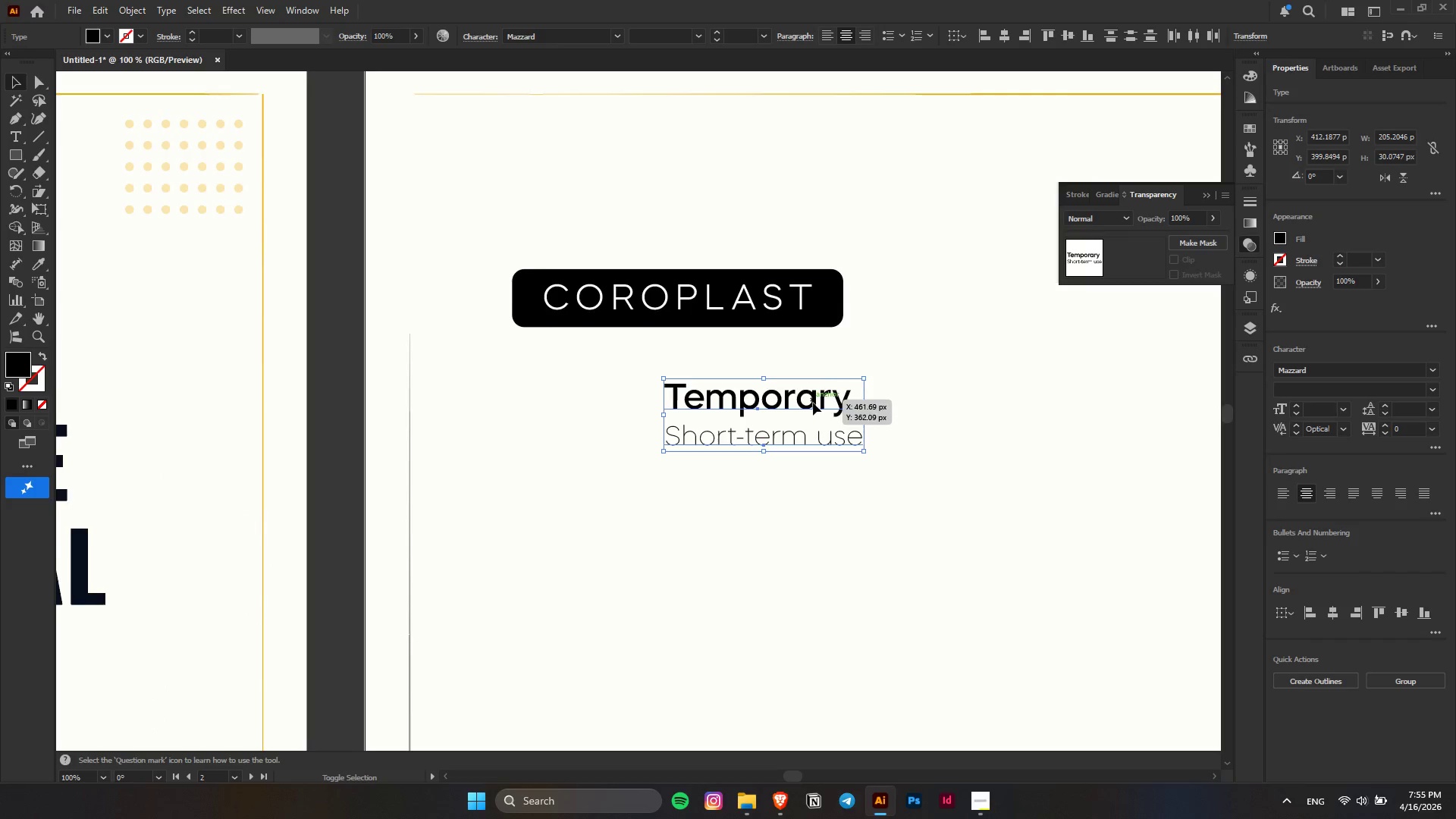 
hold_key(key=AltLeft, duration=3.53)
left_click_drag(start_coordinate=[788, 330], to_coordinate=[786, 462])
 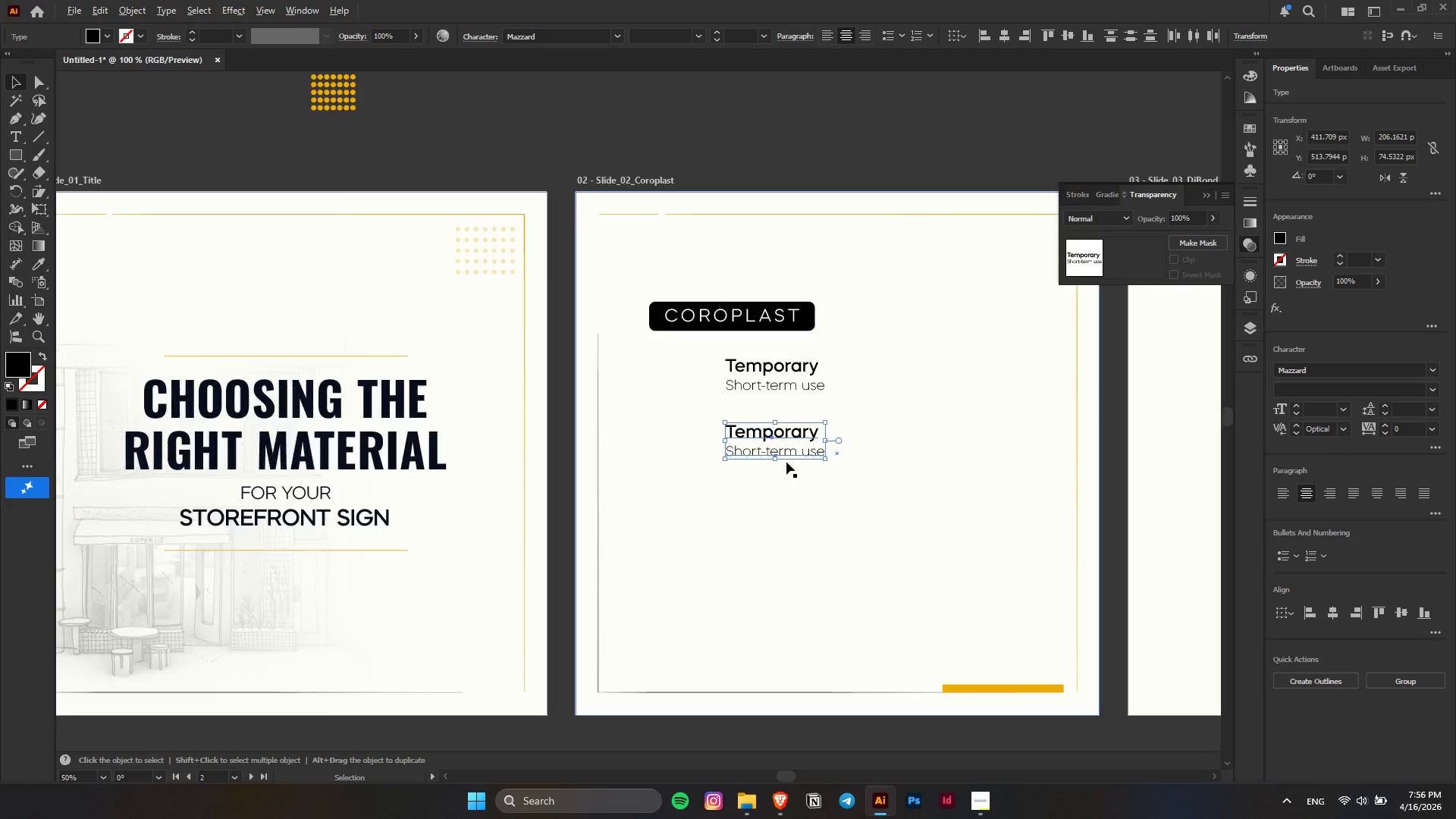 
scroll: coordinate [813, 403], scroll_direction: down, amount: 4.0
 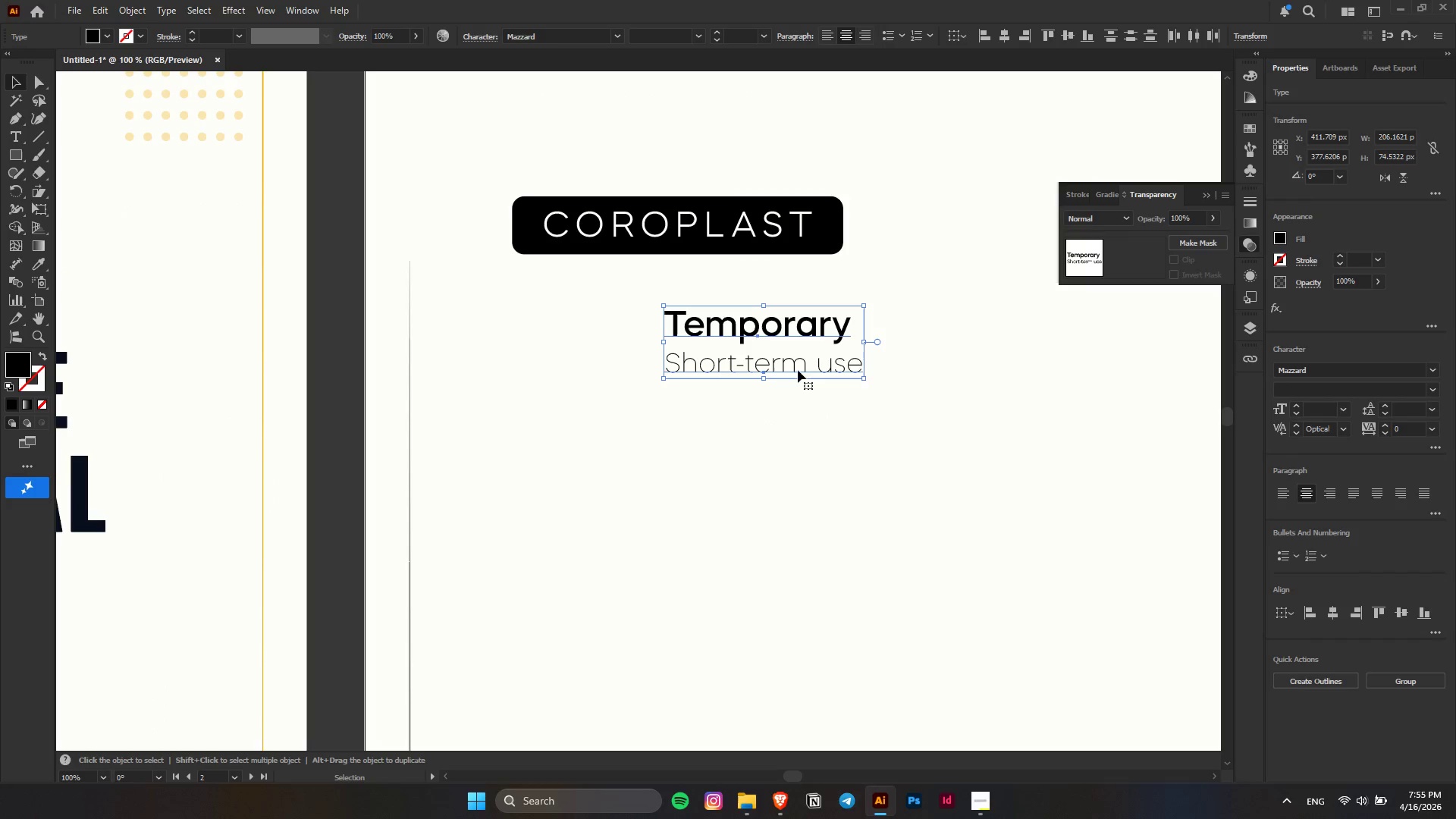 
hold_key(key=ShiftLeft, duration=1.5)
 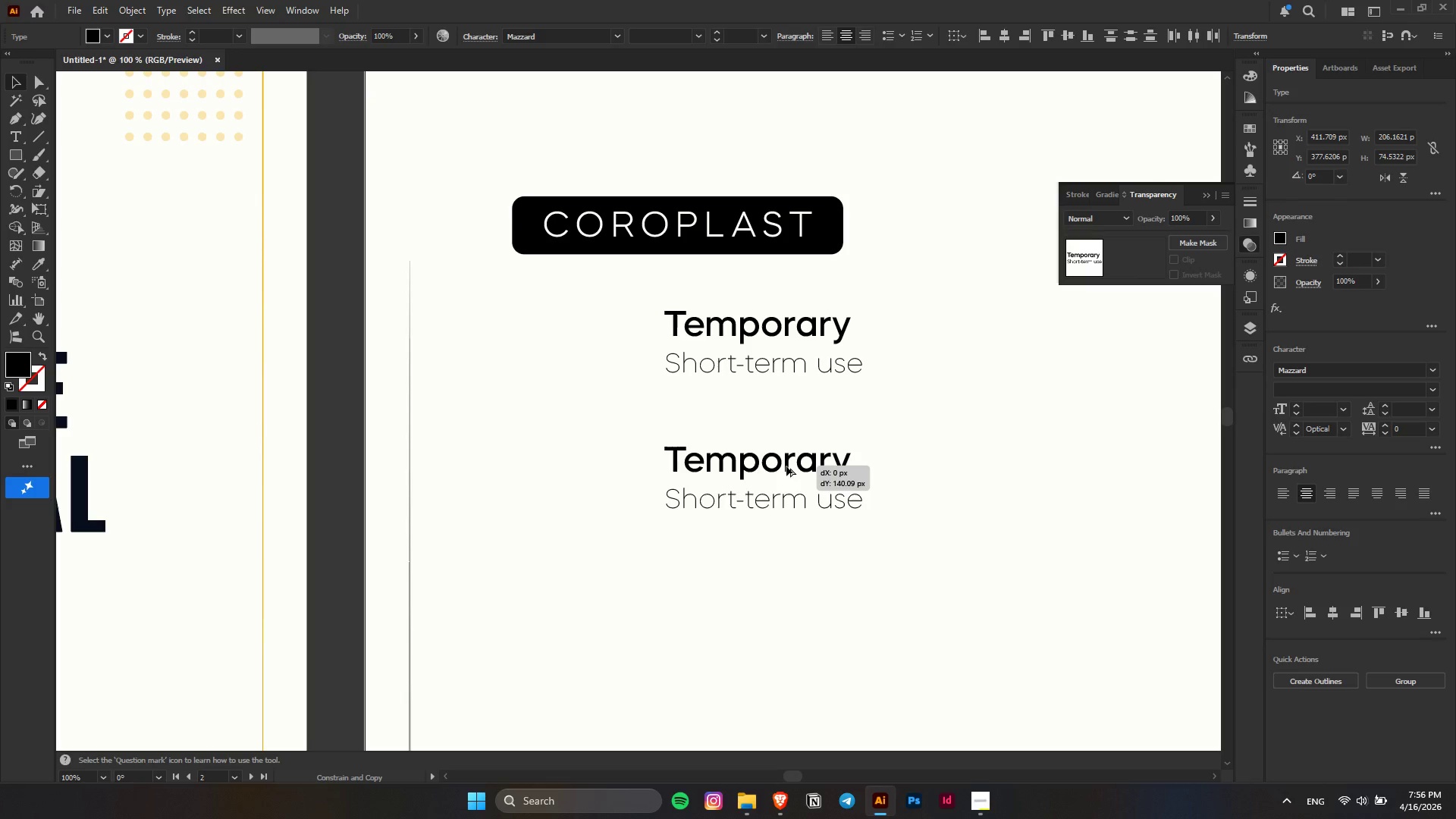 
hold_key(key=ShiftLeft, duration=1.51)
 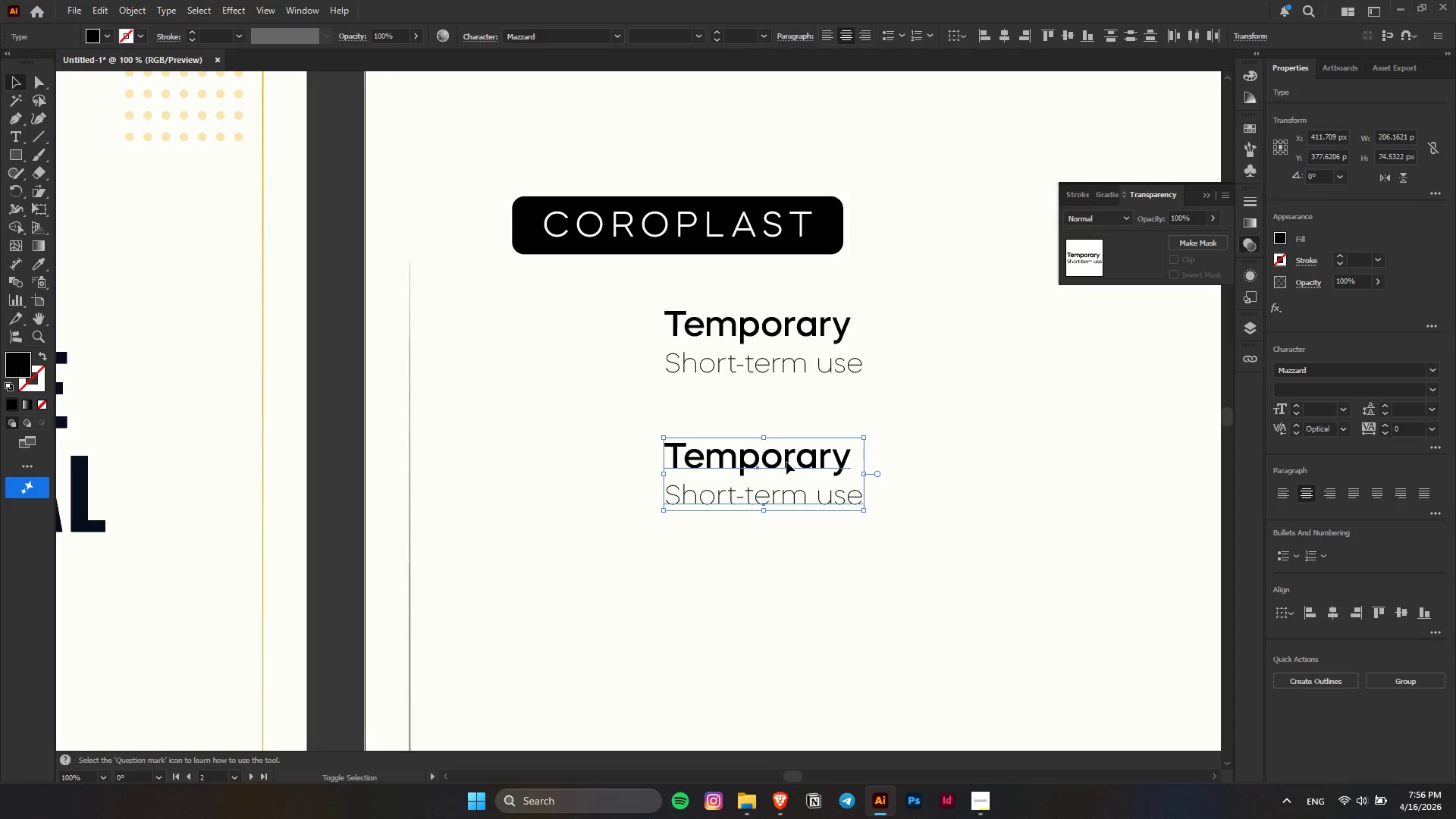 
key(Alt+Shift+ShiftLeft)
 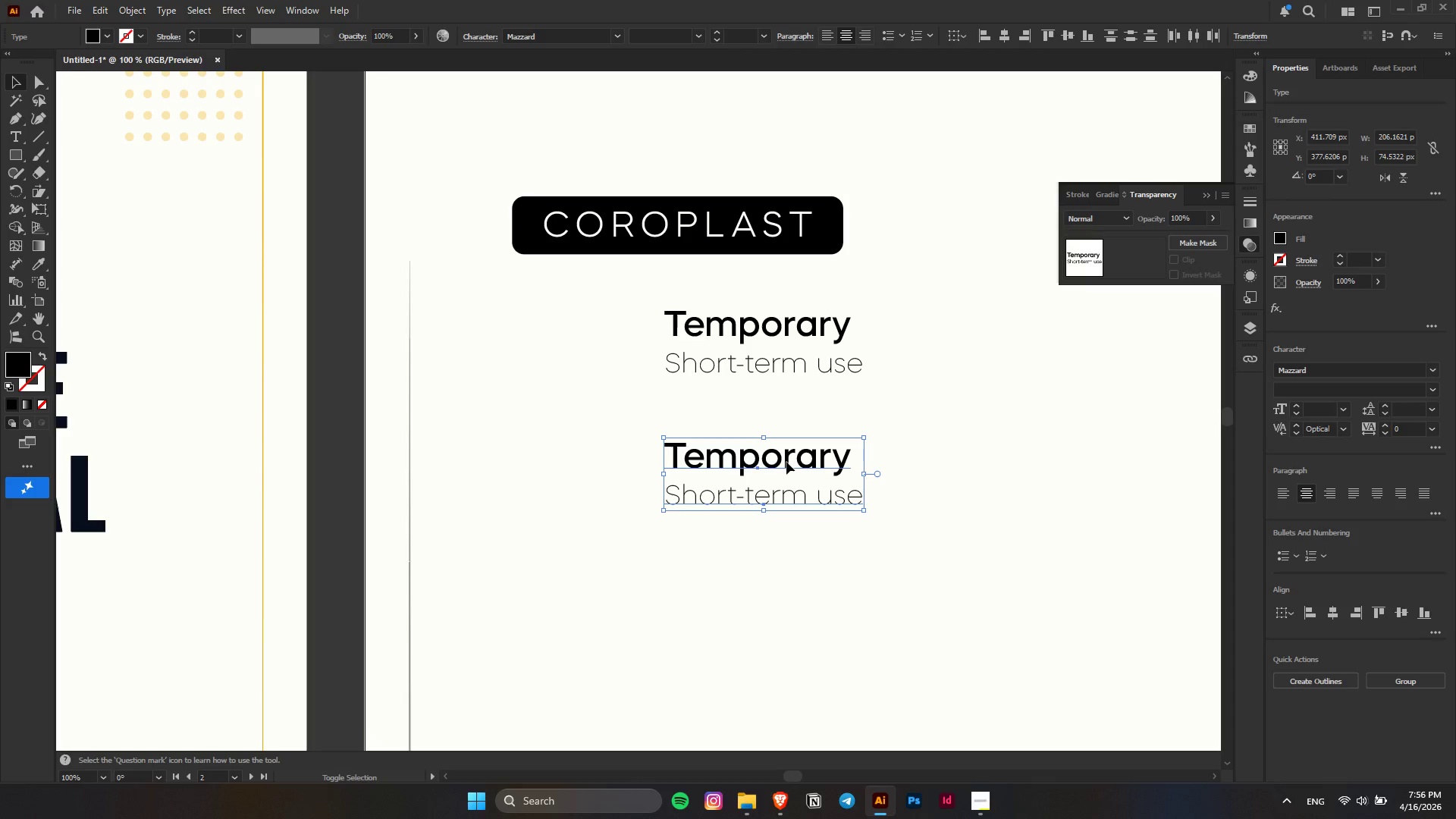 
key(Alt+Shift+ShiftLeft)
 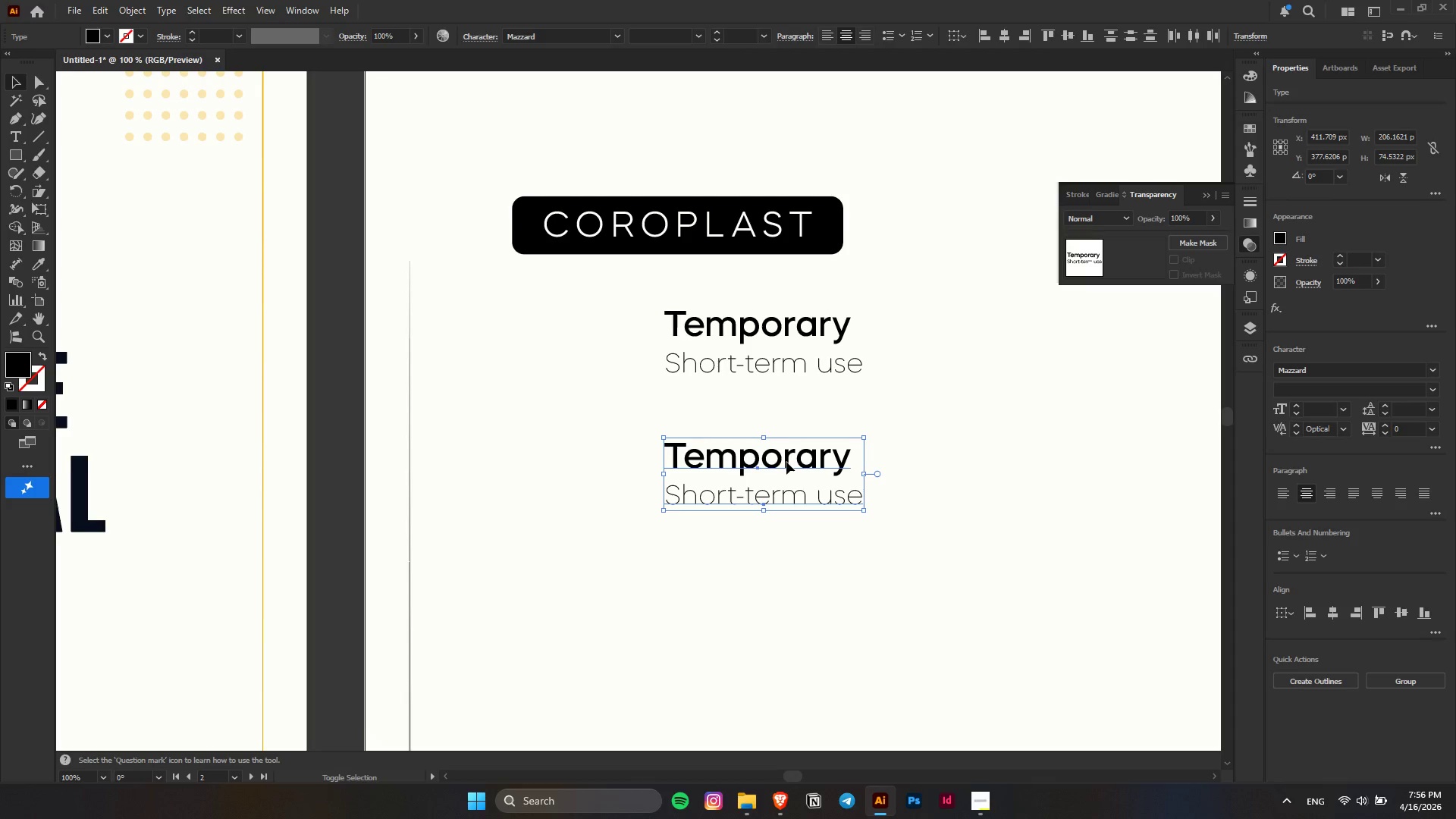 
key(Alt+Shift+ShiftLeft)
 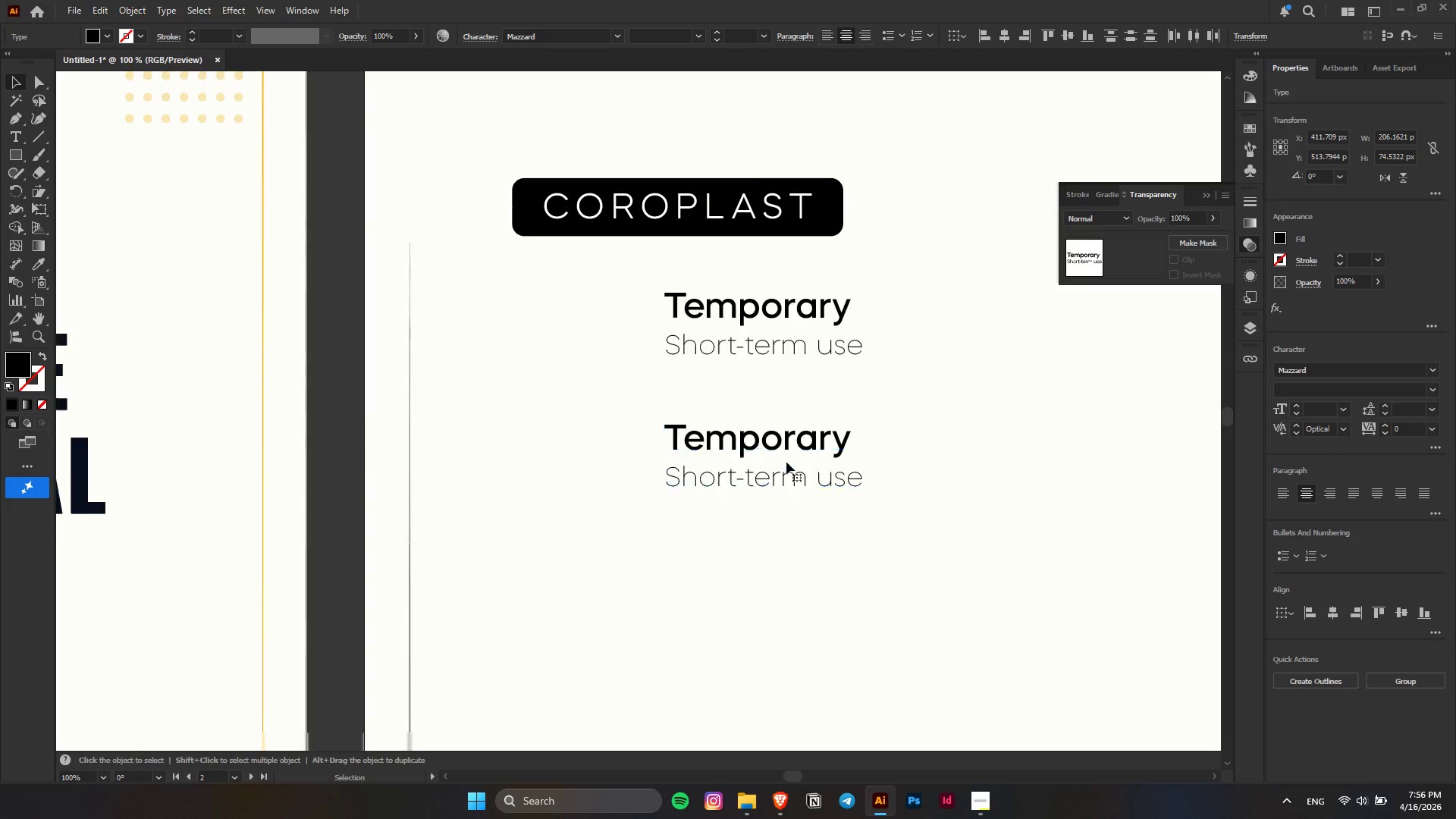 
key(Alt+AltLeft)
 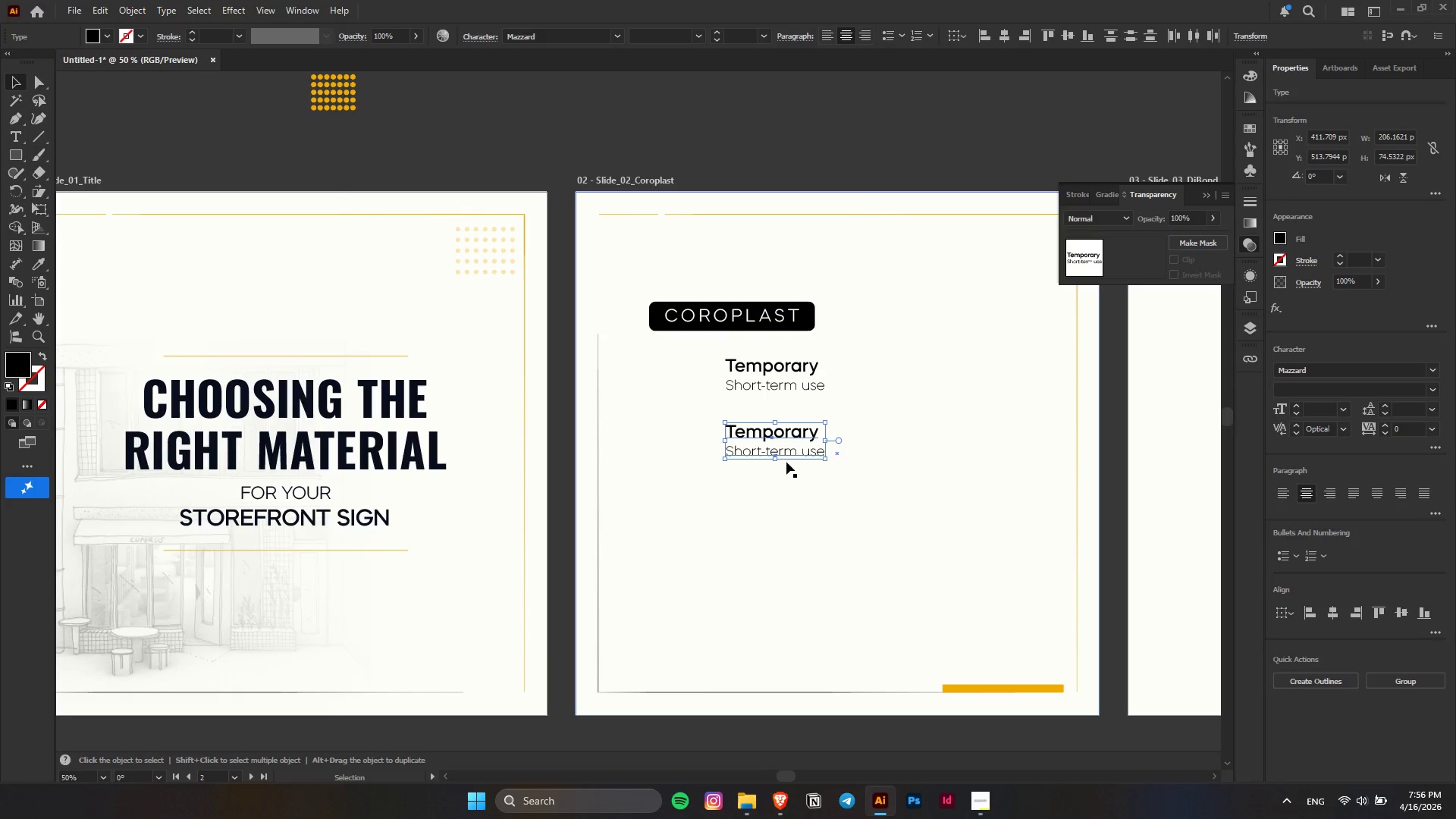 
scroll: coordinate [786, 462], scroll_direction: down, amount: 5.0
 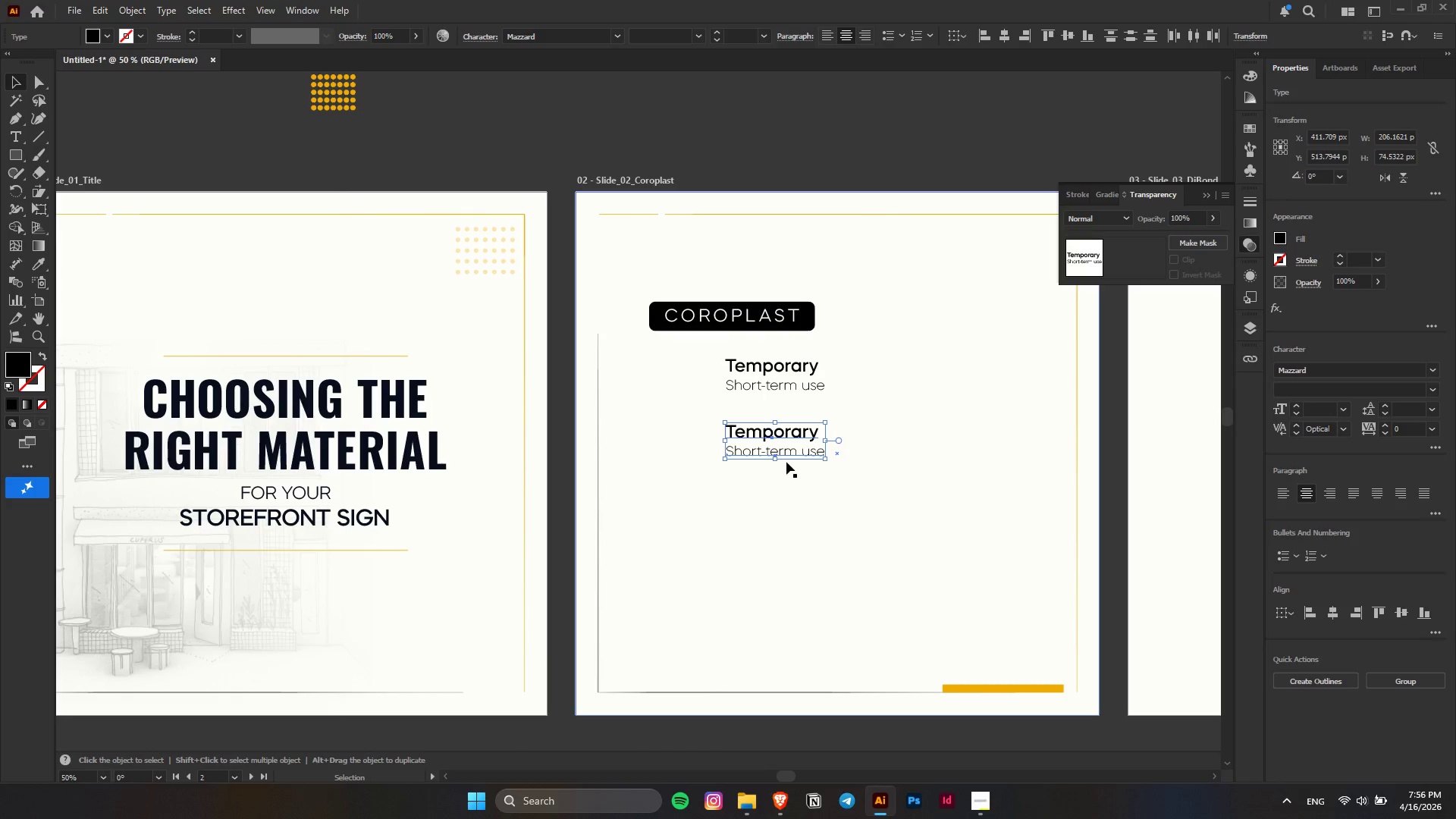 
hold_key(key=AltLeft, duration=0.38)
 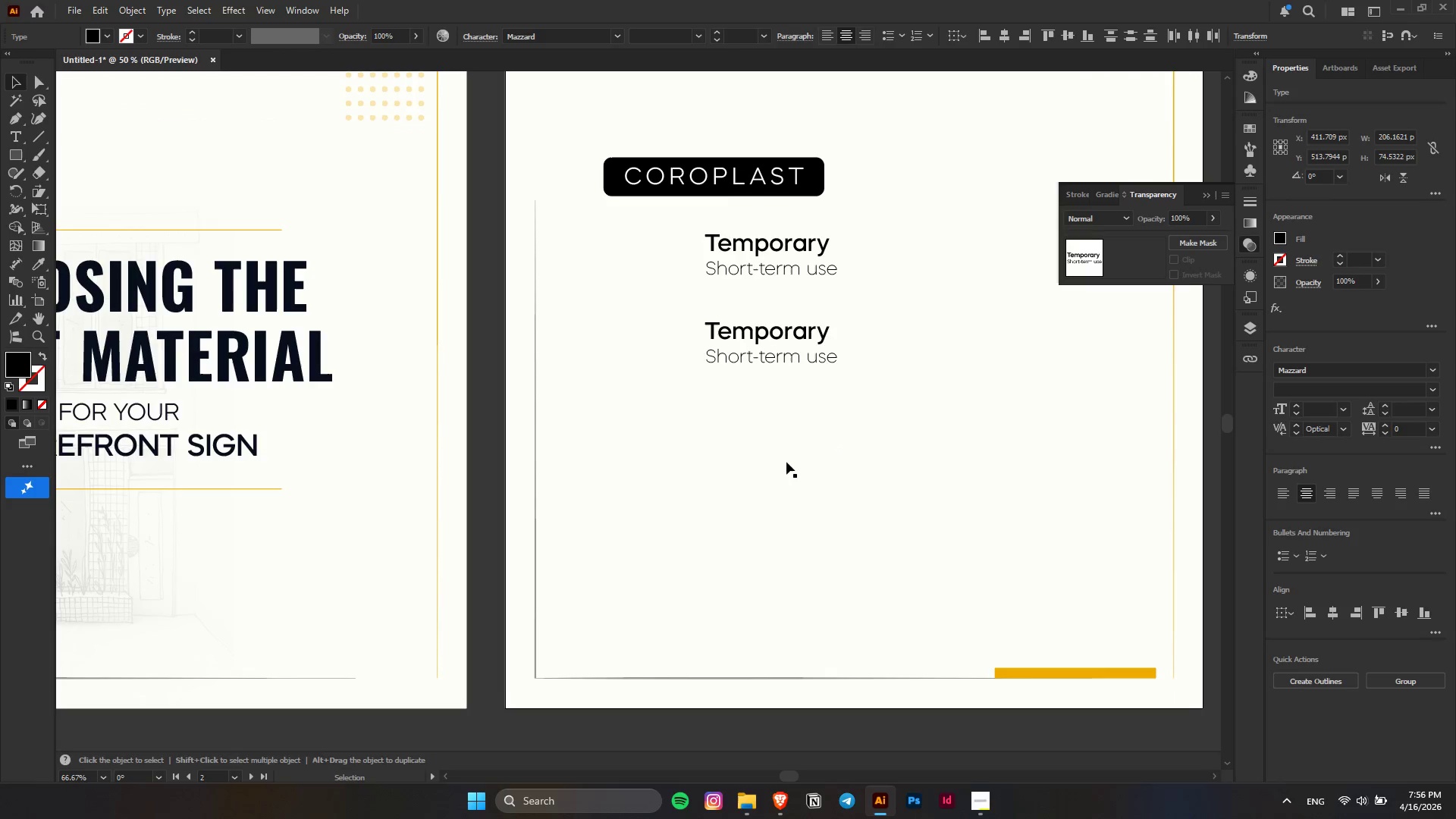 
key(Control+D)
 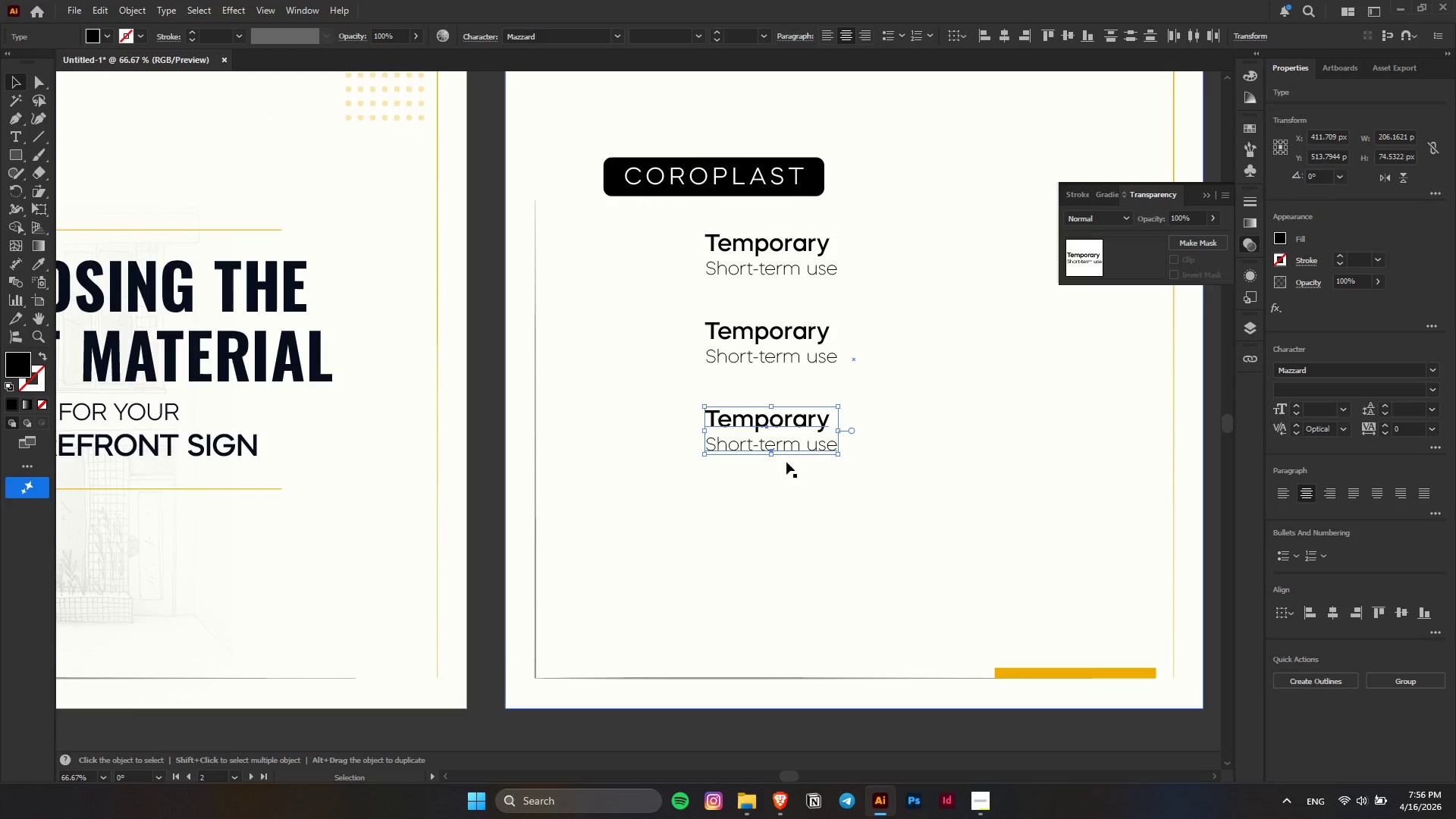 
key(Alt+AltLeft)
 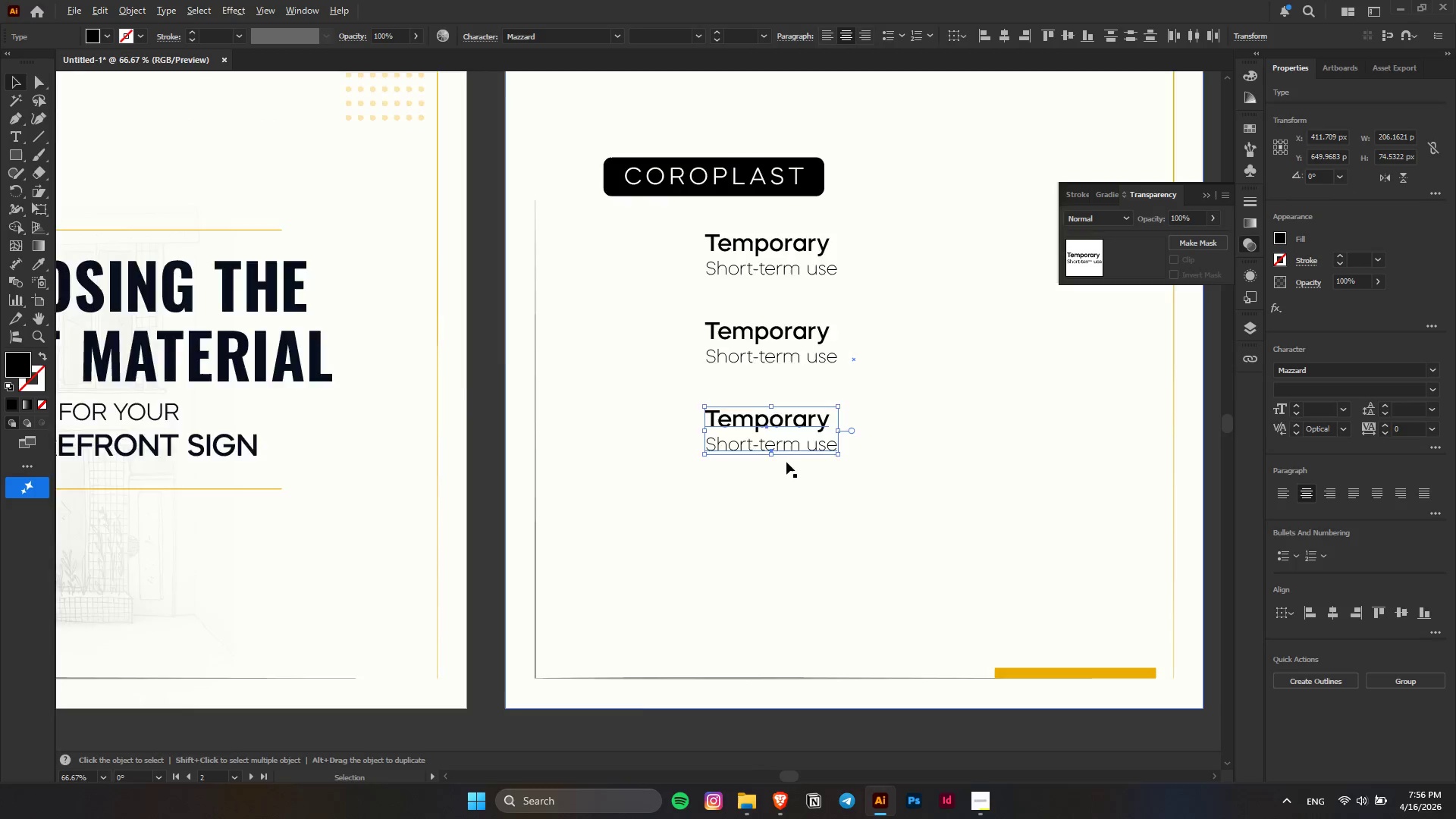 
scroll: coordinate [786, 462], scroll_direction: down, amount: 3.0
 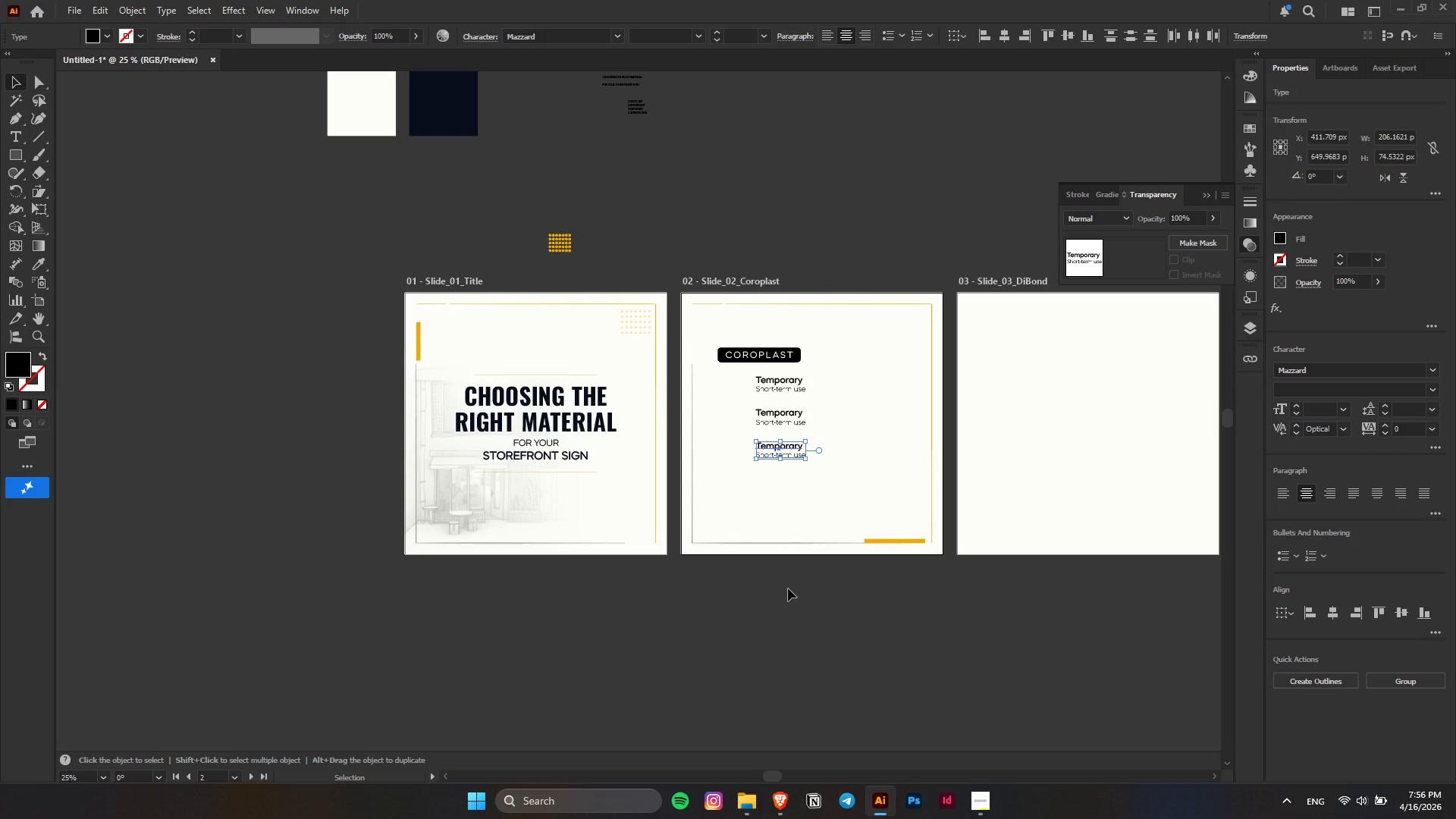 
key(Alt+AltLeft)
 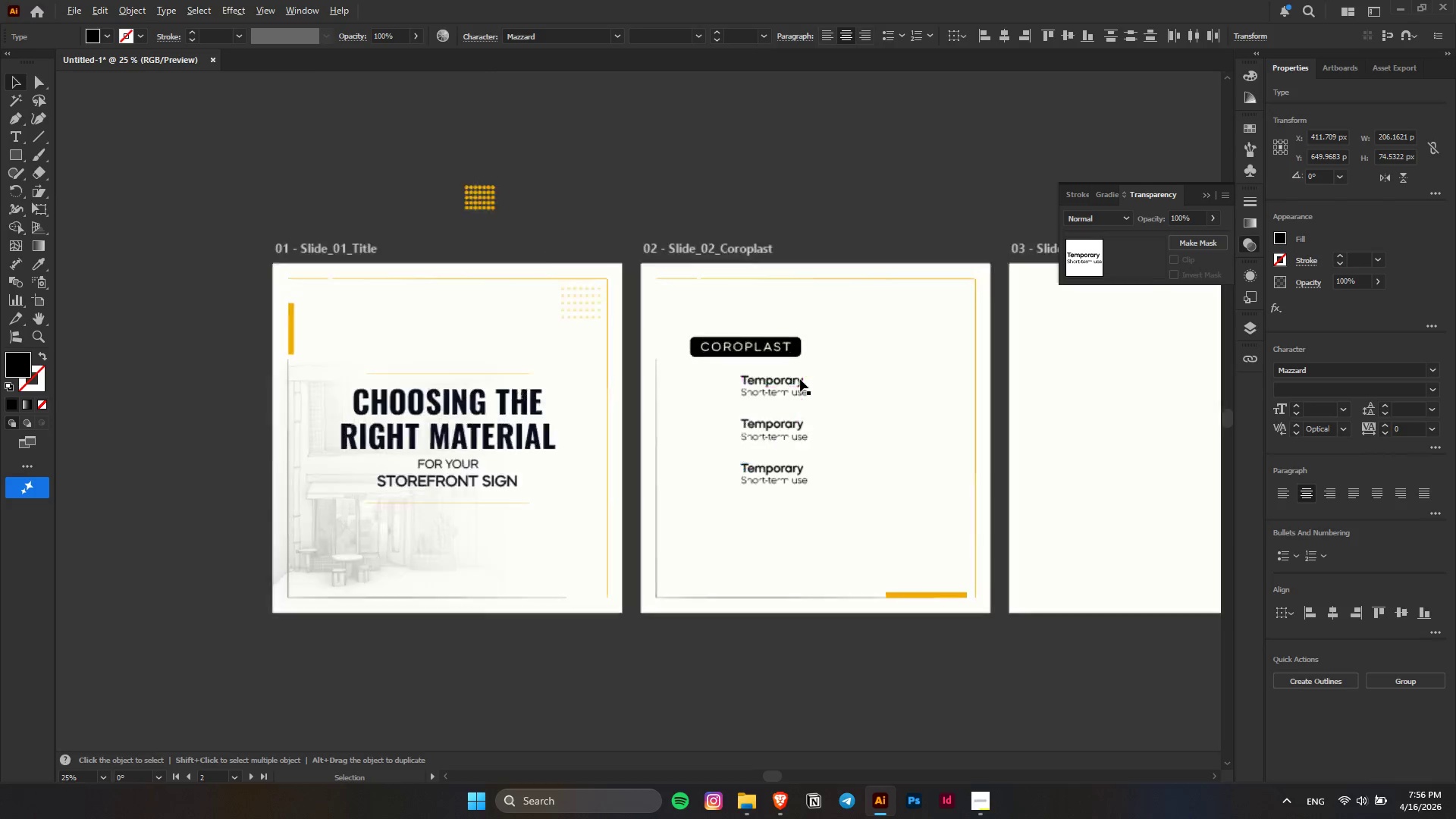 
left_click([761, 481])
 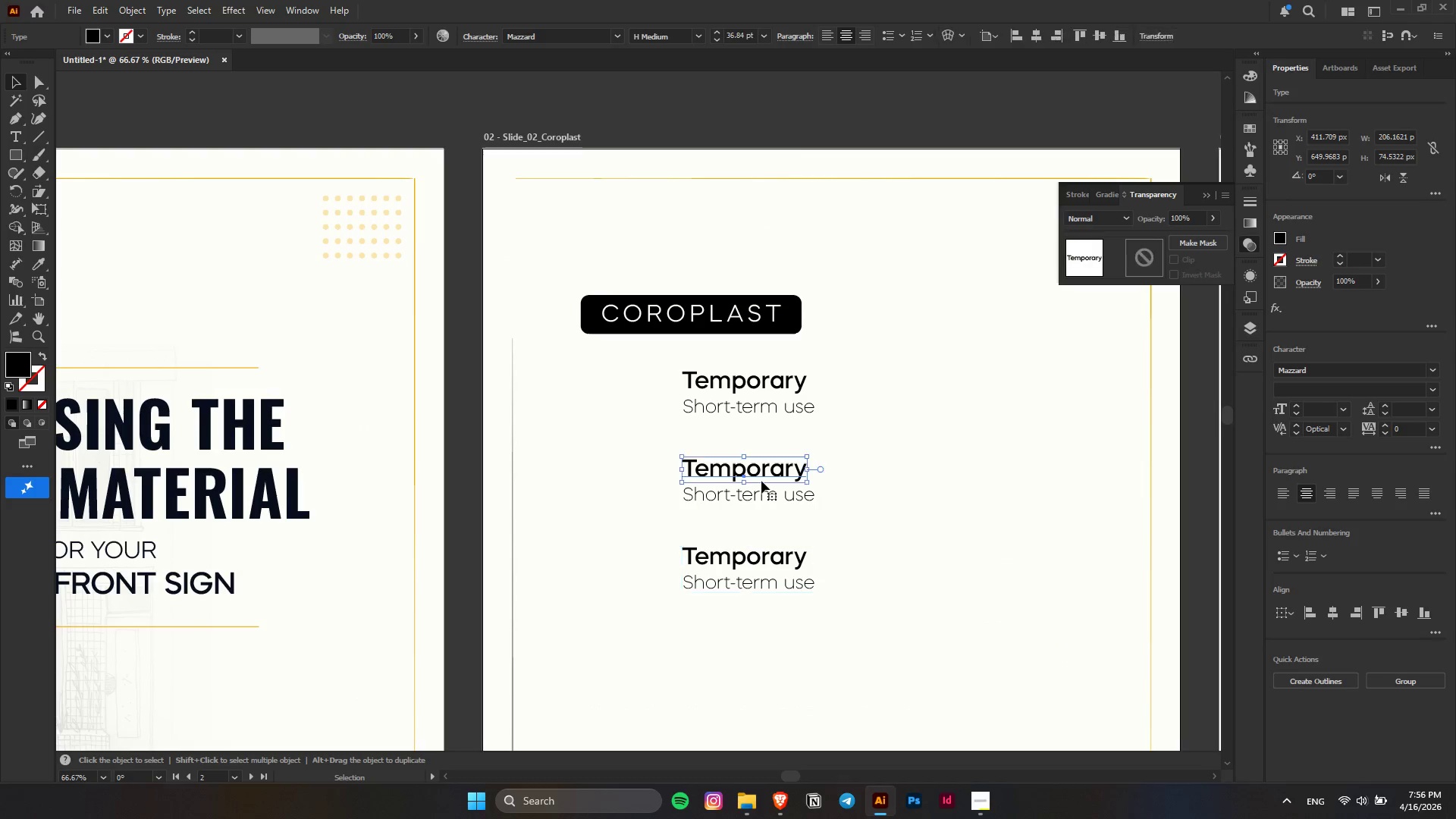 
scroll: coordinate [800, 379], scroll_direction: up, amount: 3.0
 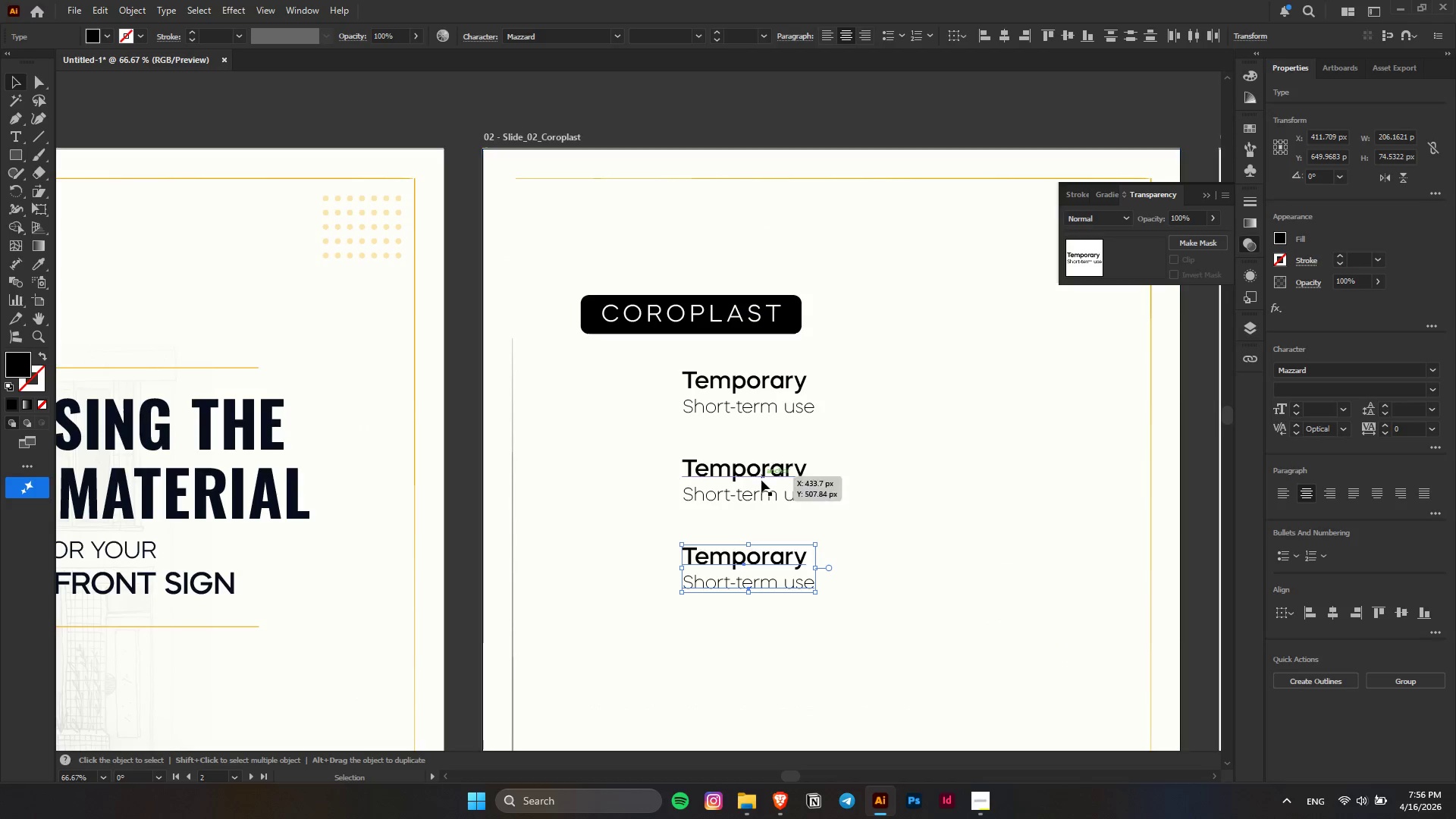 
double_click([761, 481])
 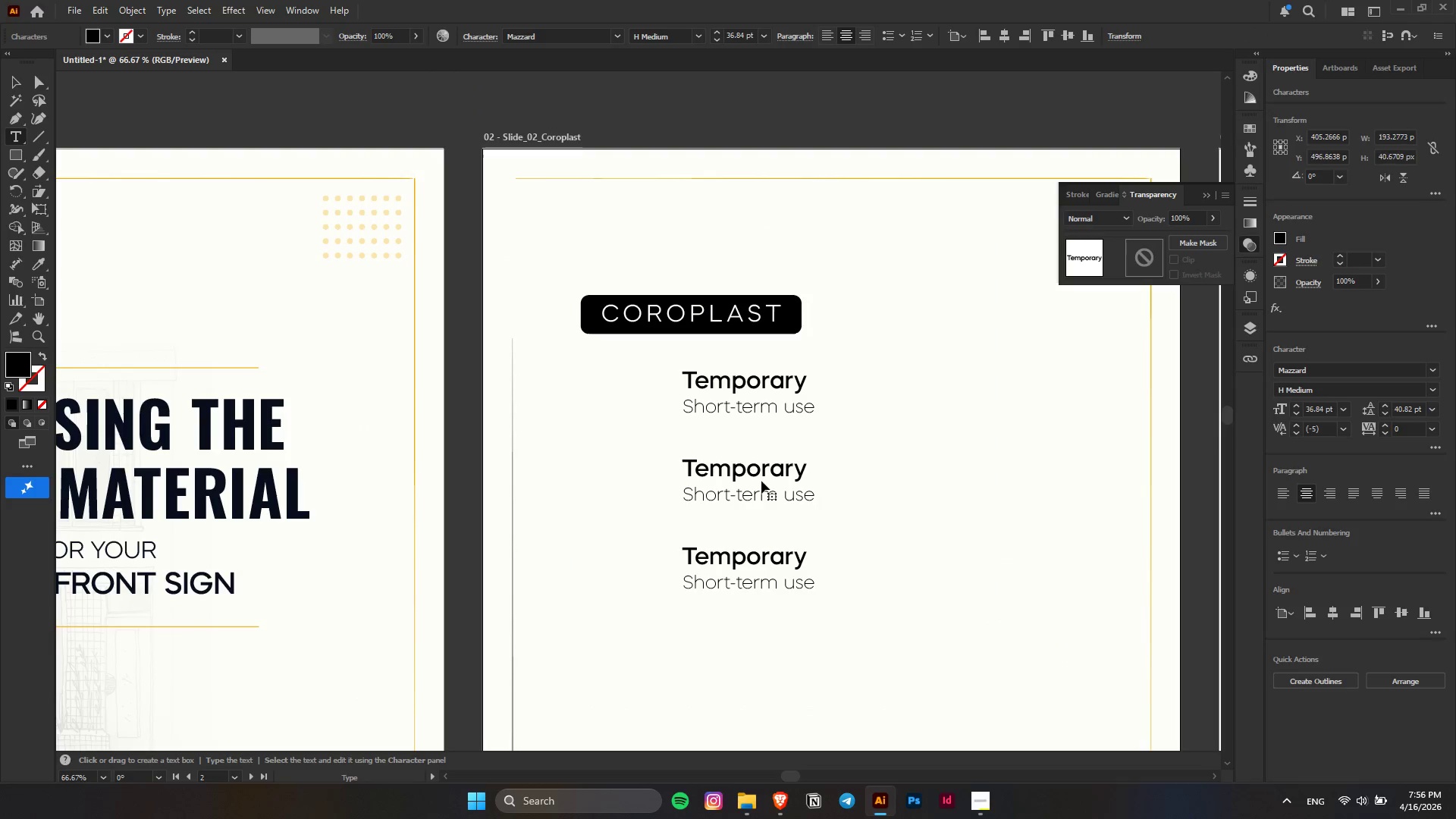 
key(Control+ControlLeft)
 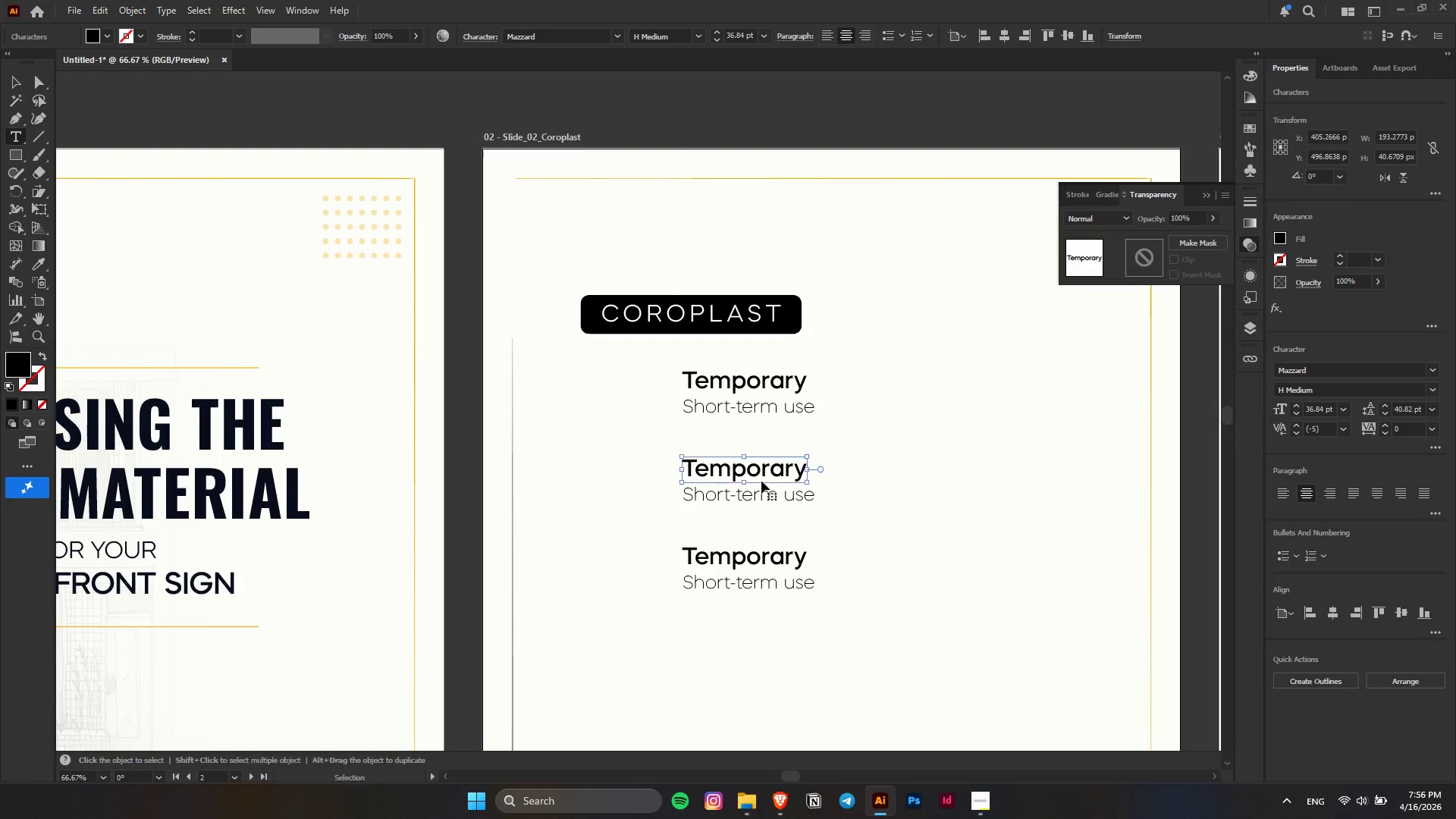 
key(Control+A)
 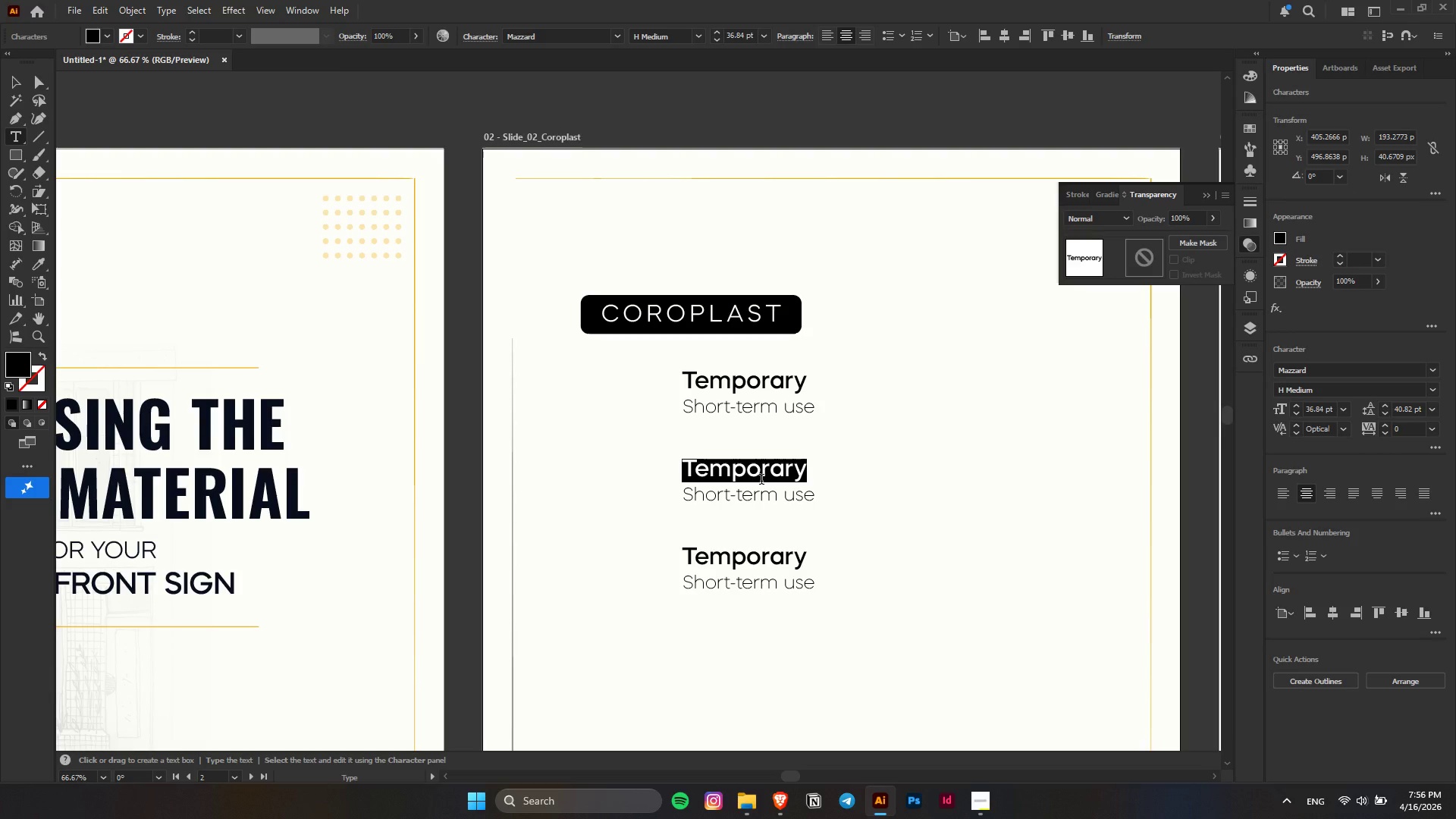 
type(Lightweight)
 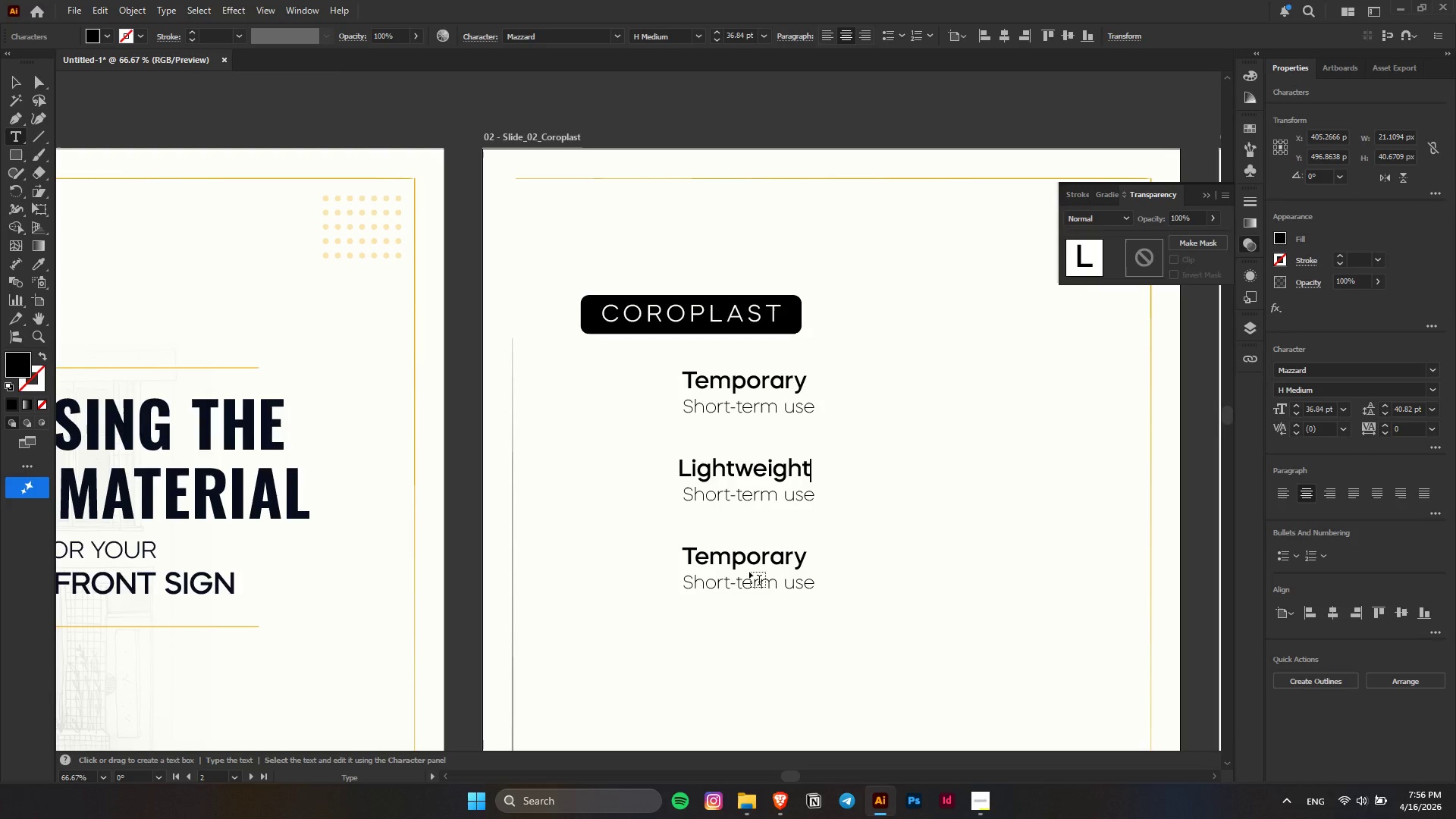 
double_click([754, 562])
 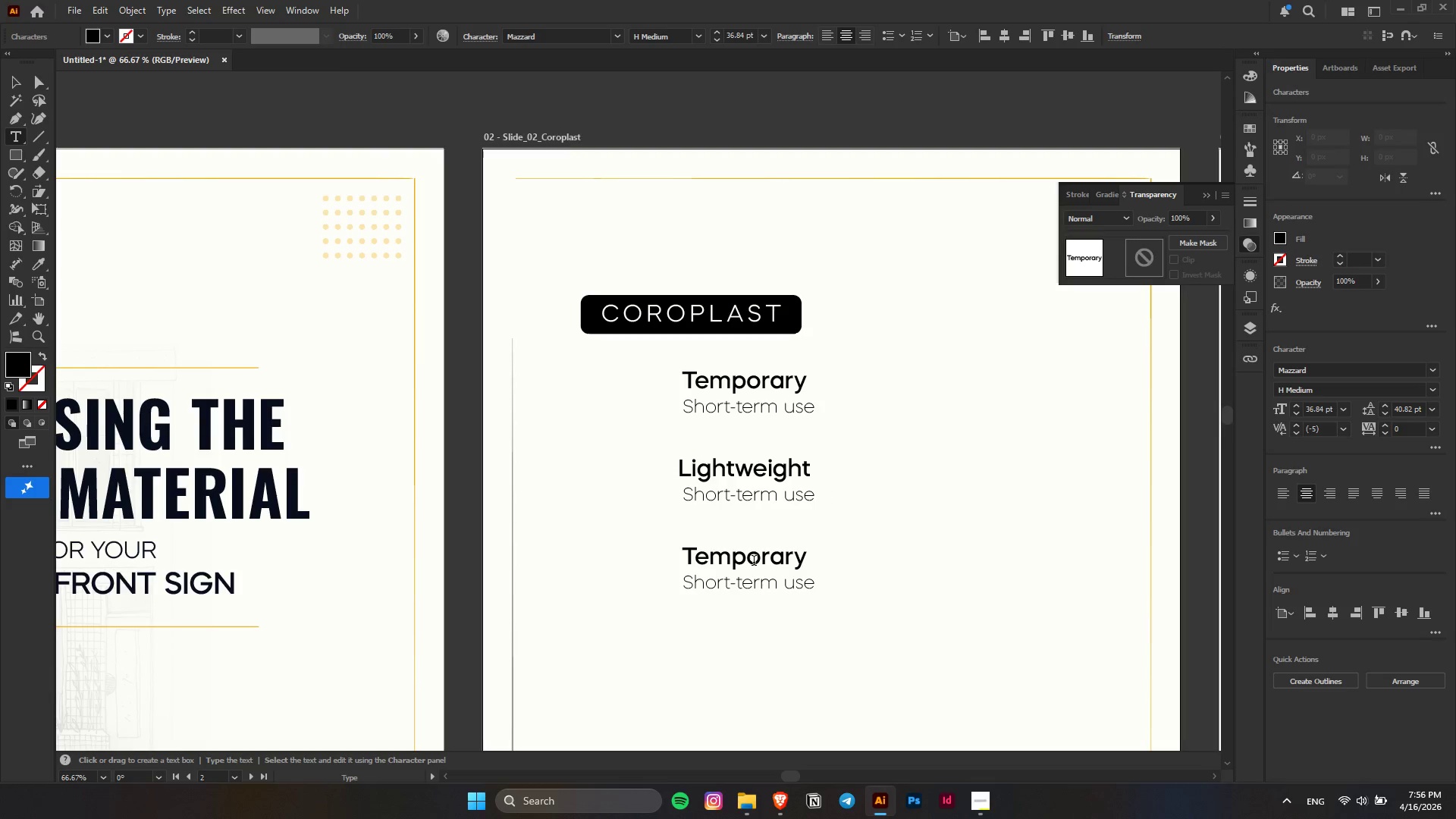 
key(Control+ControlLeft)
 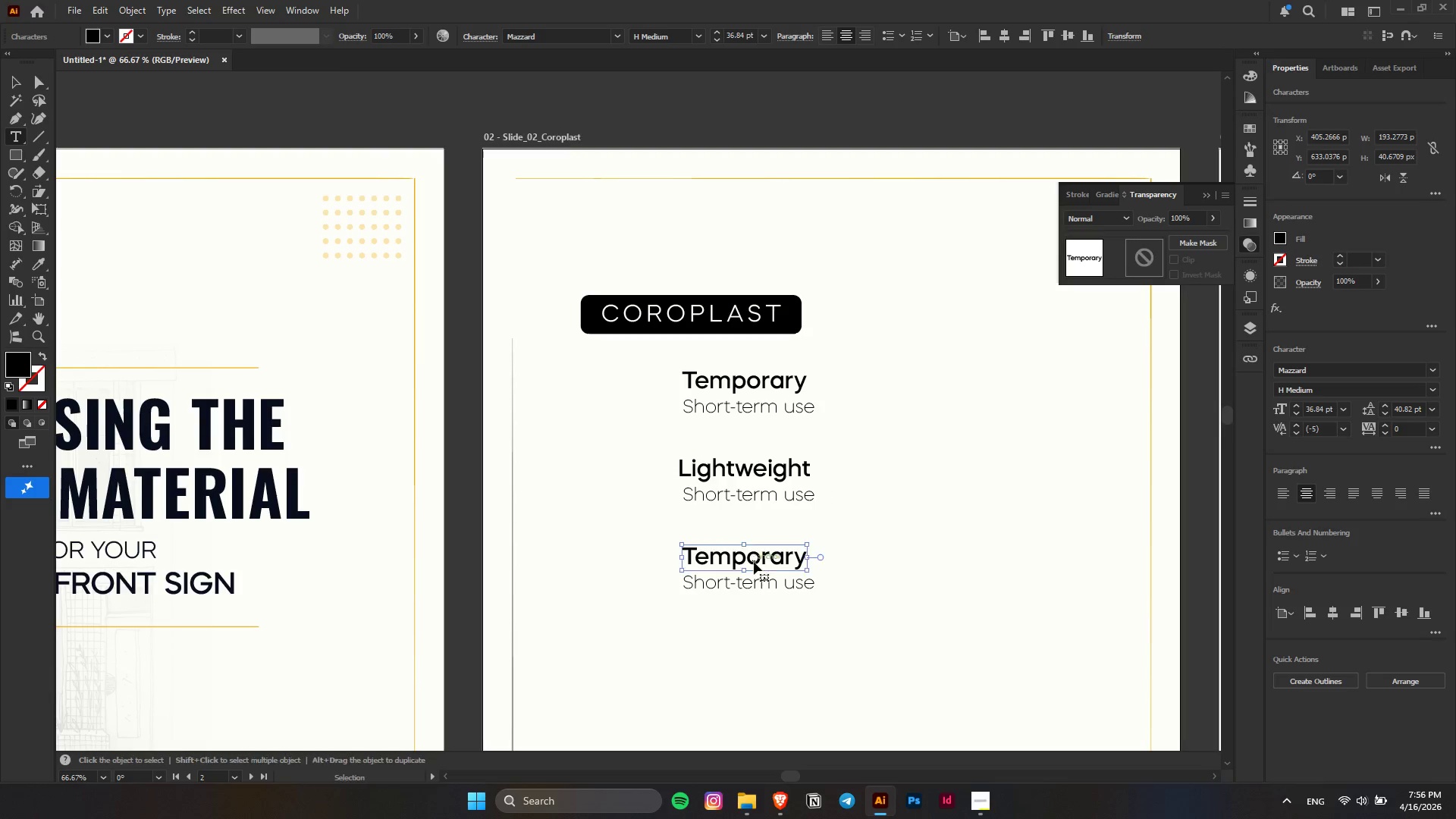 
key(Control+A)
 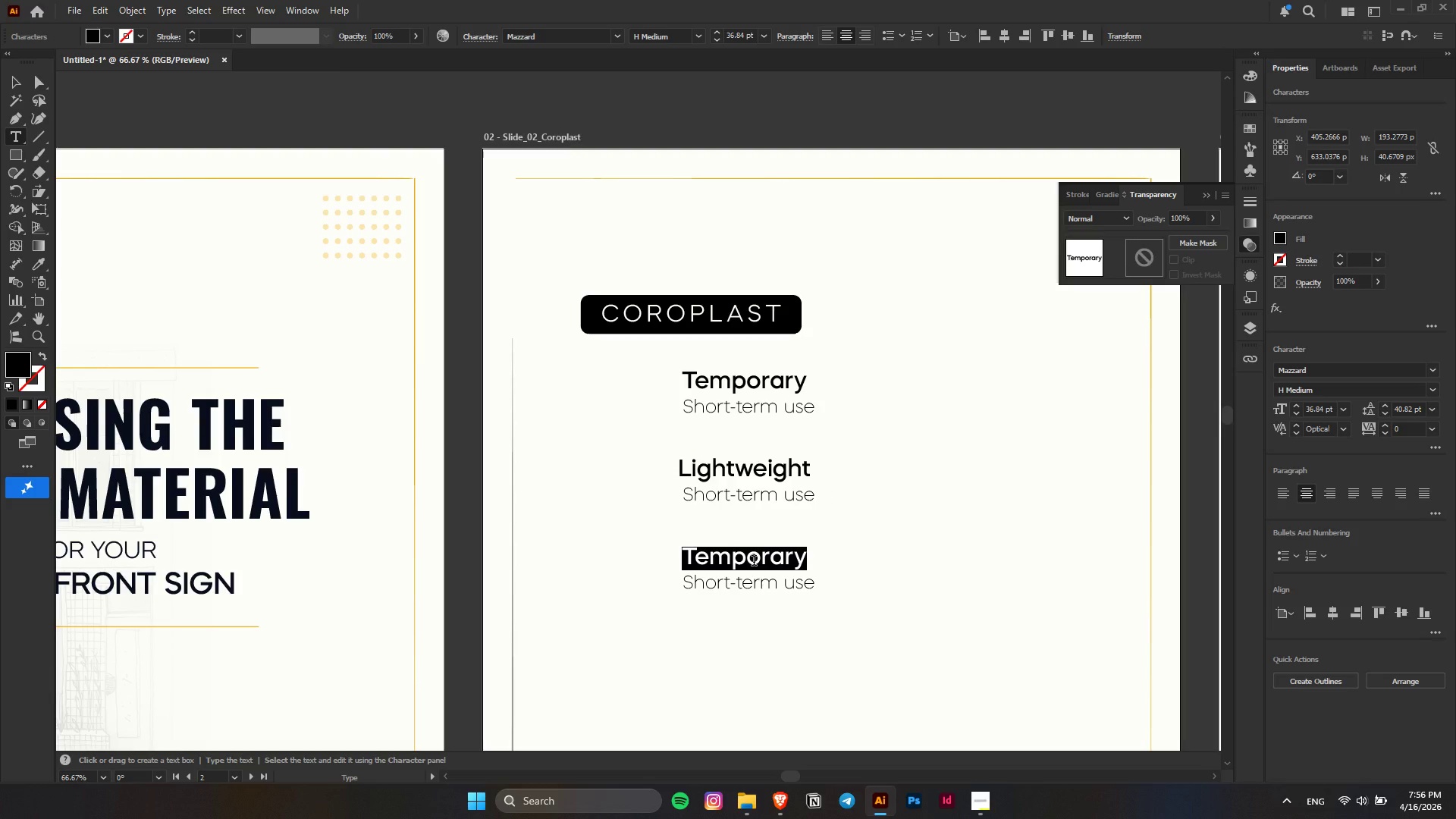 
type(Cost-effe)
key(Backspace)
key(Backspace)
key(Backspace)
key(Backspace)
type(Effective)
 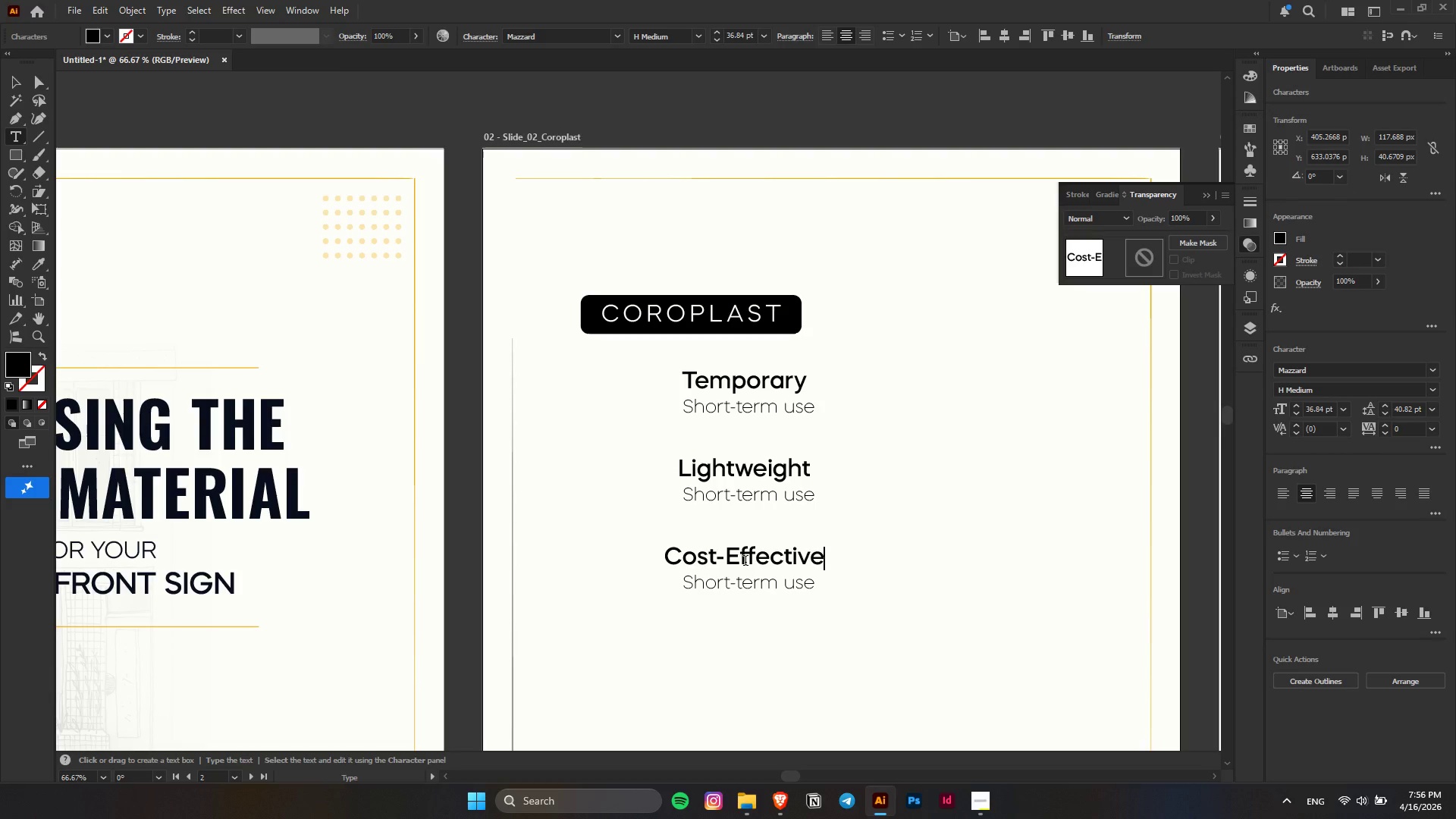 
left_click([14, 83])
 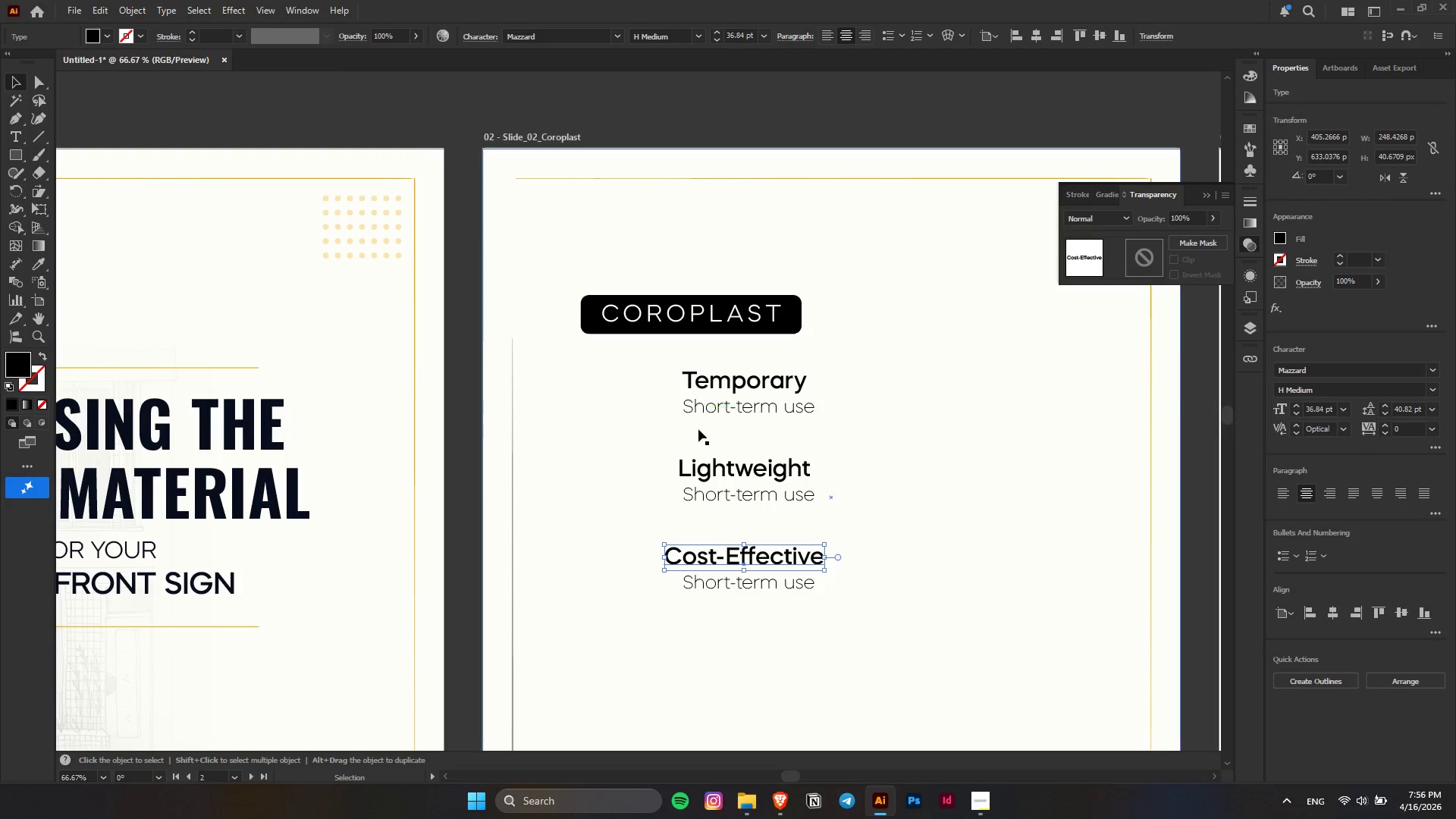 
hold_key(key=ShiftLeft, duration=1.5)
left_click([717, 381])
 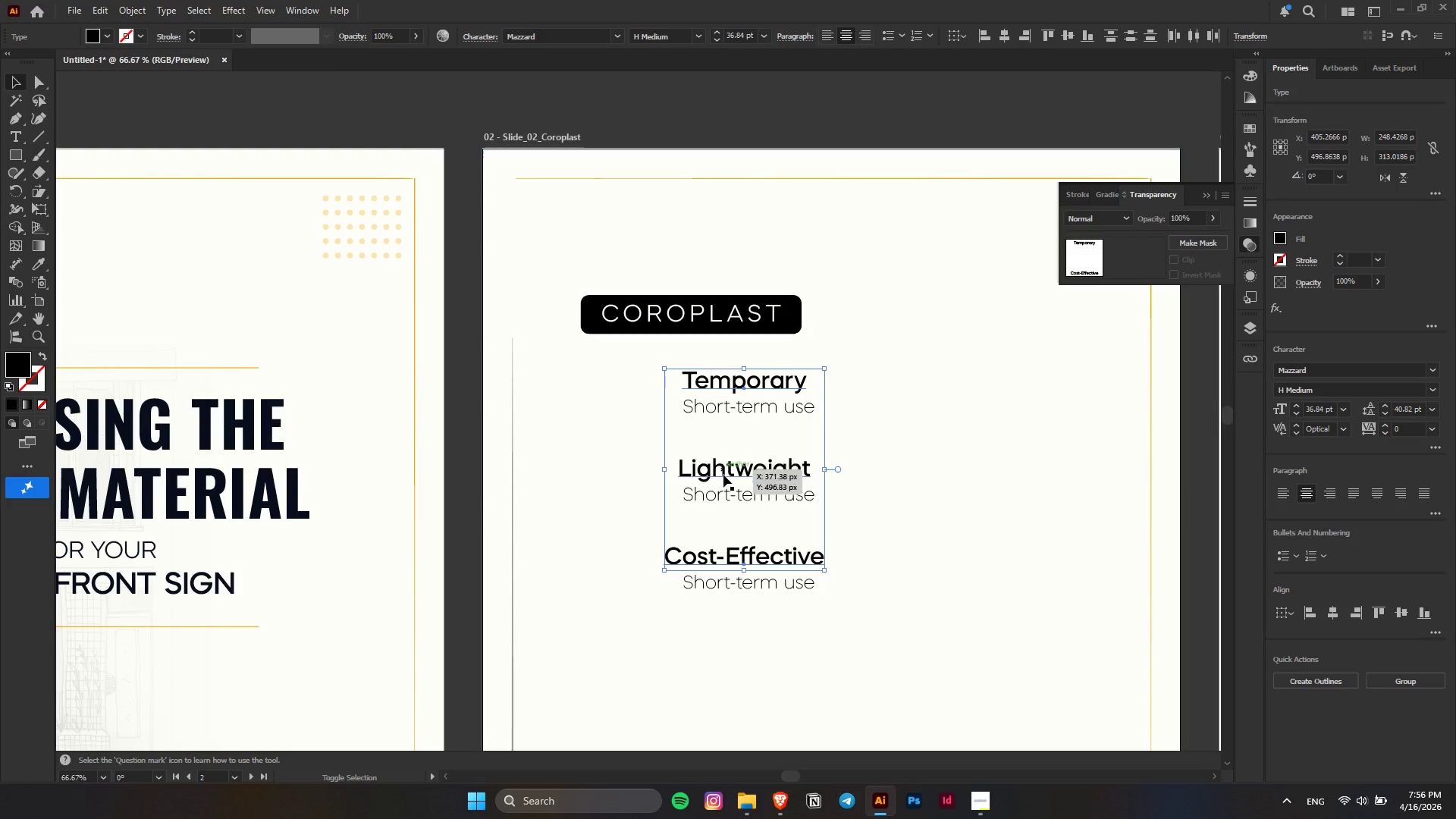 
left_click([723, 476])
 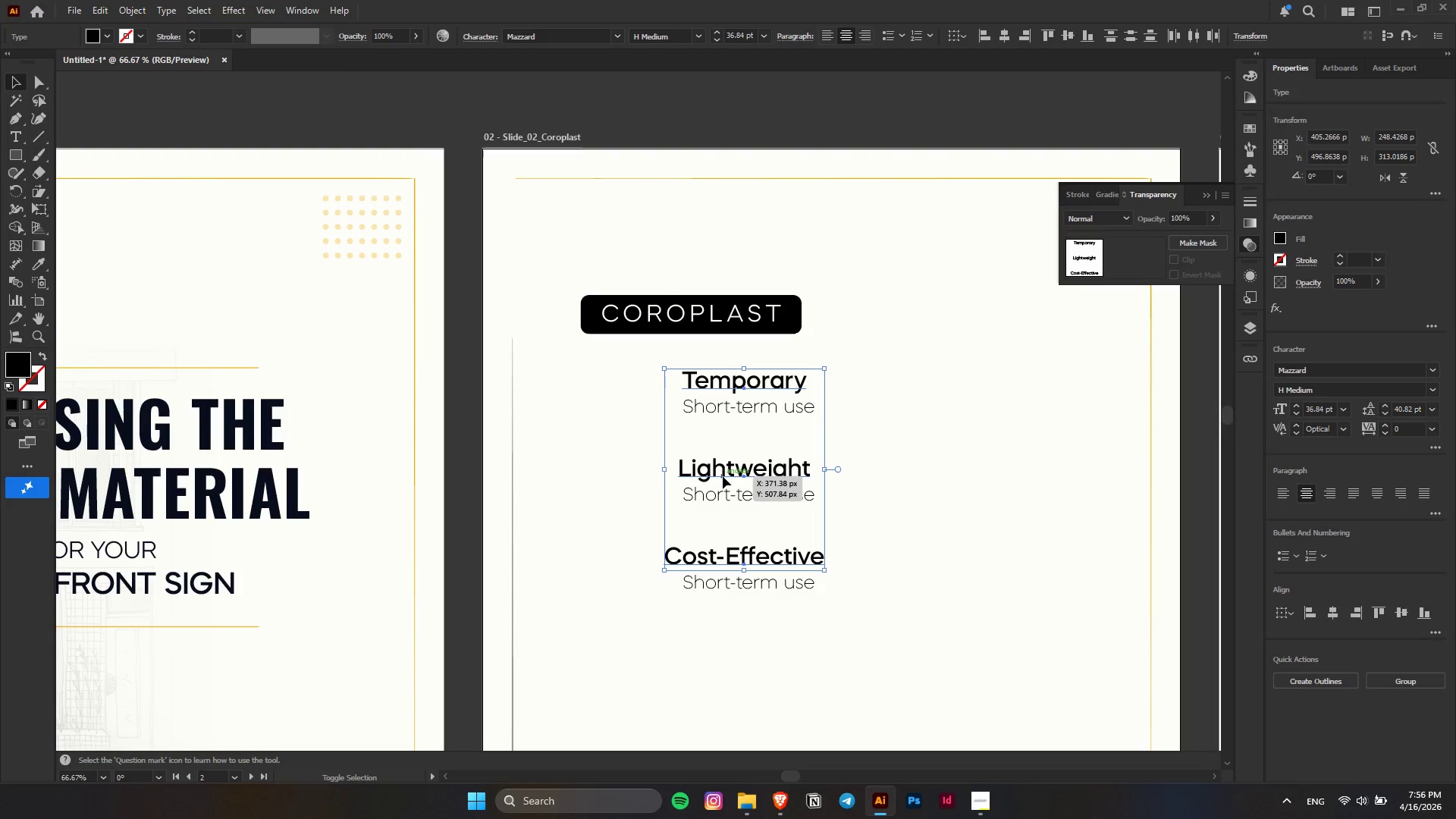 
key(Shift+ShiftLeft)
 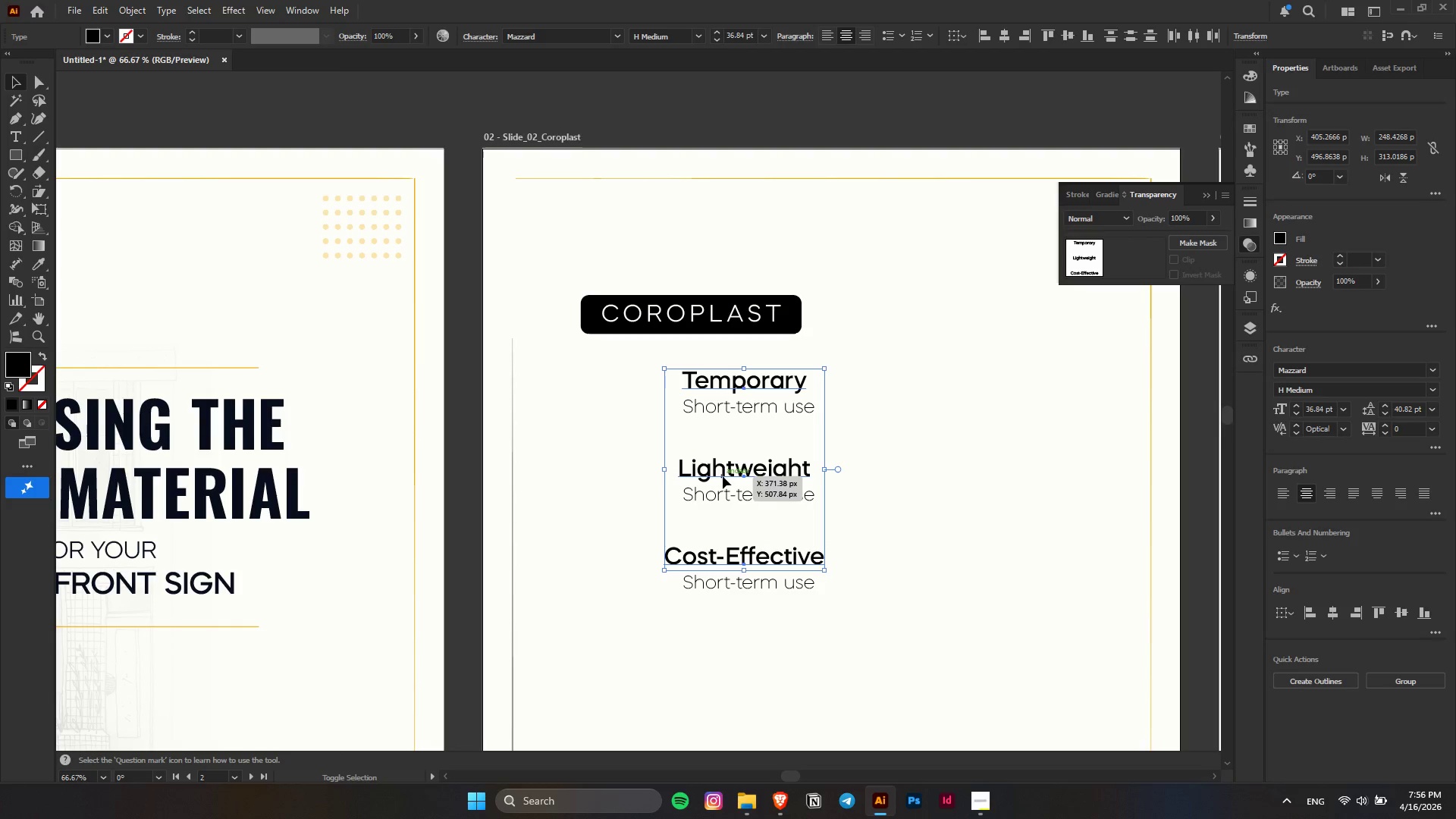 
key(Shift+ShiftLeft)
 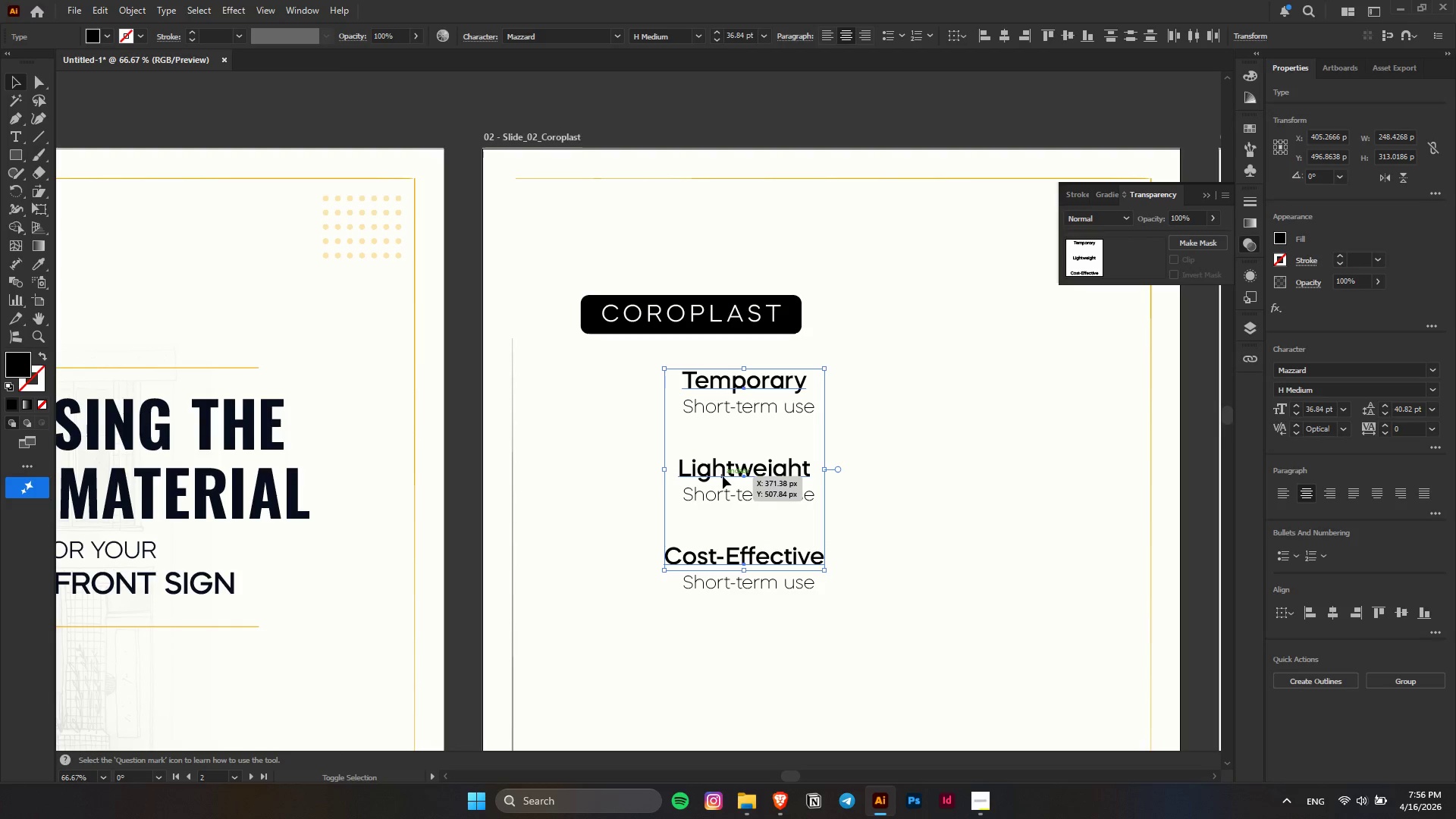 
key(Shift+ShiftLeft)
 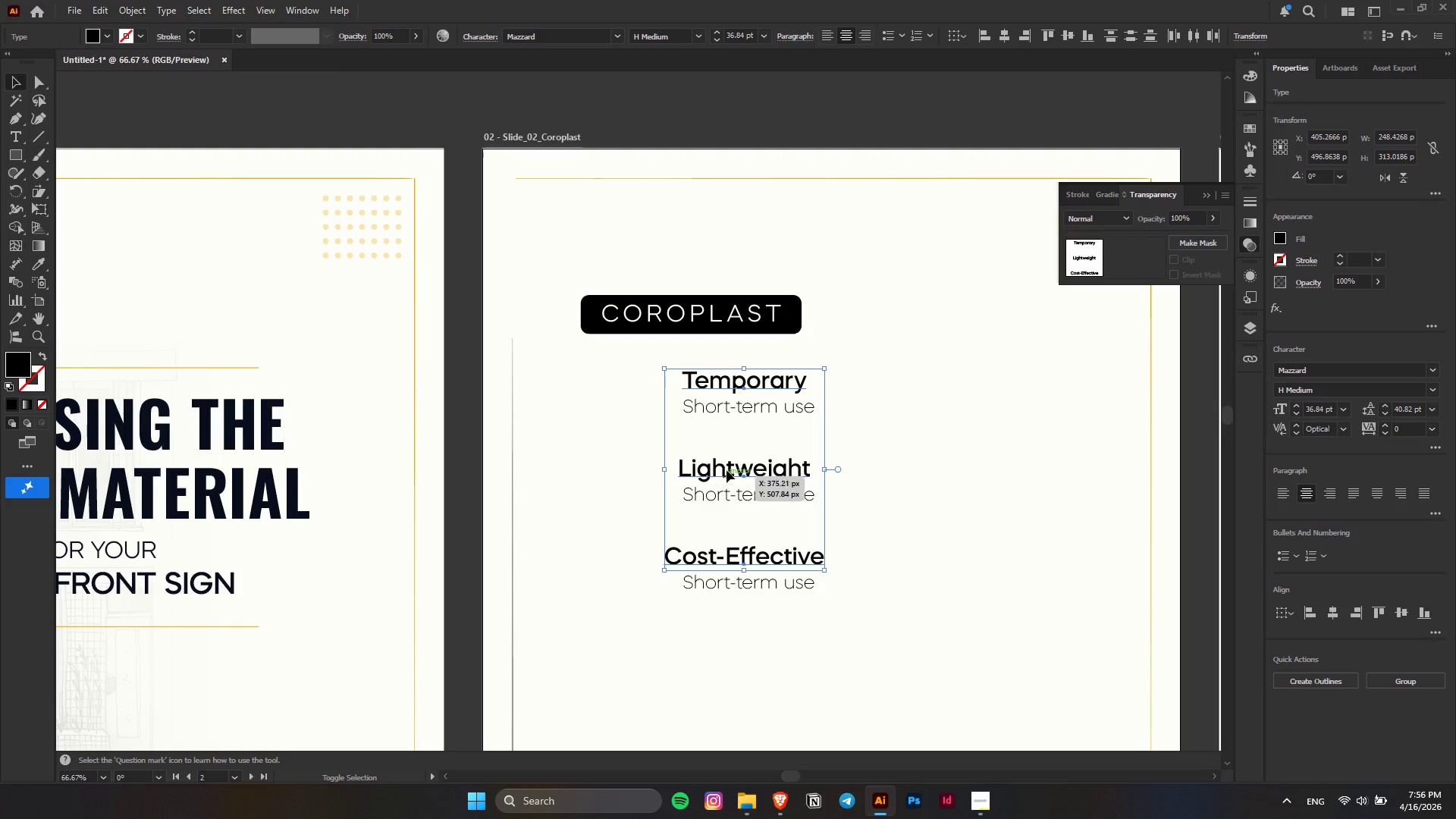 
key(Shift+ShiftLeft)
 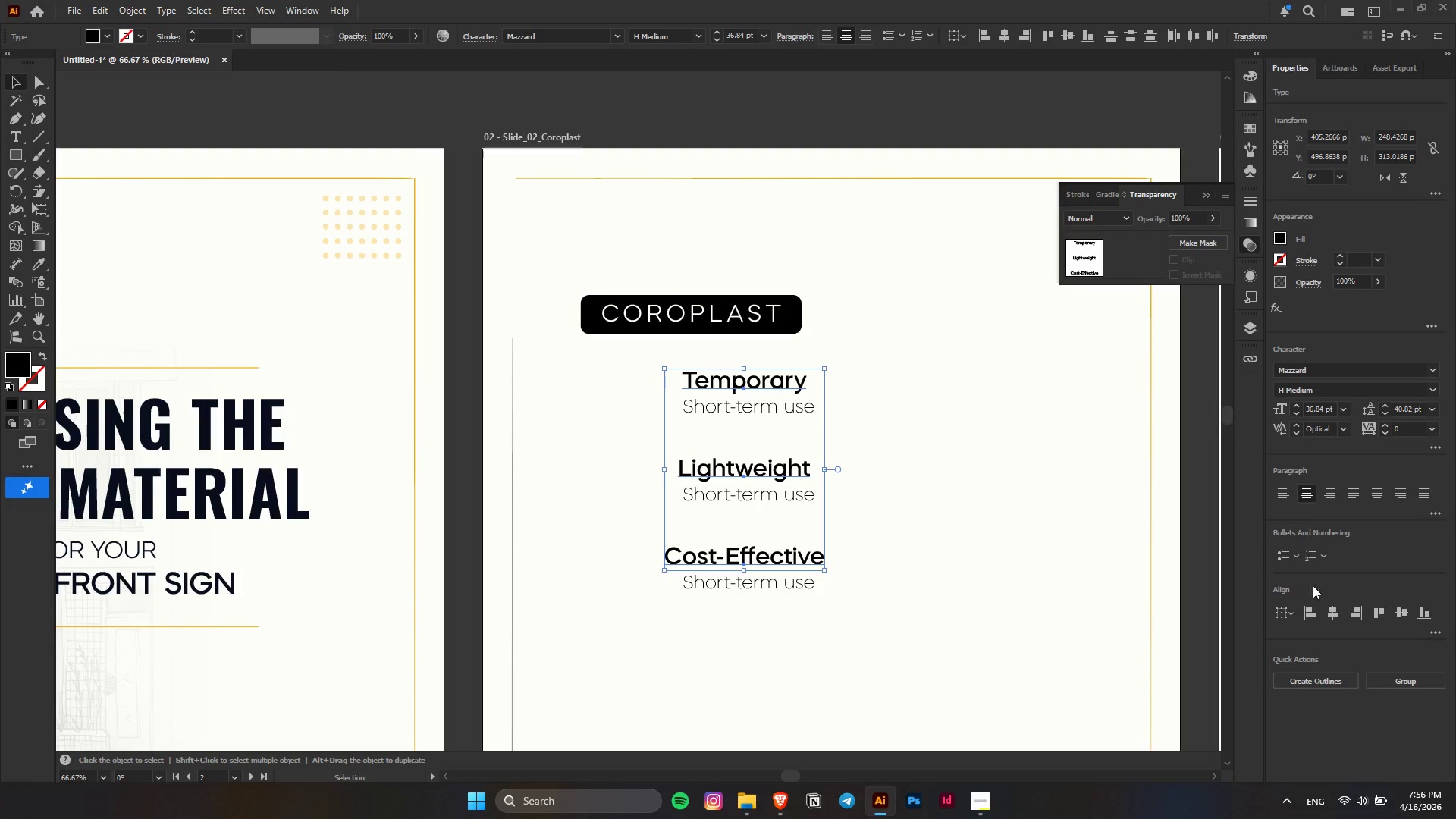 
left_click([1307, 616])
 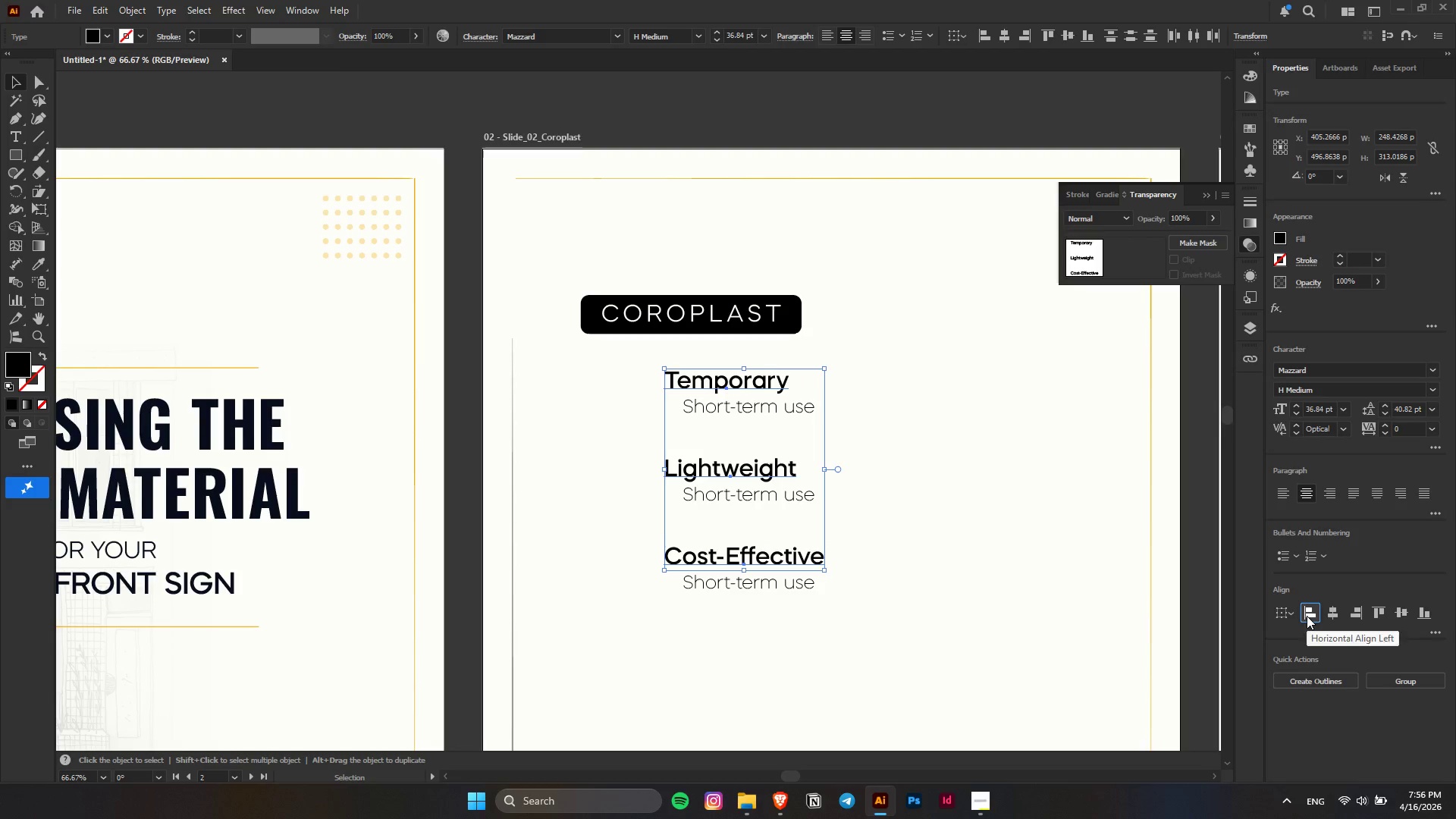 
key(Control+ControlLeft)
 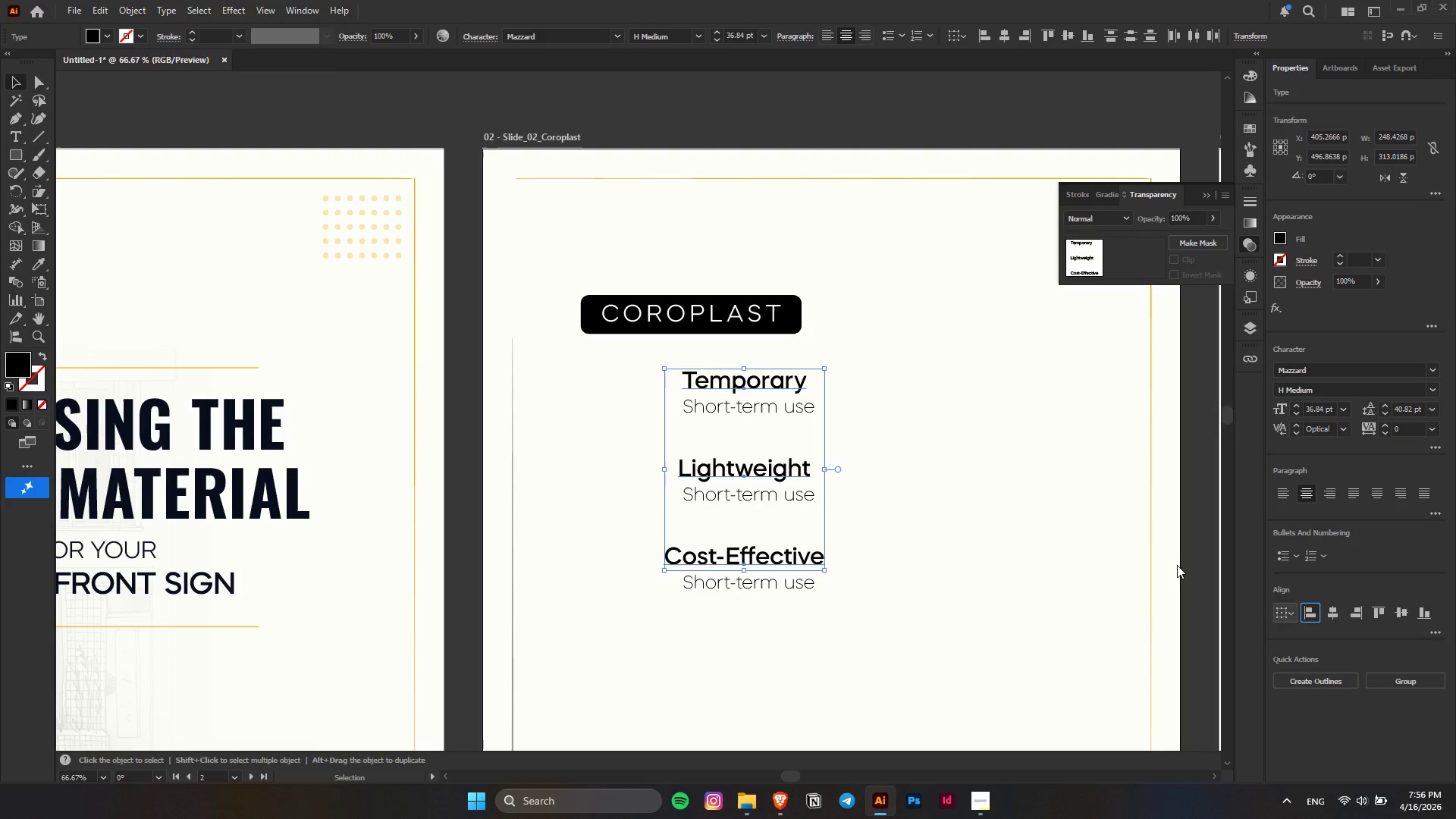 
key(Control+Z)
 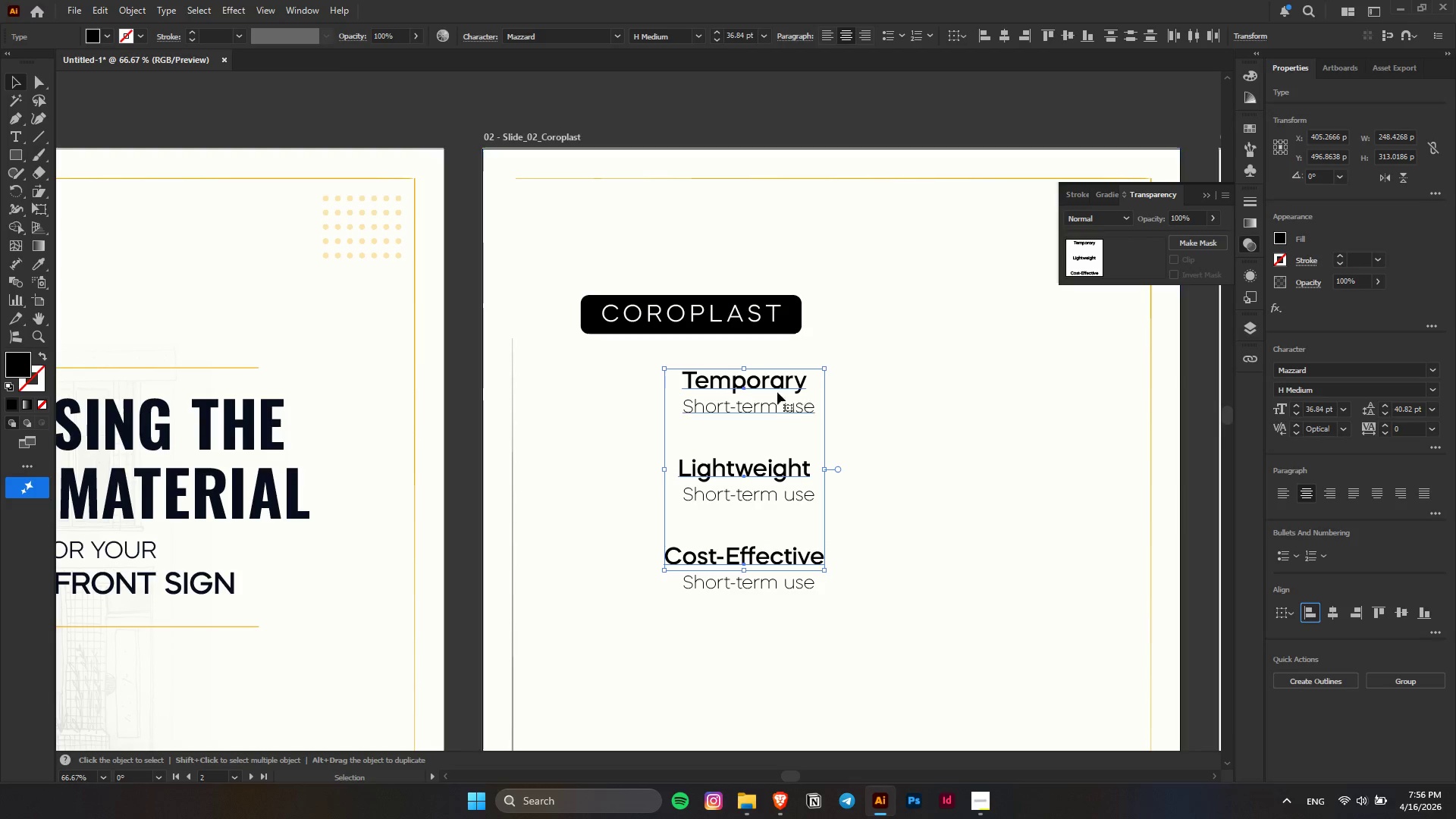 
left_click([764, 382])
 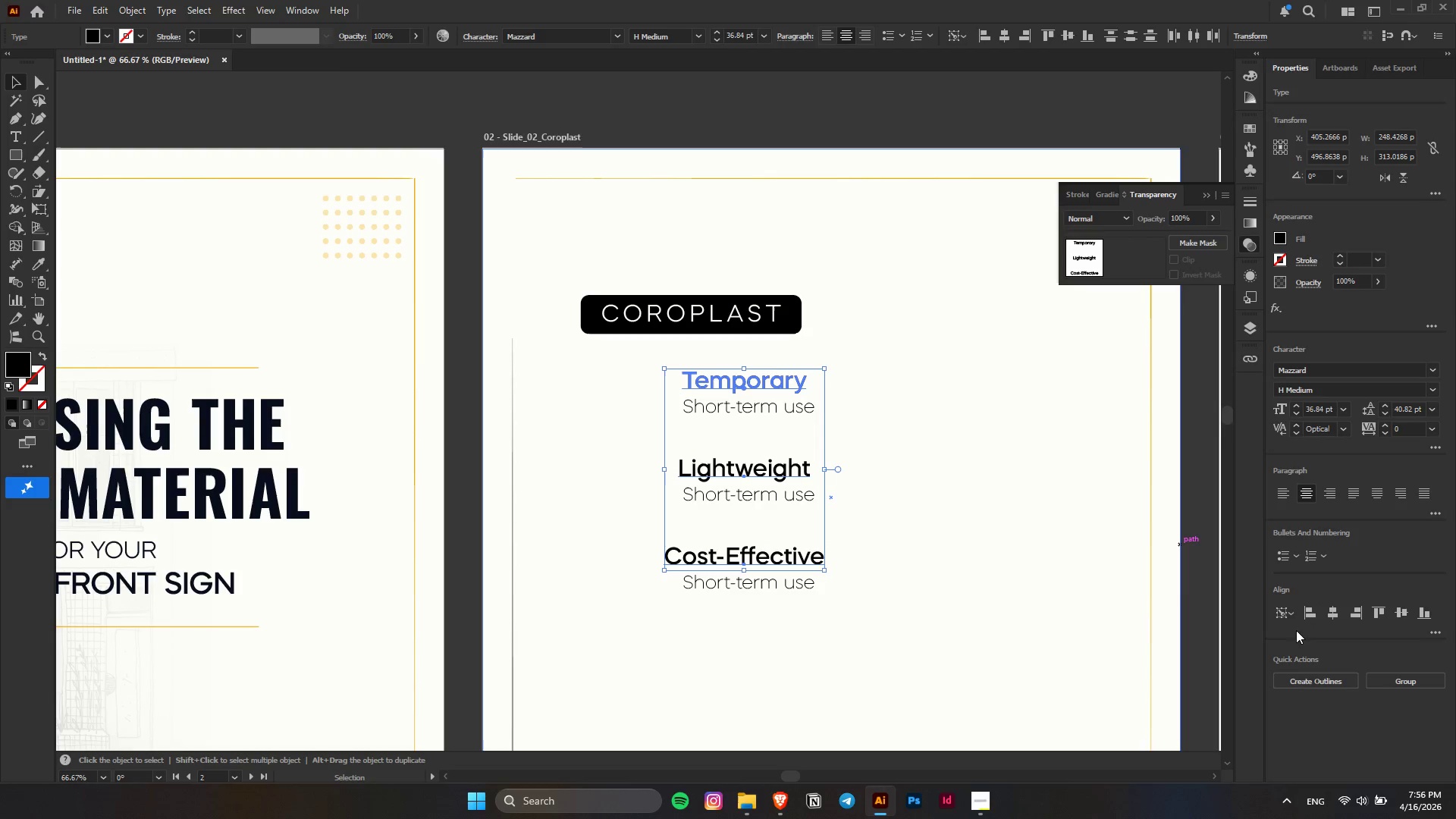 
left_click([1304, 617])
 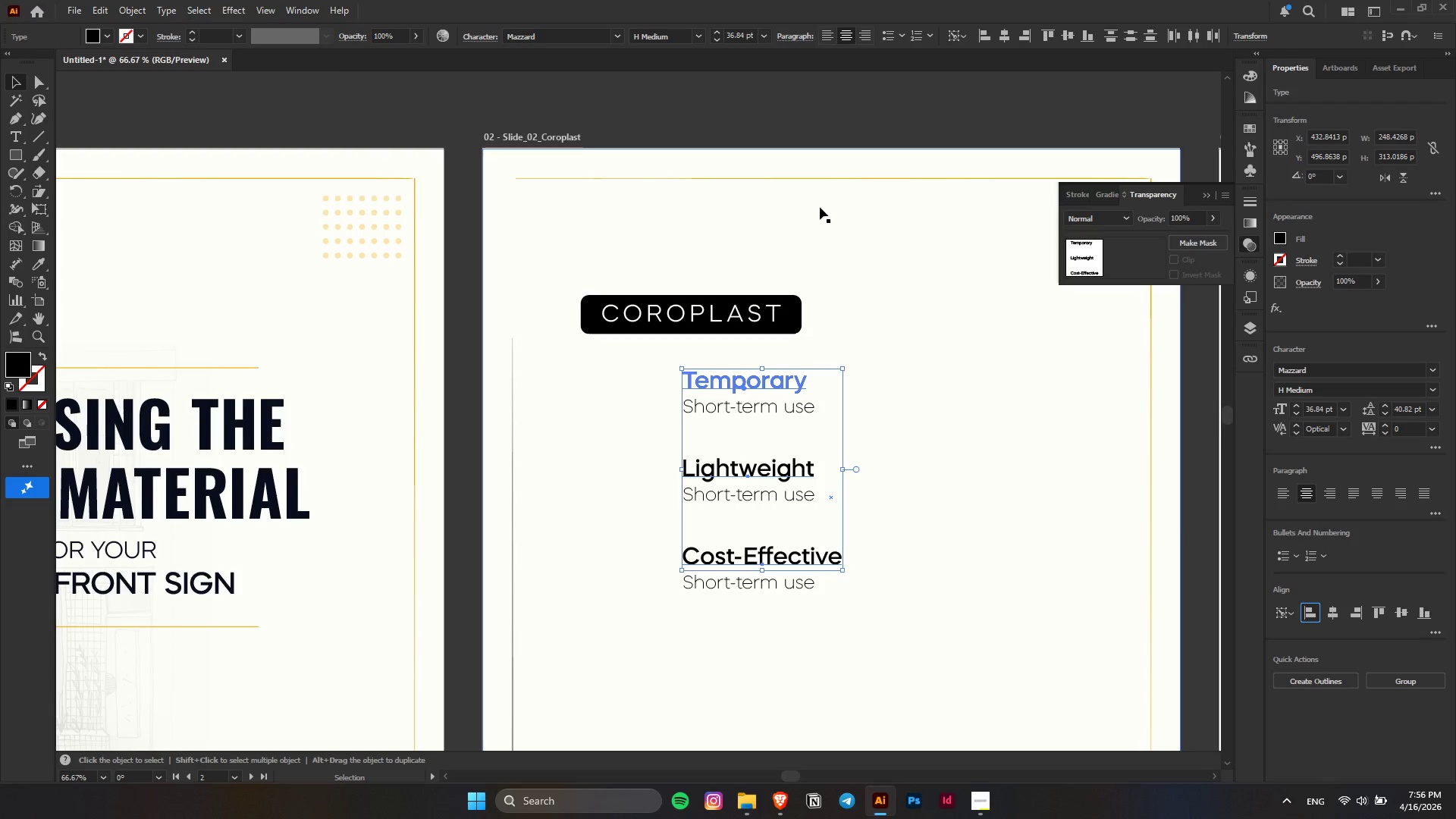 
left_click([835, 149])
 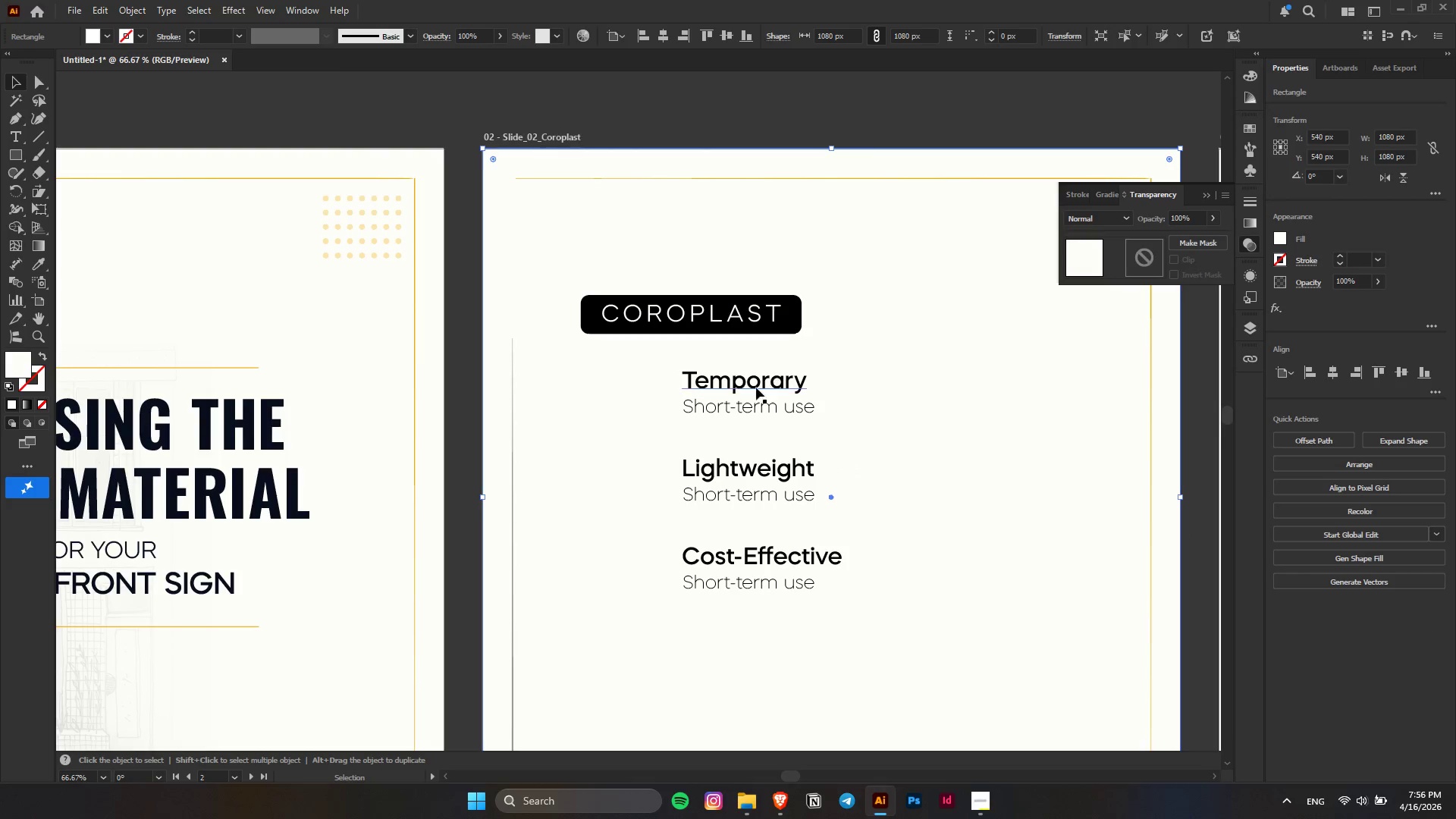 
left_click([750, 408])
 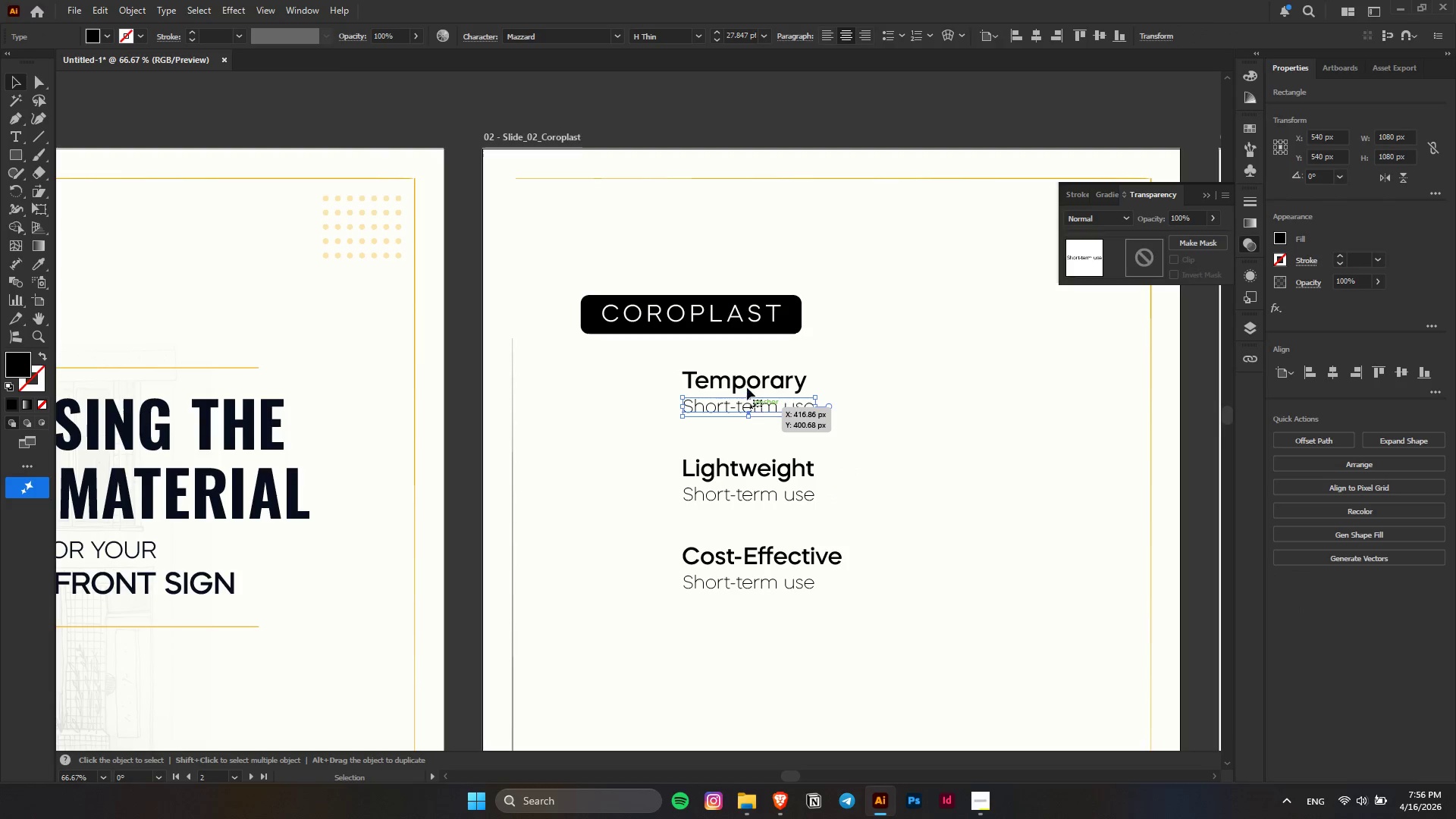 
hold_key(key=ShiftLeft, duration=0.78)
left_click([746, 385])
 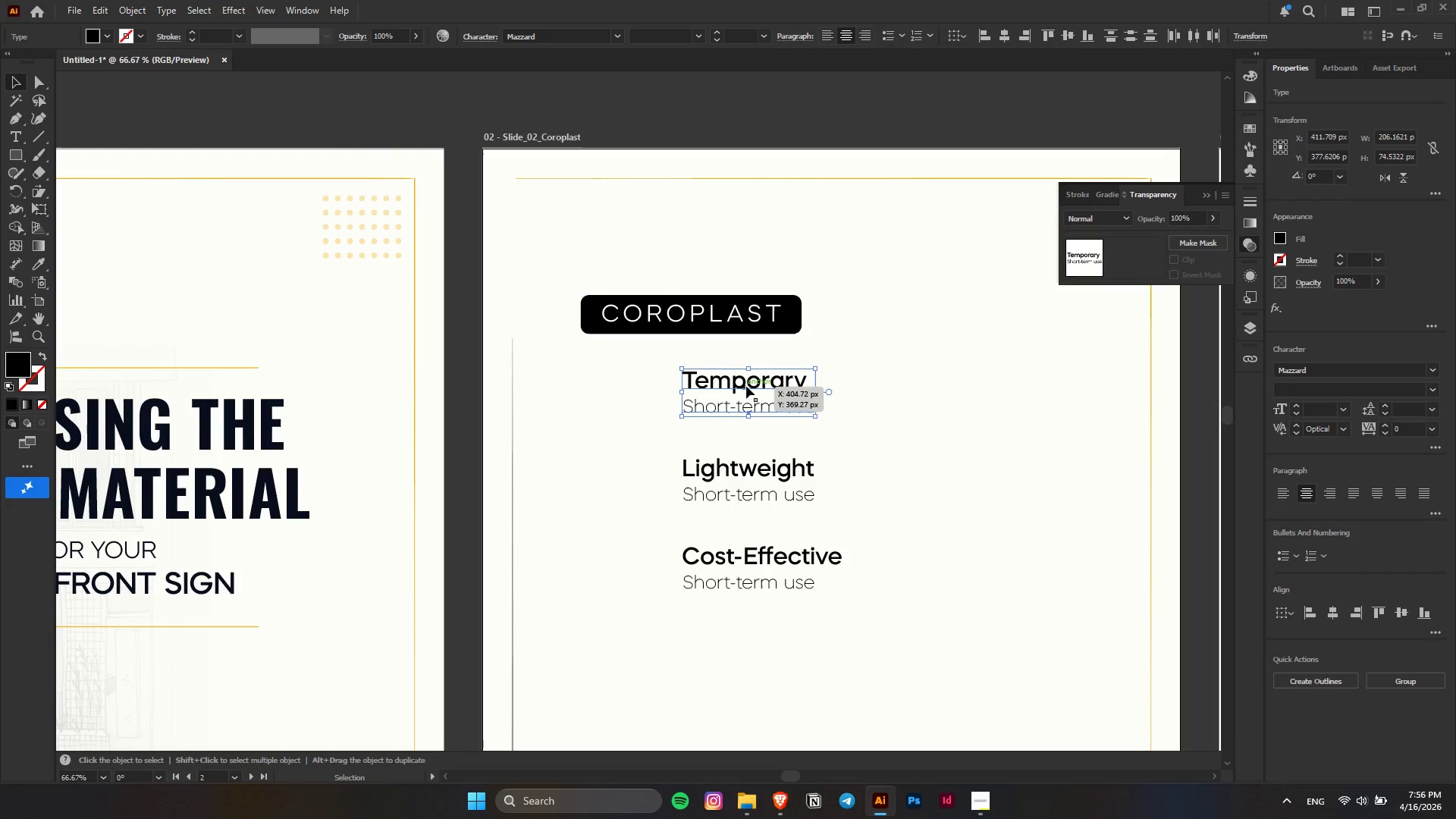 
left_click([746, 405])
 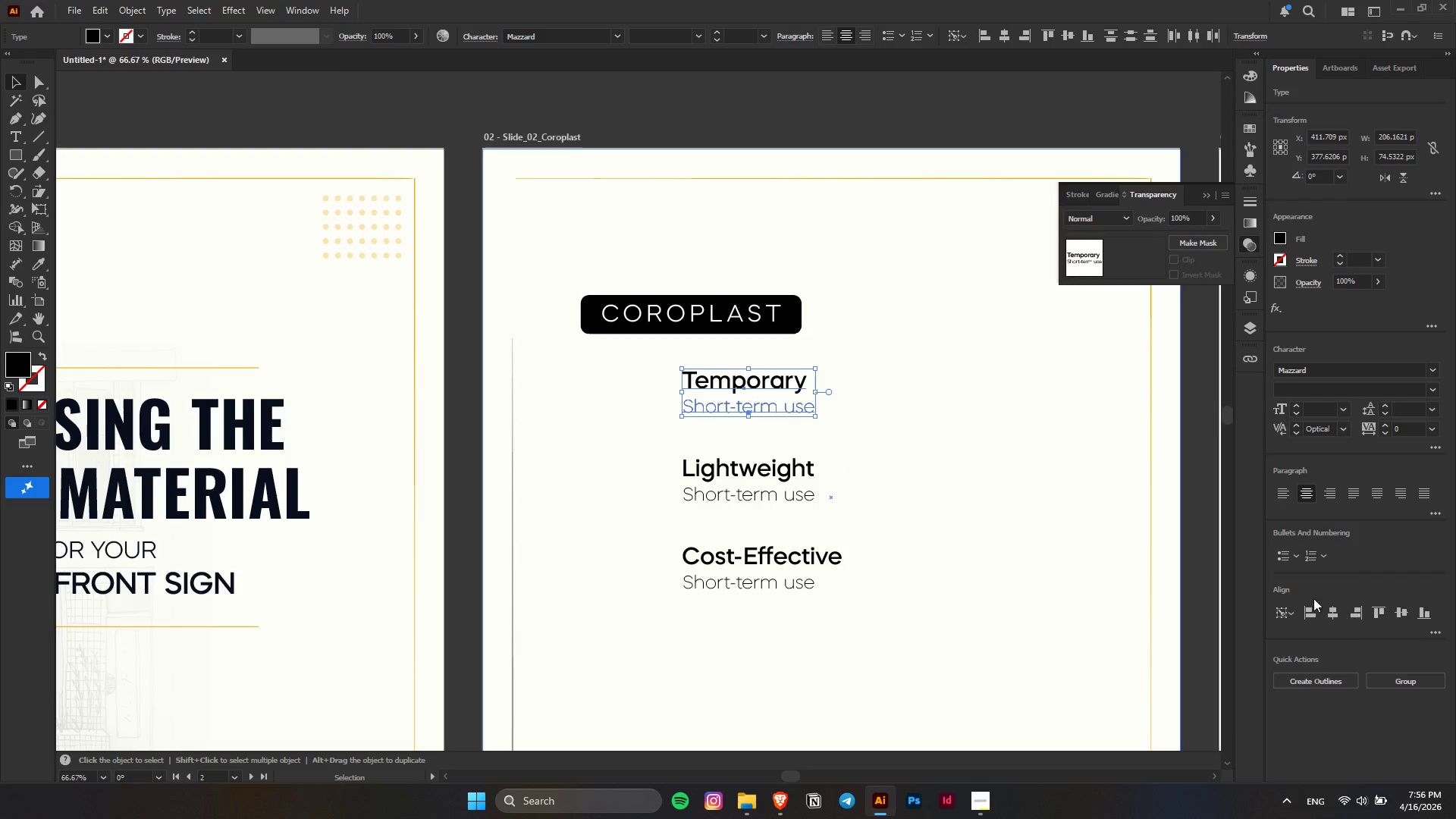 
left_click([1304, 614])
 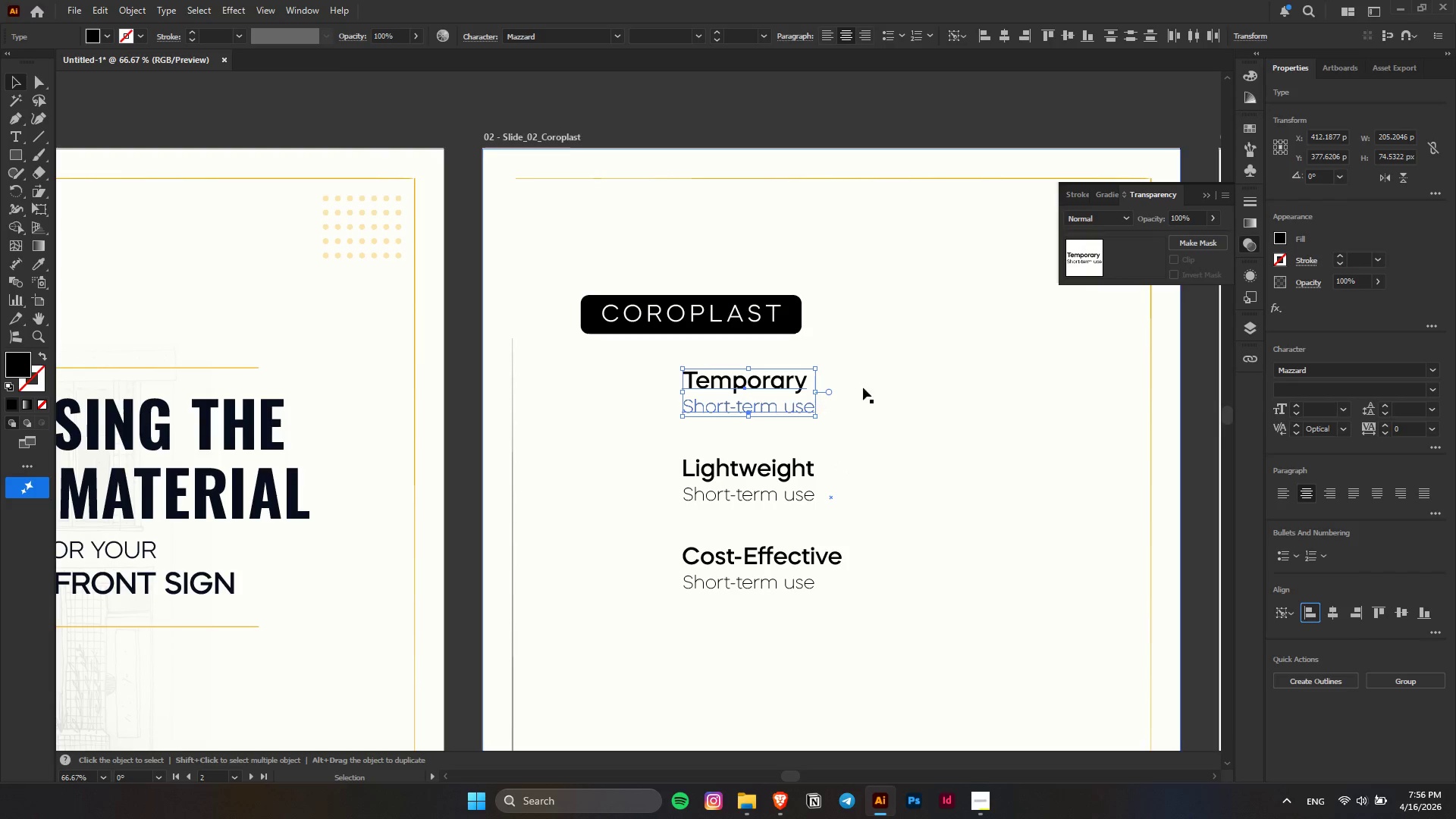 
double_click([786, 388])
 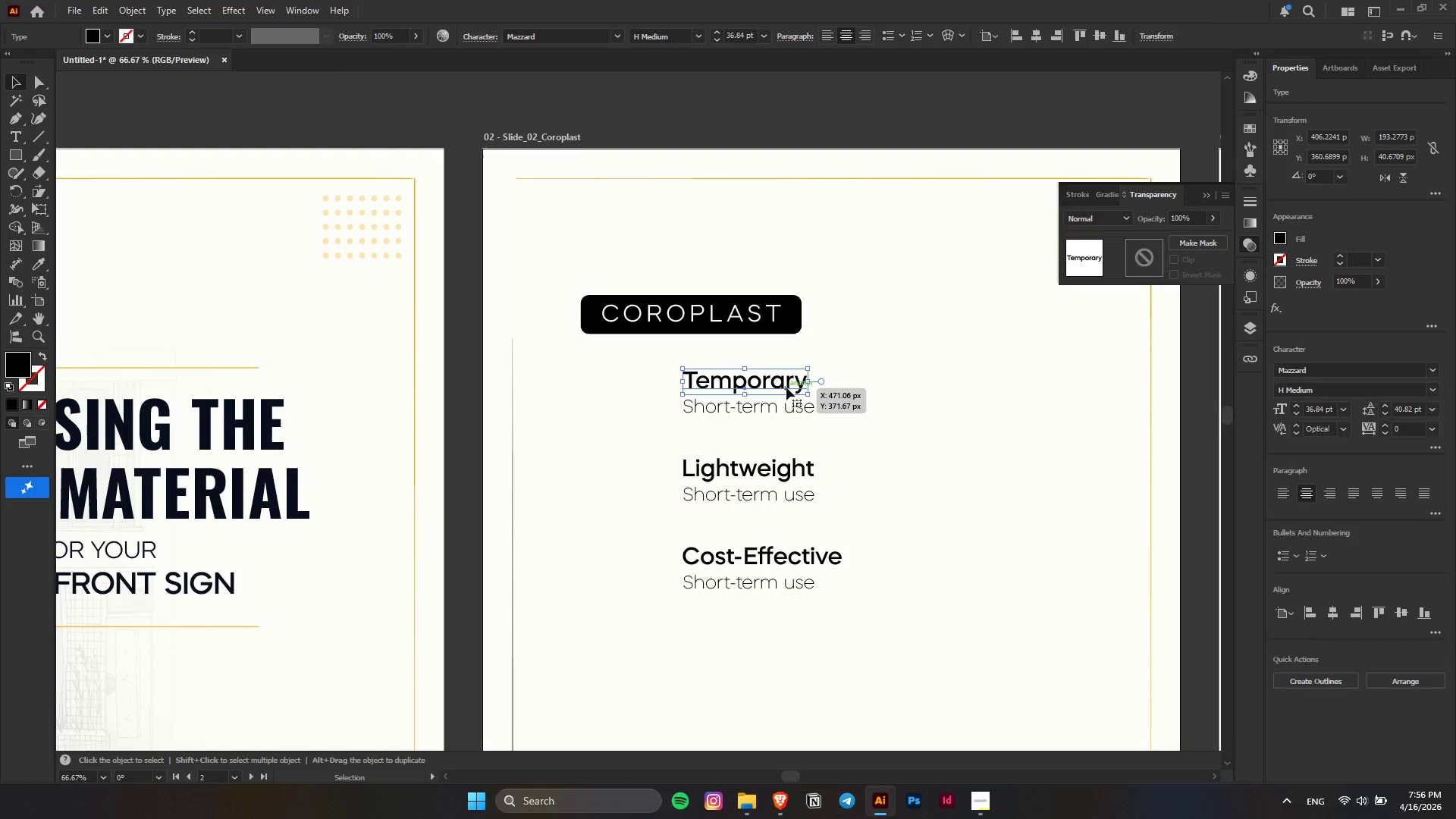 
hold_key(key=ShiftLeft, duration=1.06)
left_click([770, 473])
 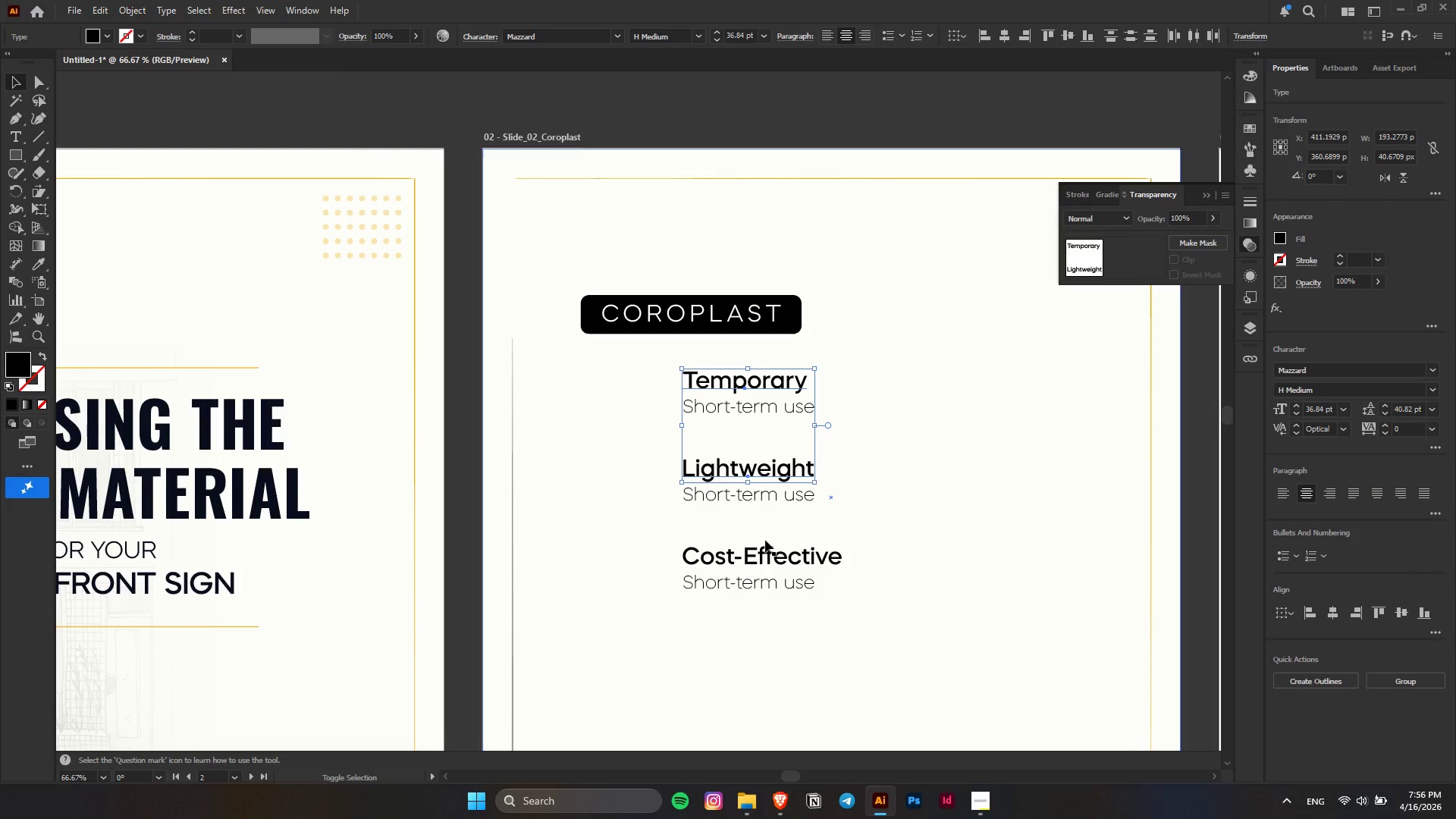 
double_click([765, 554])
 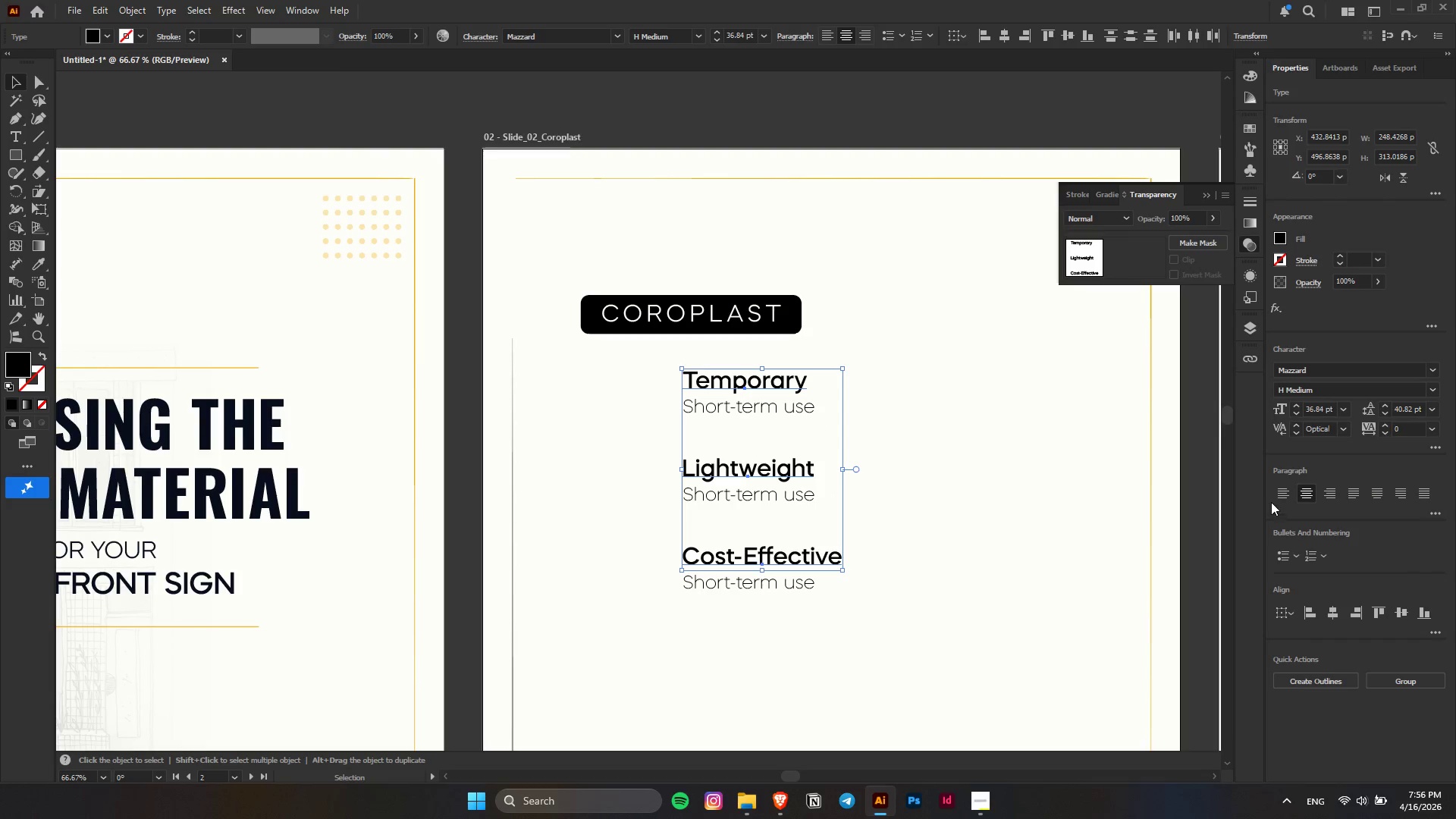 
left_click([1279, 495])
 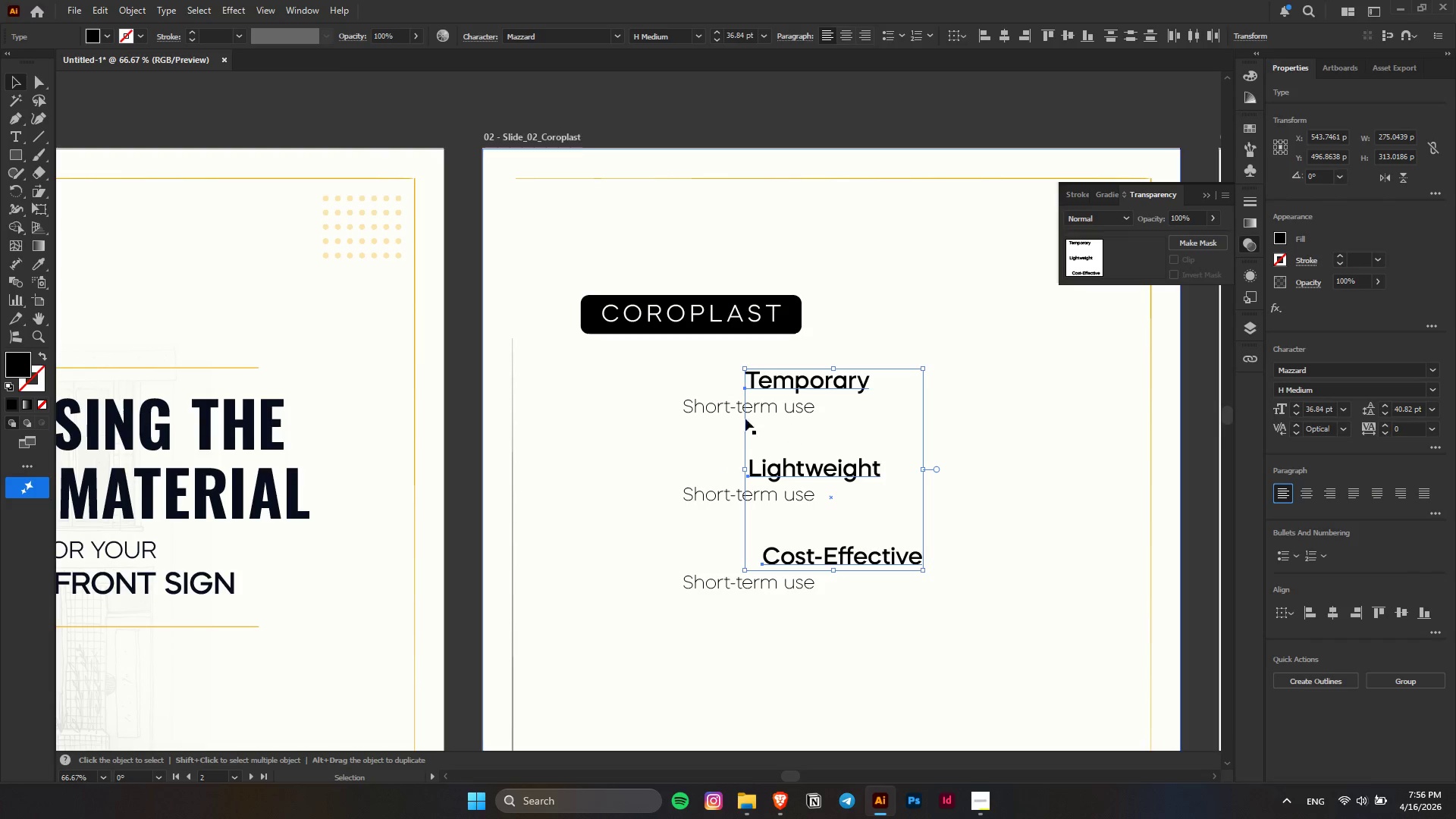 
hold_key(key=ShiftLeft, duration=0.67)
left_click([719, 410])
 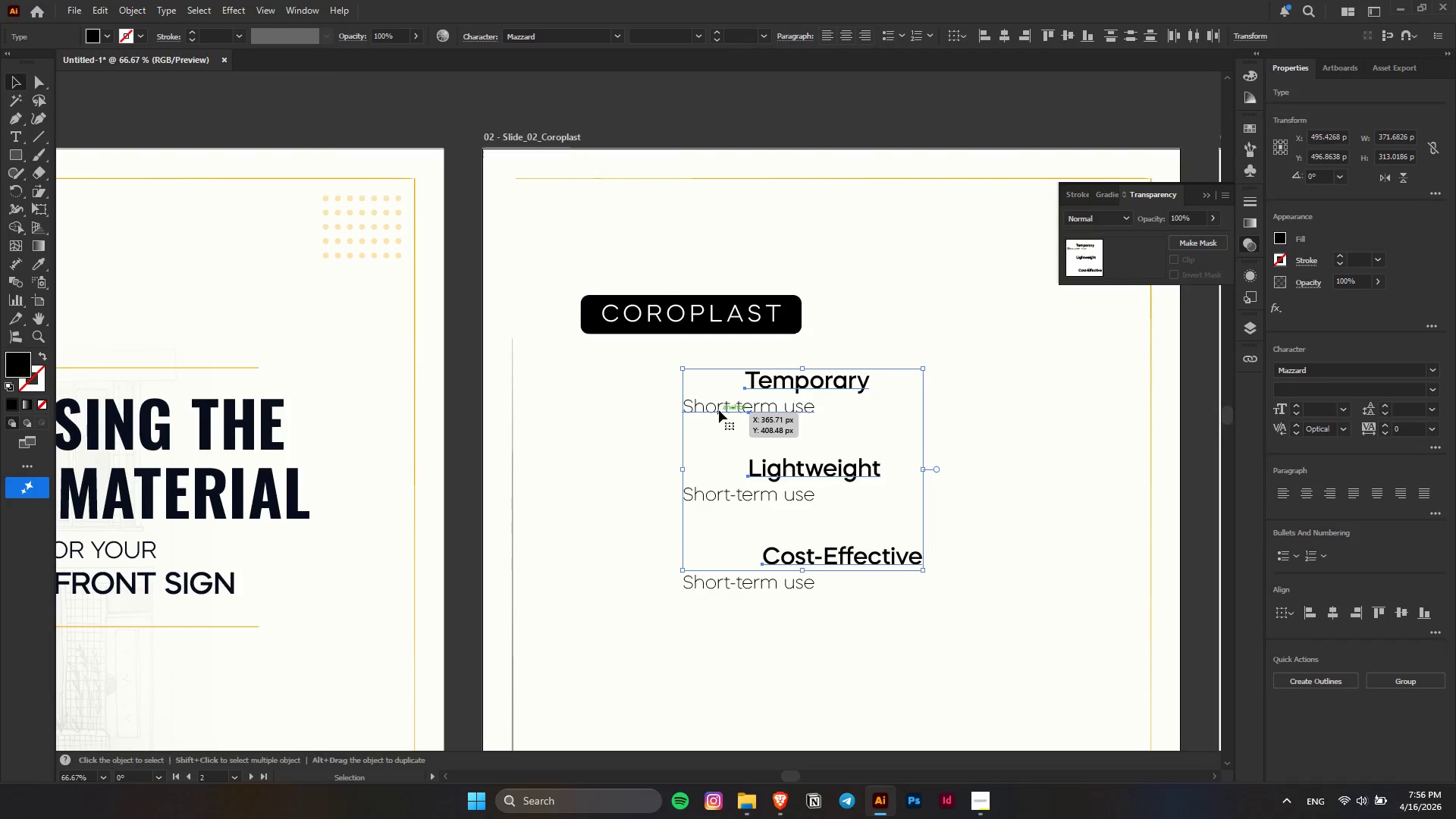 
left_click([719, 410])
 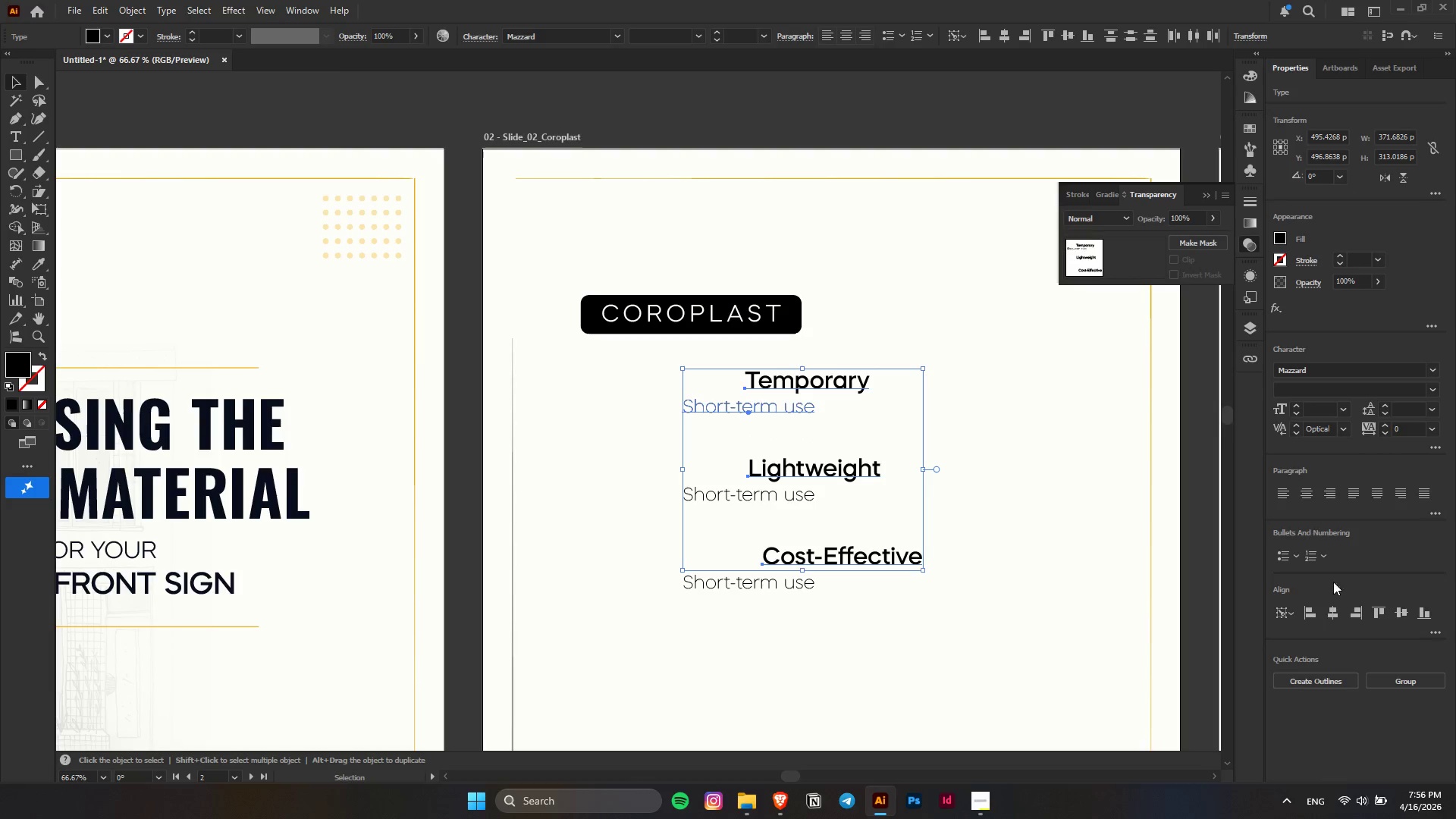 
left_click([1307, 607])
 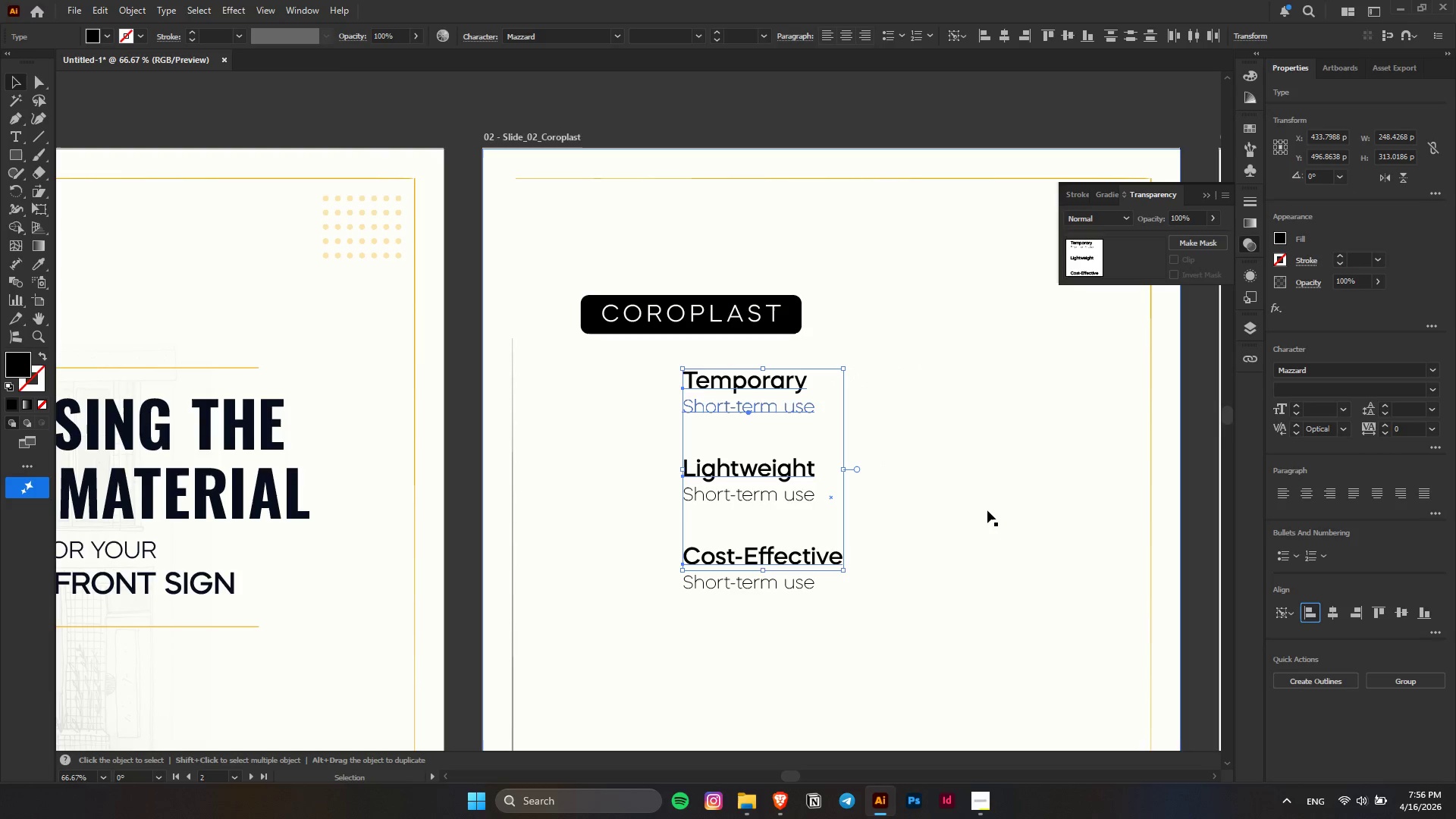 
left_click([987, 510])
 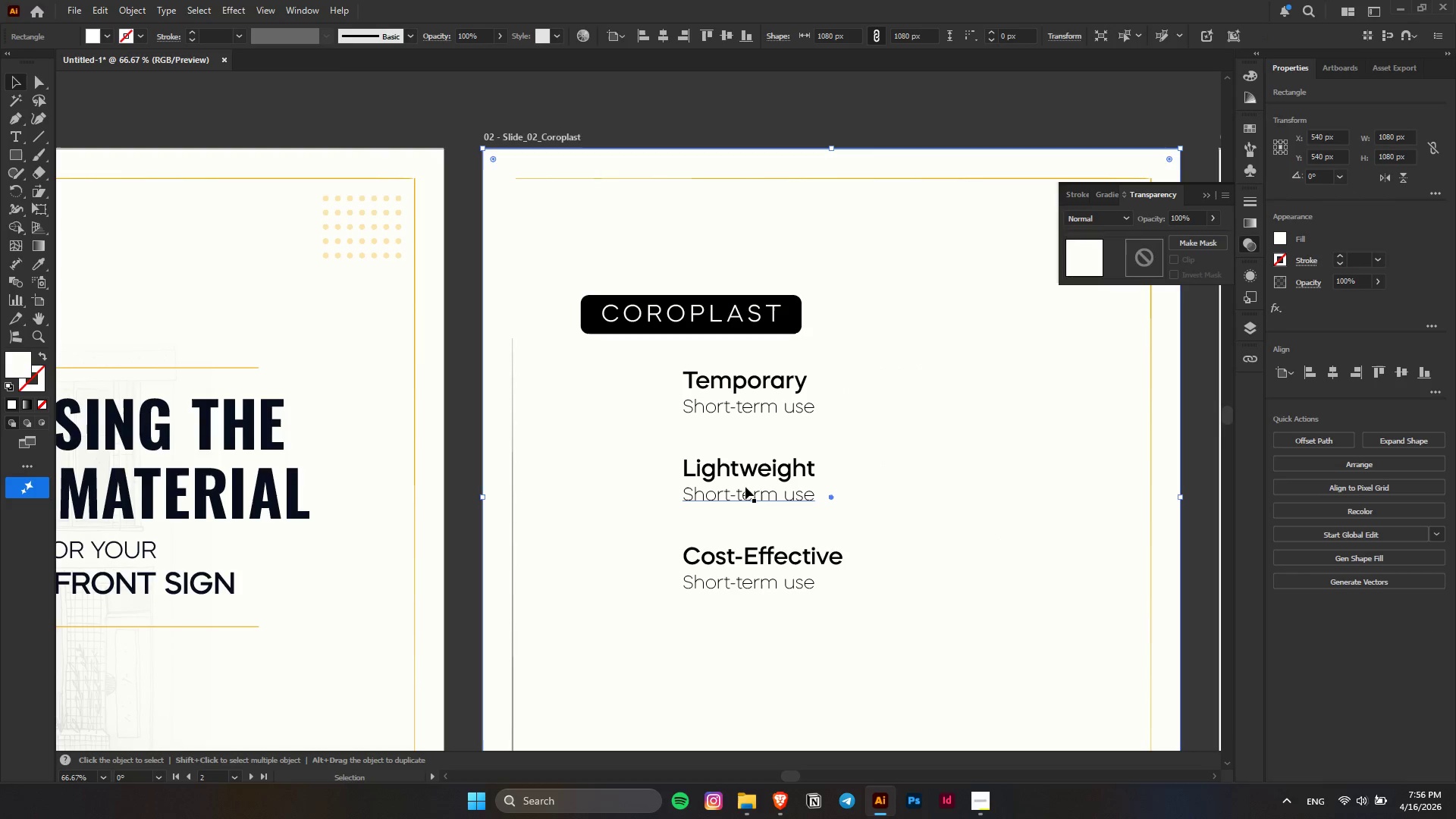 
left_click([745, 487])
 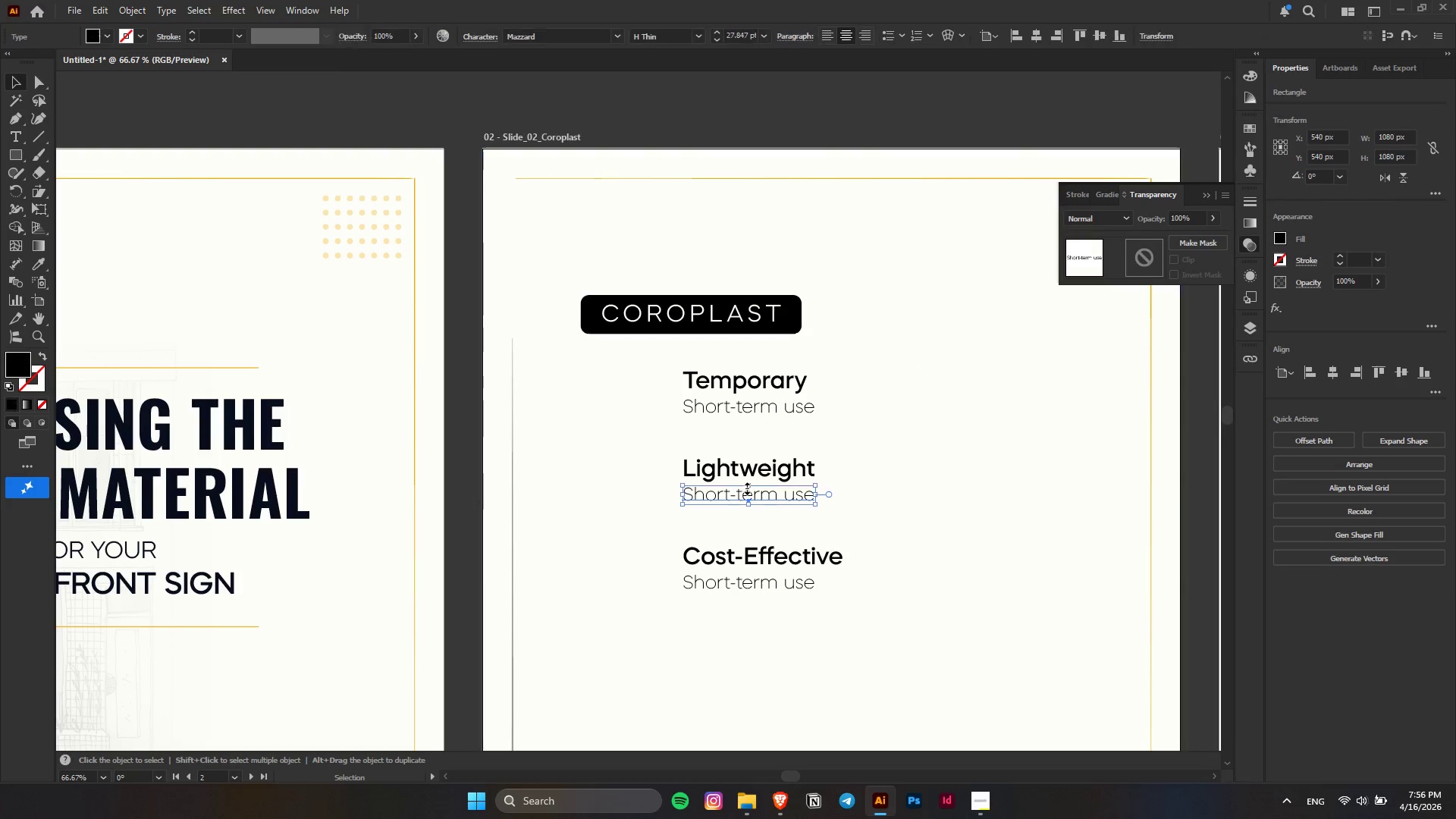 
key(Shift+ShiftLeft)
 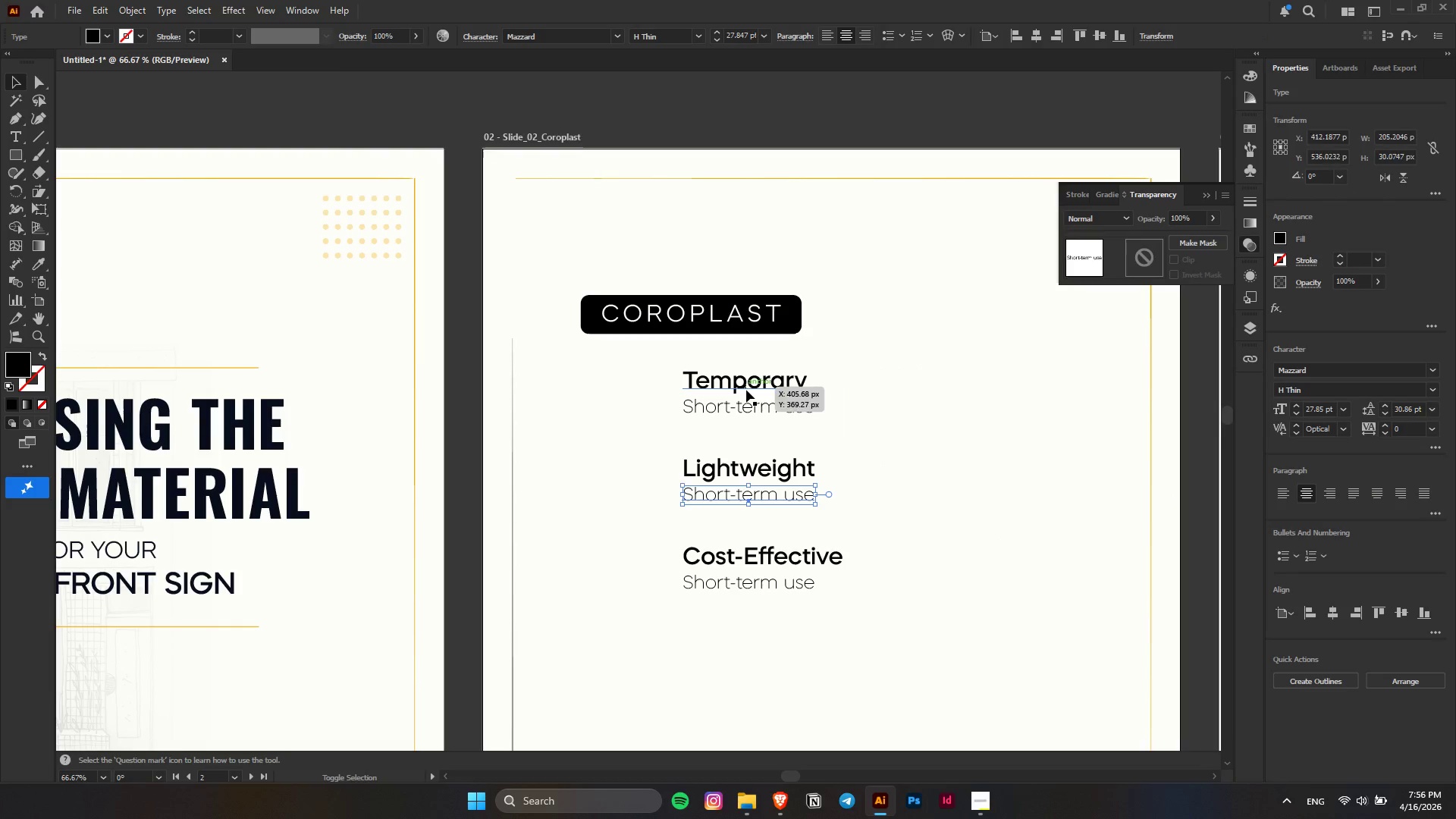 
hold_key(key=ShiftLeft, duration=1.5)
left_click([747, 413])
 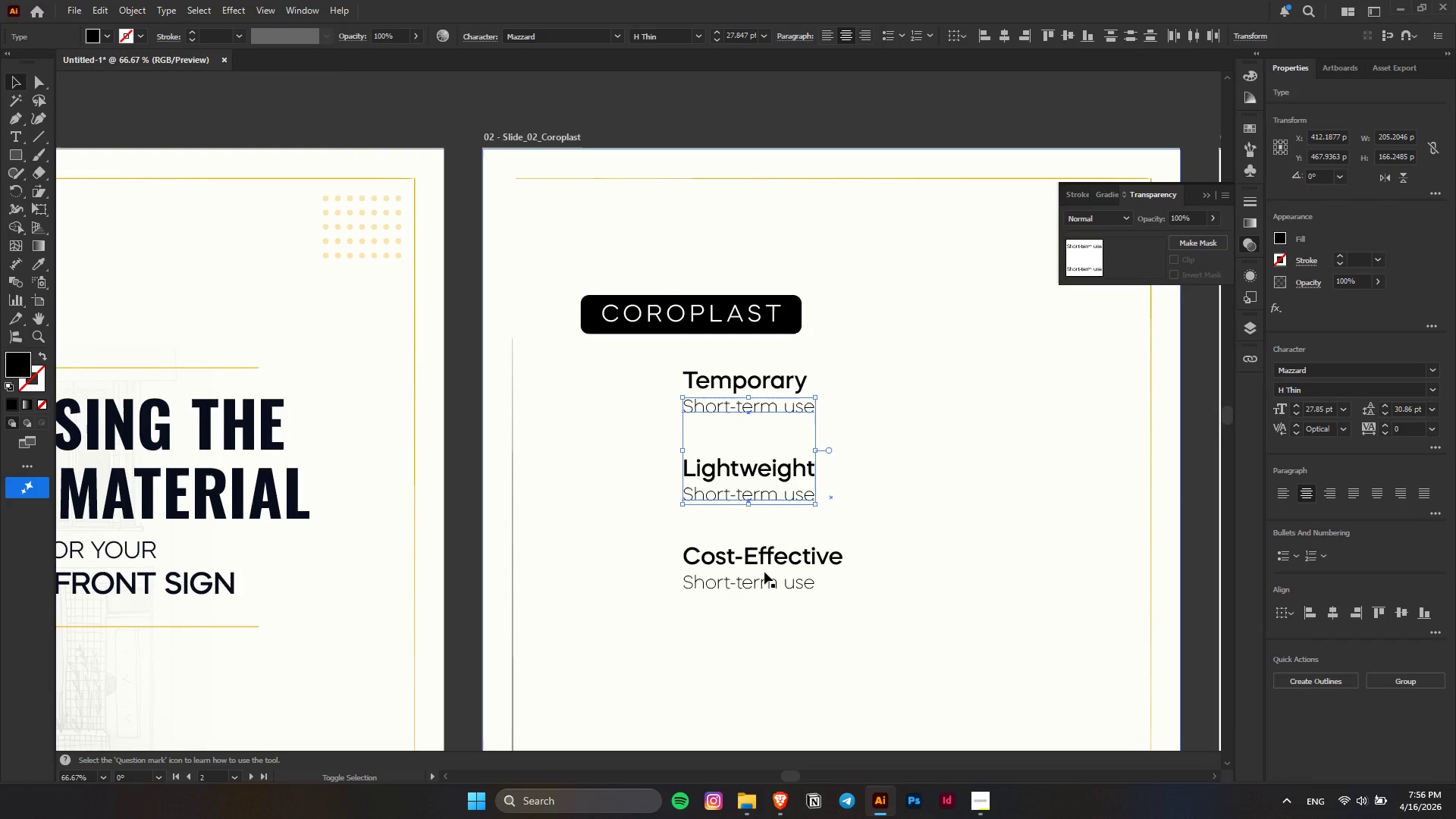 
left_click([764, 572])
 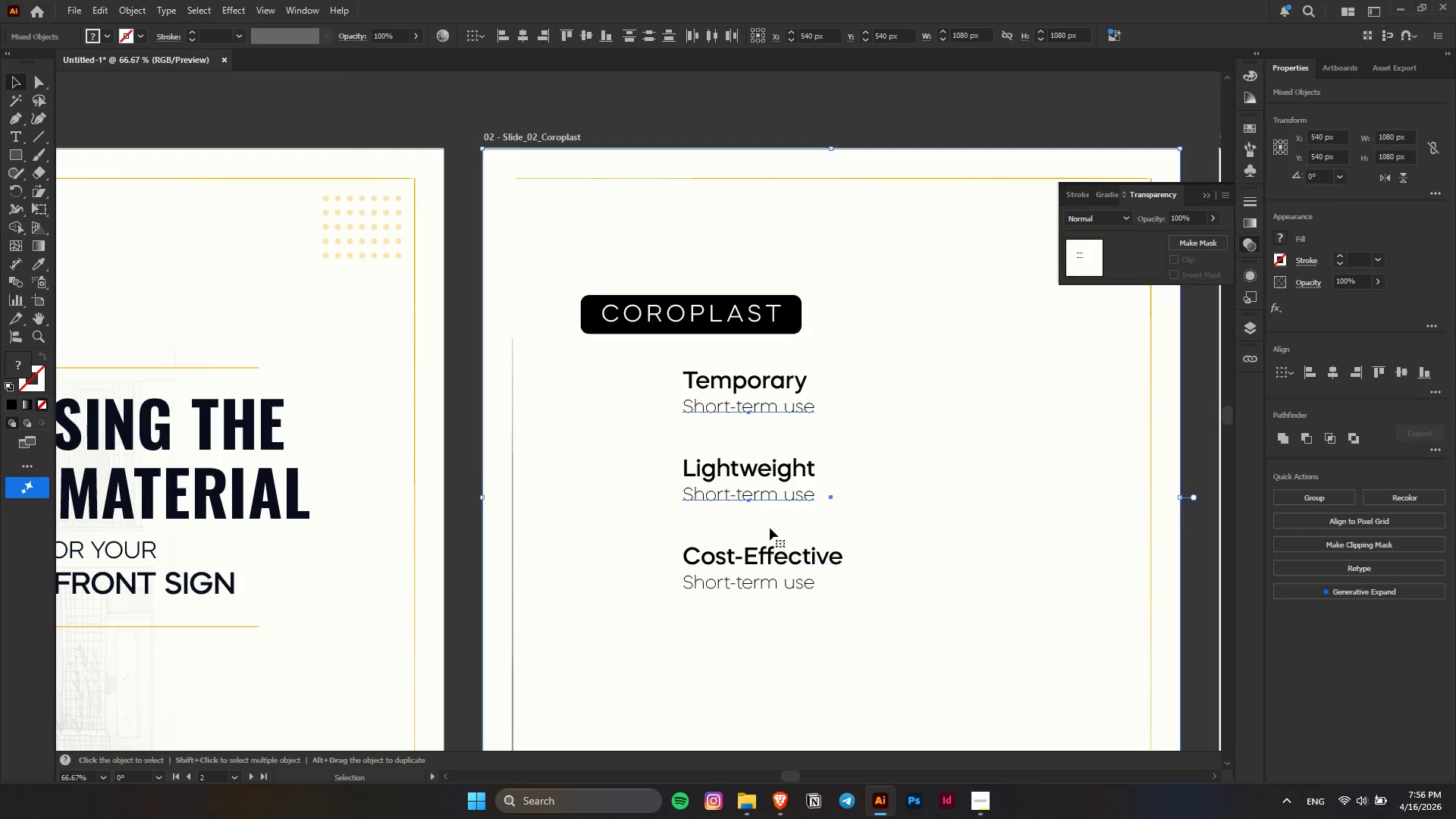 
left_click([911, 568])
 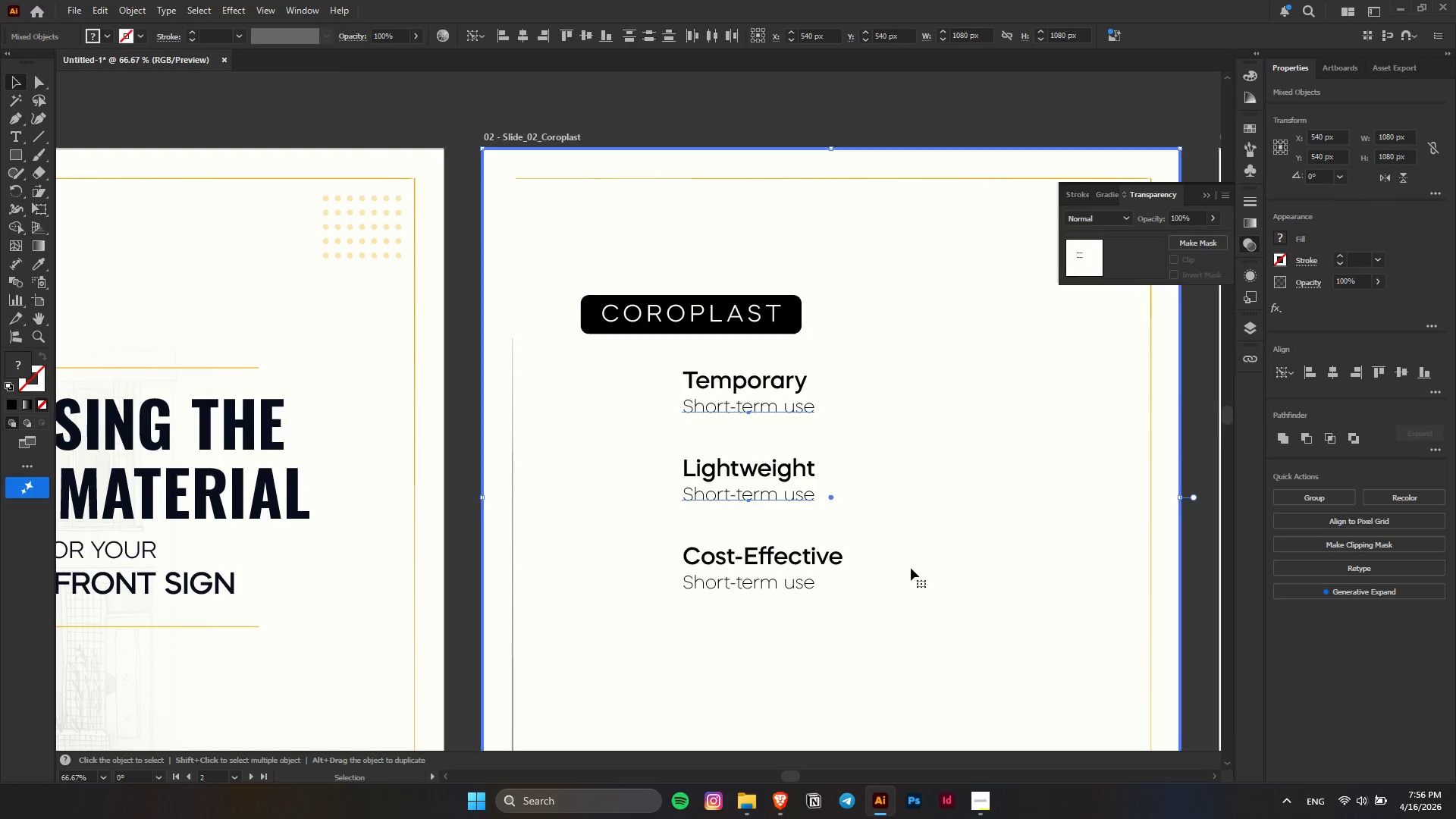 
key(Alt+AltLeft)
 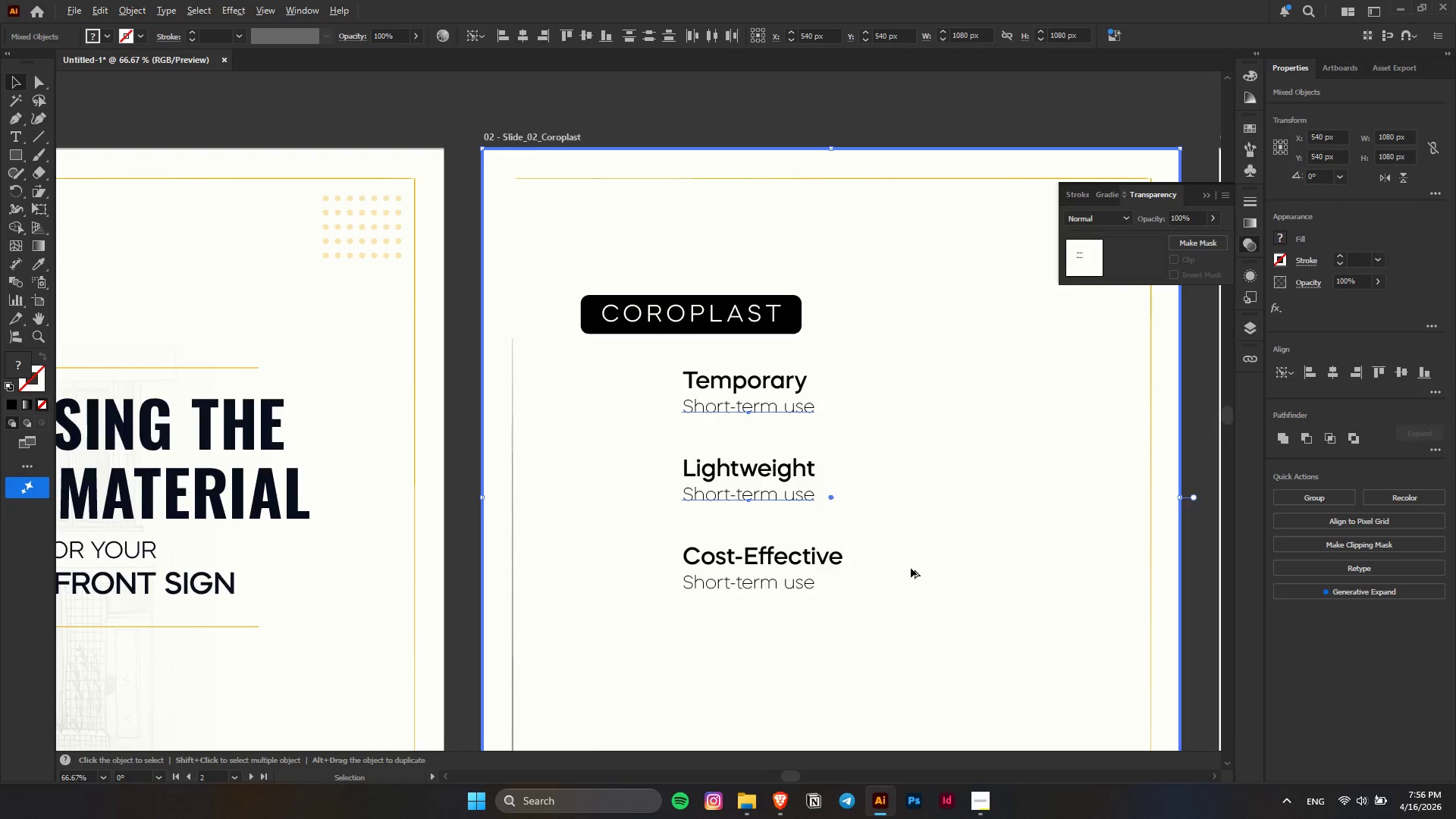 
left_click([854, 361])
 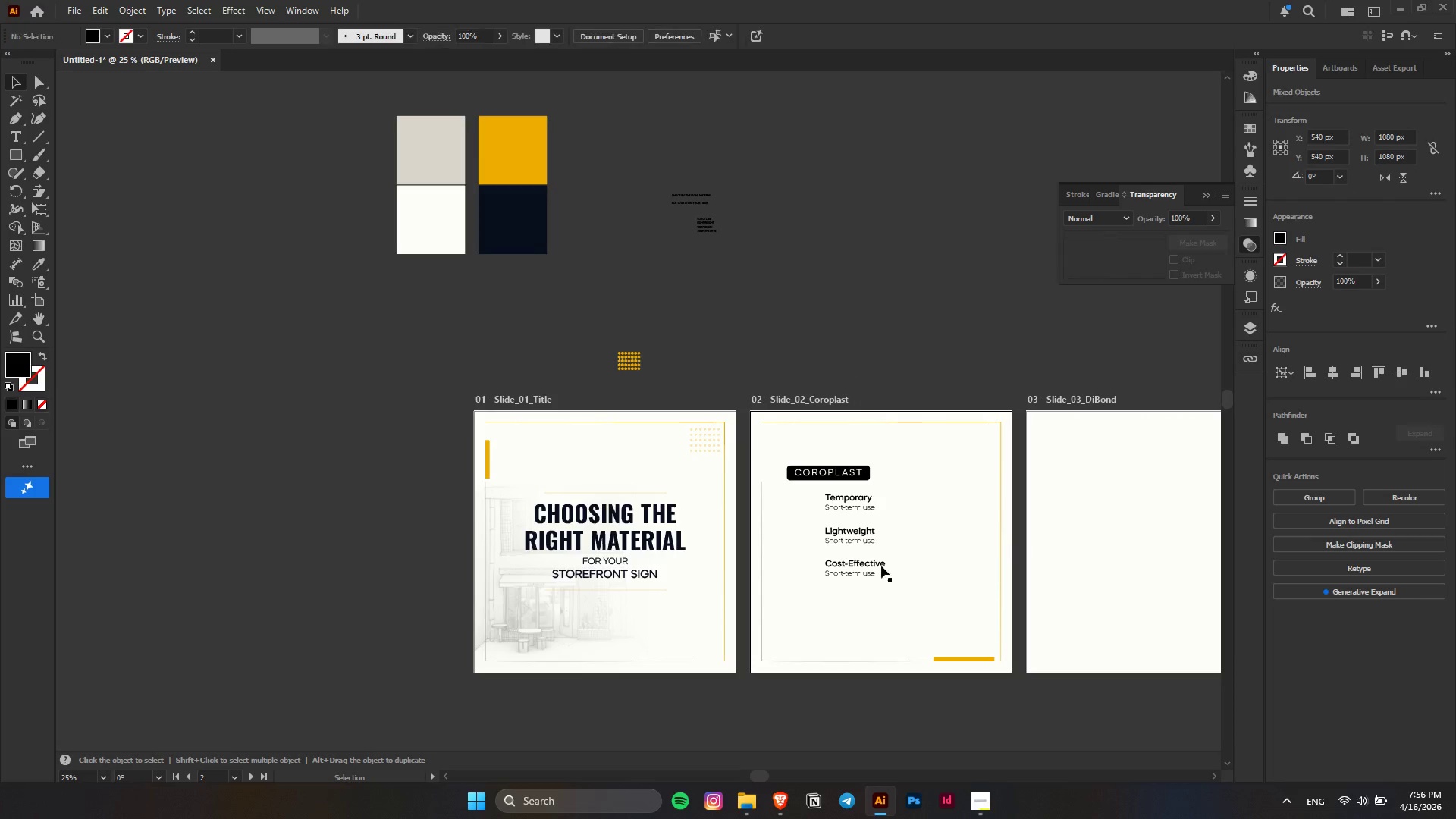 
scroll: coordinate [911, 568], scroll_direction: down, amount: 3.0
 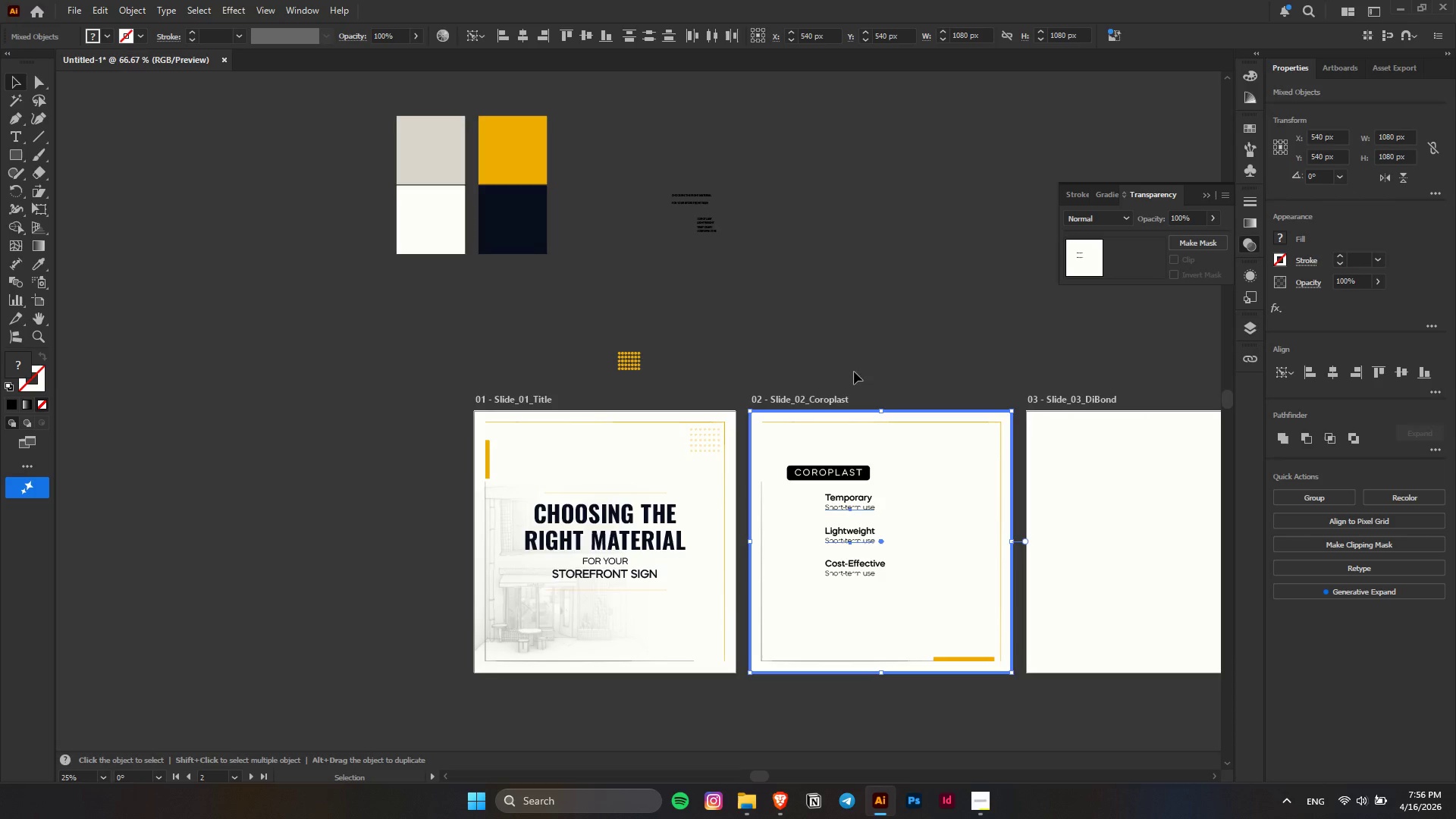 
hold_key(key=AltLeft, duration=0.33)
 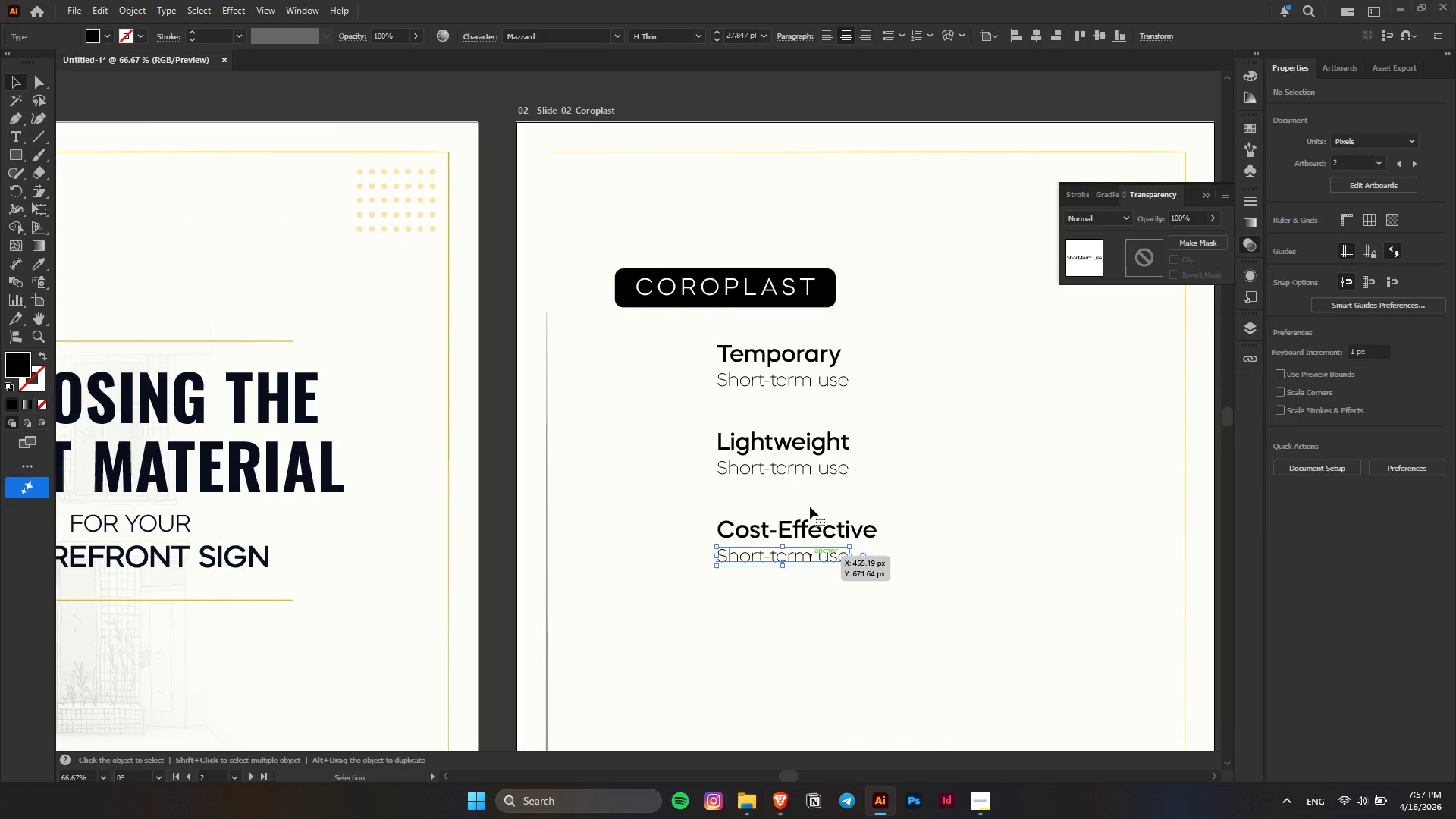 
left_click([813, 558])
 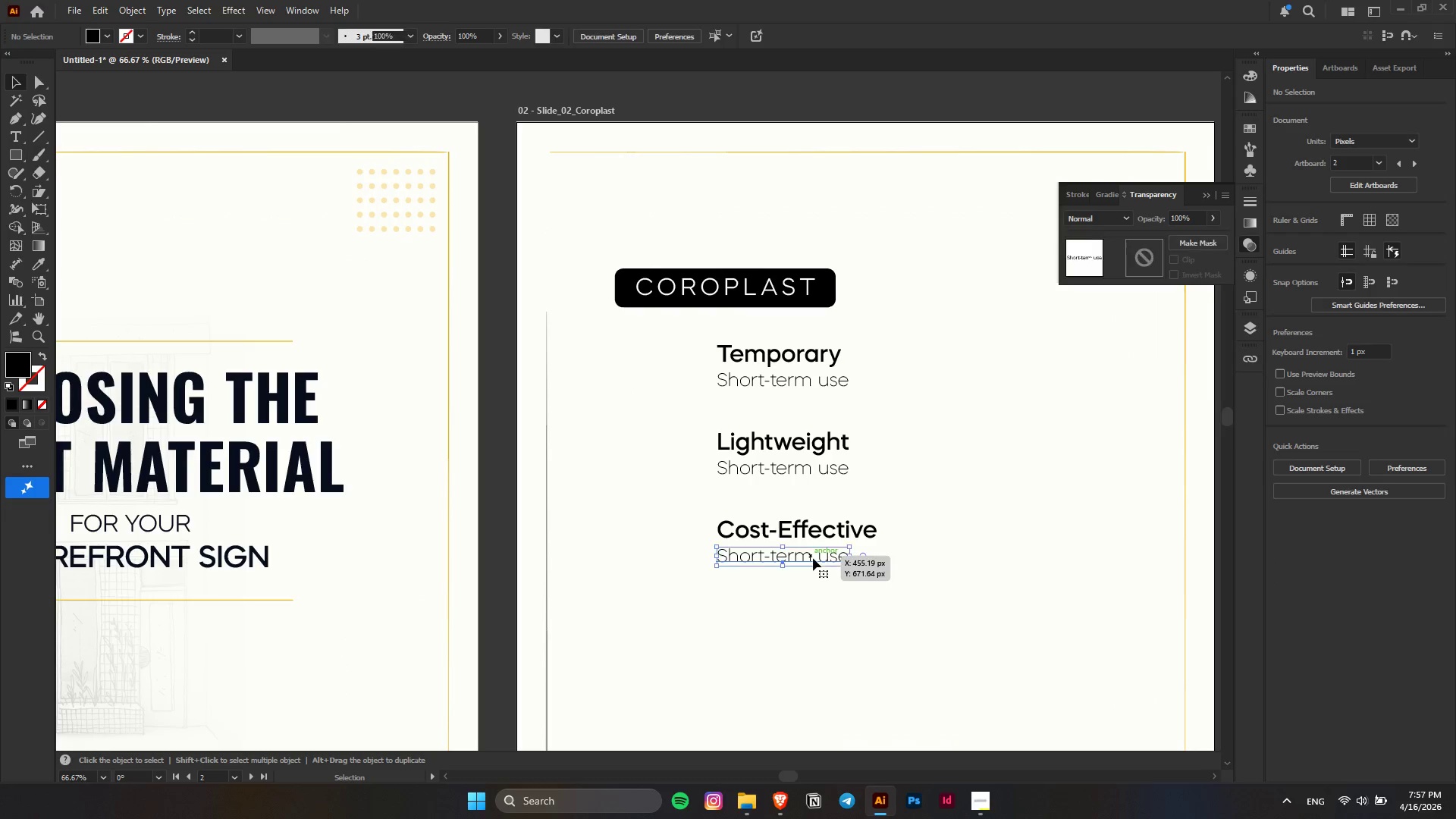 
scroll: coordinate [890, 584], scroll_direction: up, amount: 3.0
 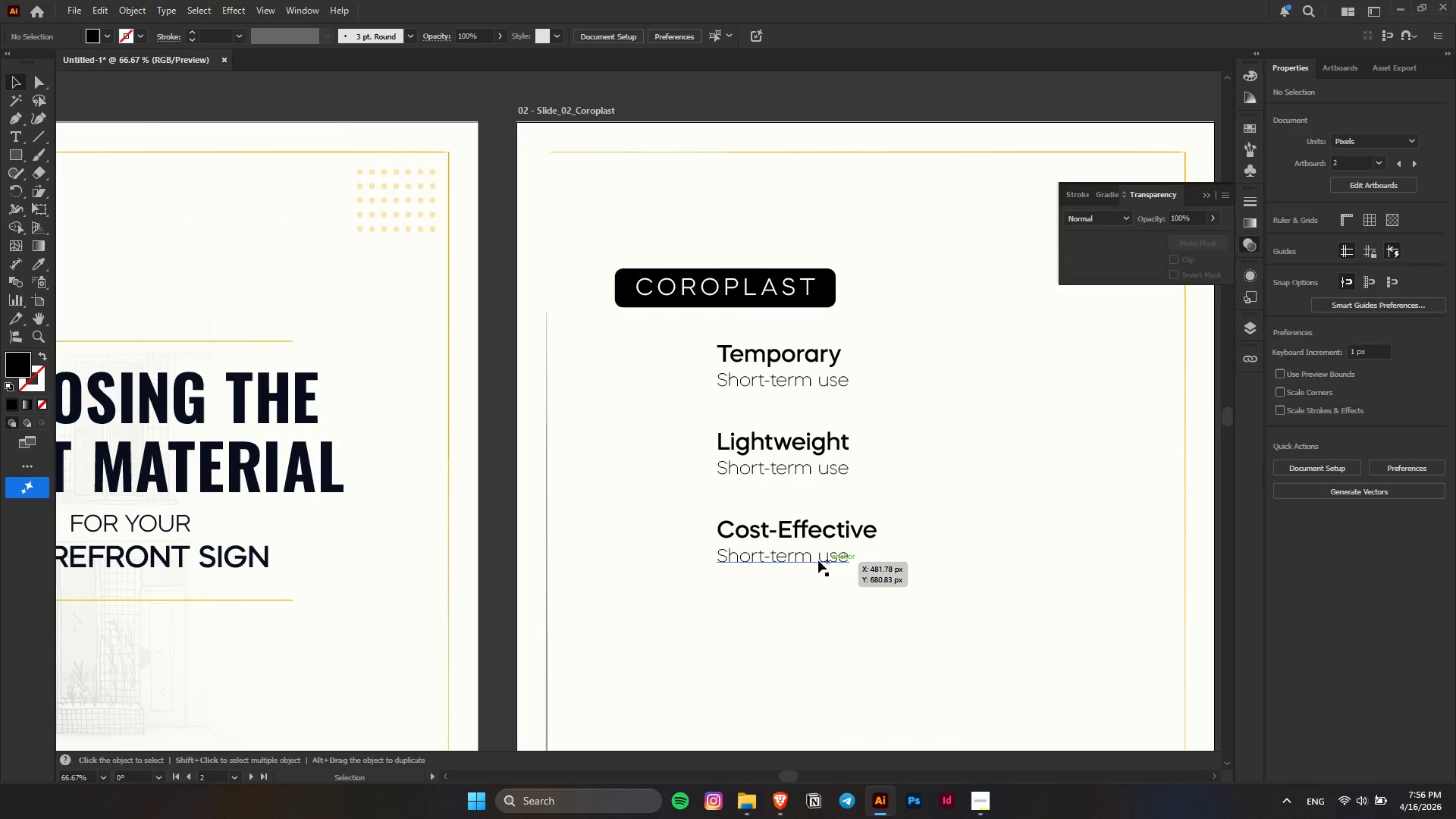 
hold_key(key=ShiftLeft, duration=1.17)
double_click([803, 473])
 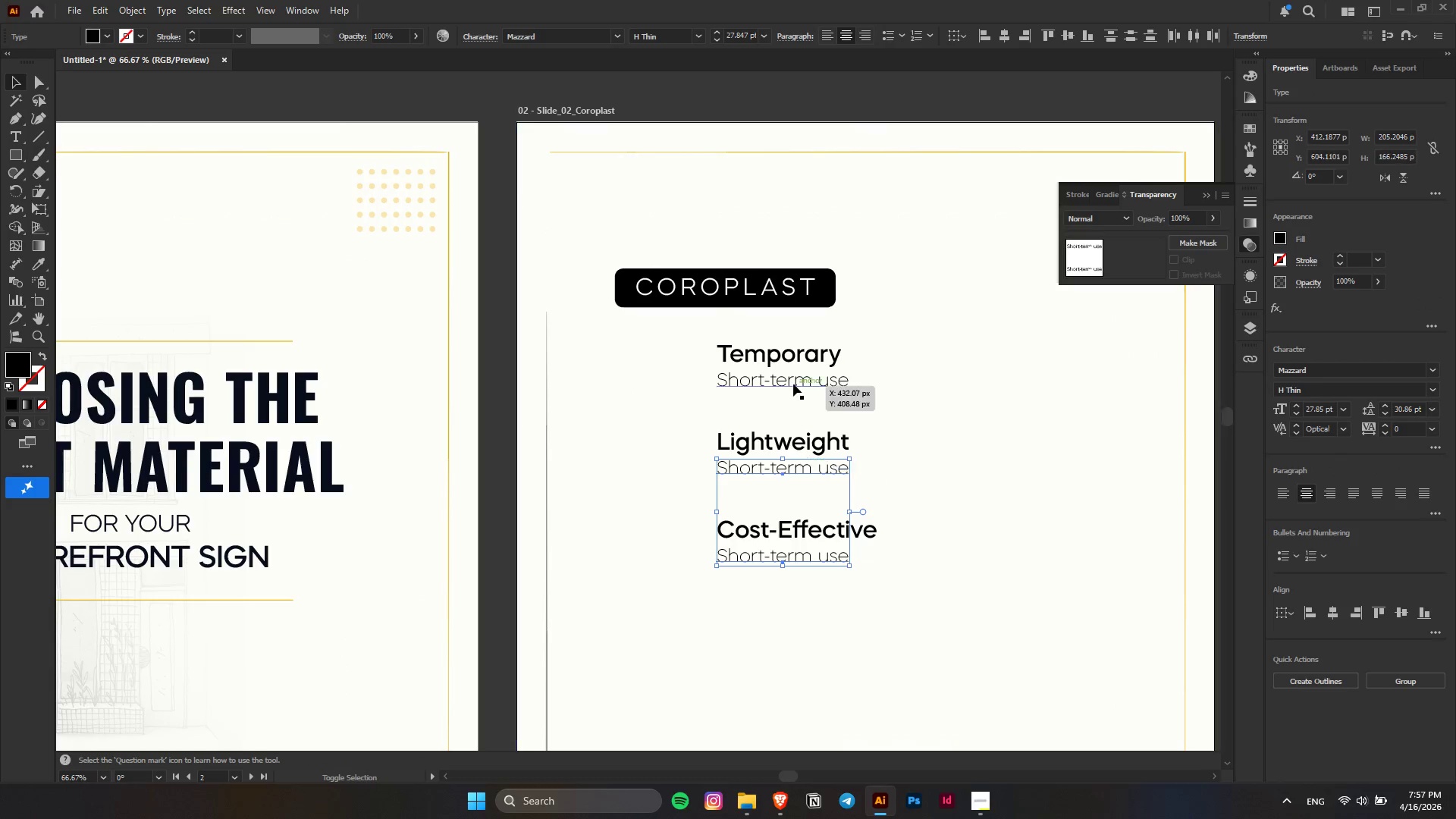 
triple_click([793, 381])
 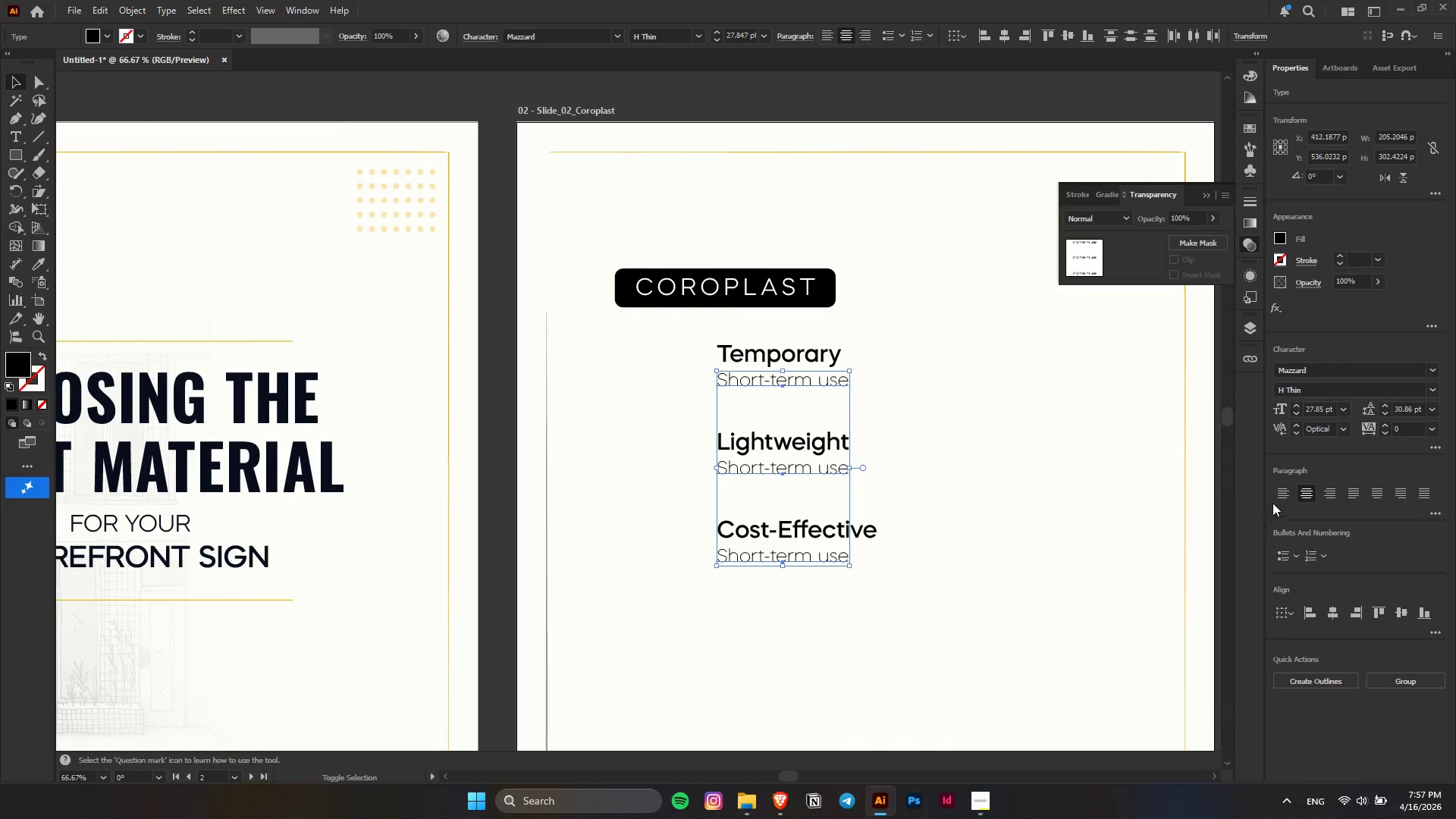 
left_click([1279, 498])
 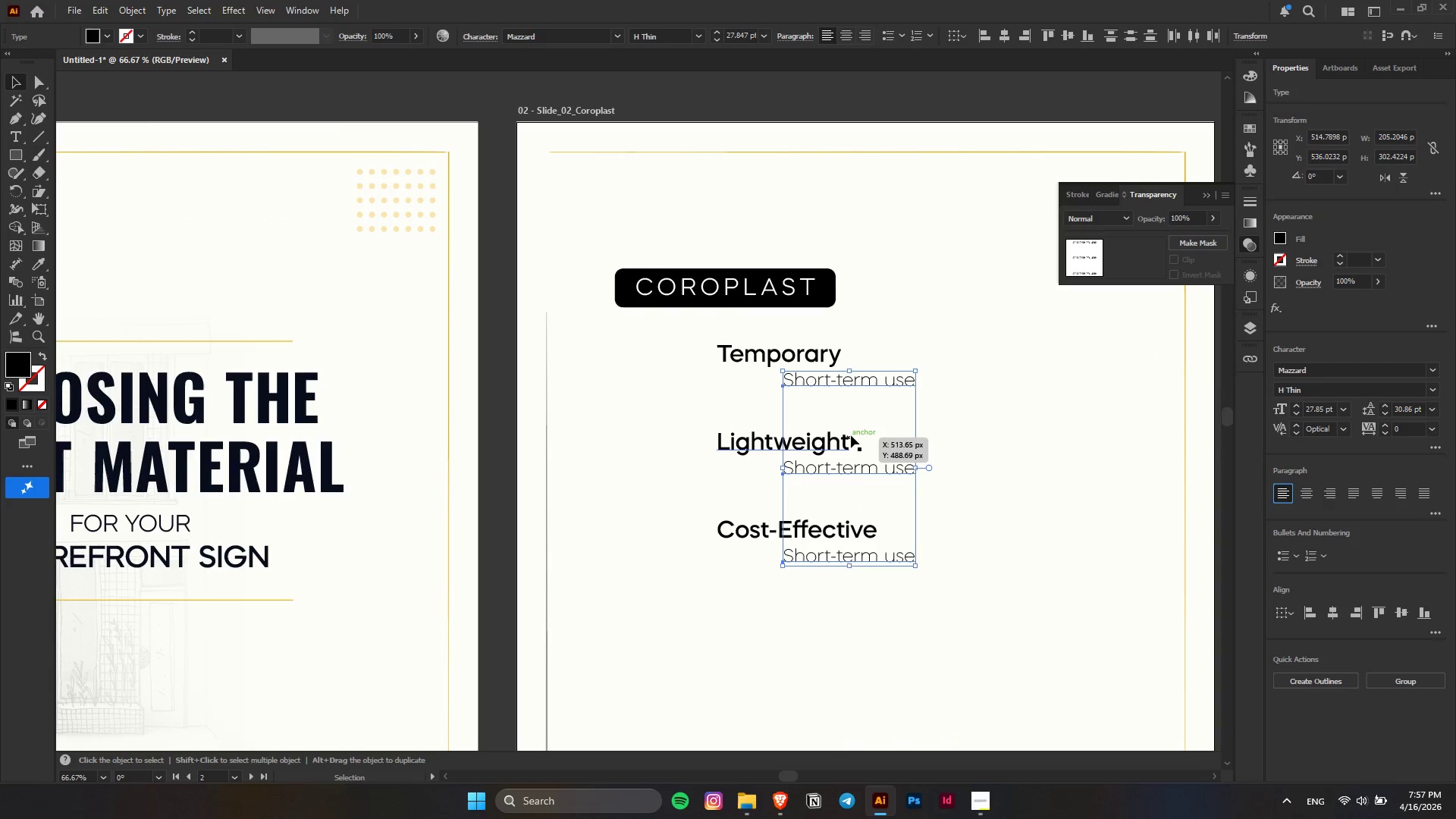 
hold_key(key=ShiftLeft, duration=1.08)
left_click([780, 358])
 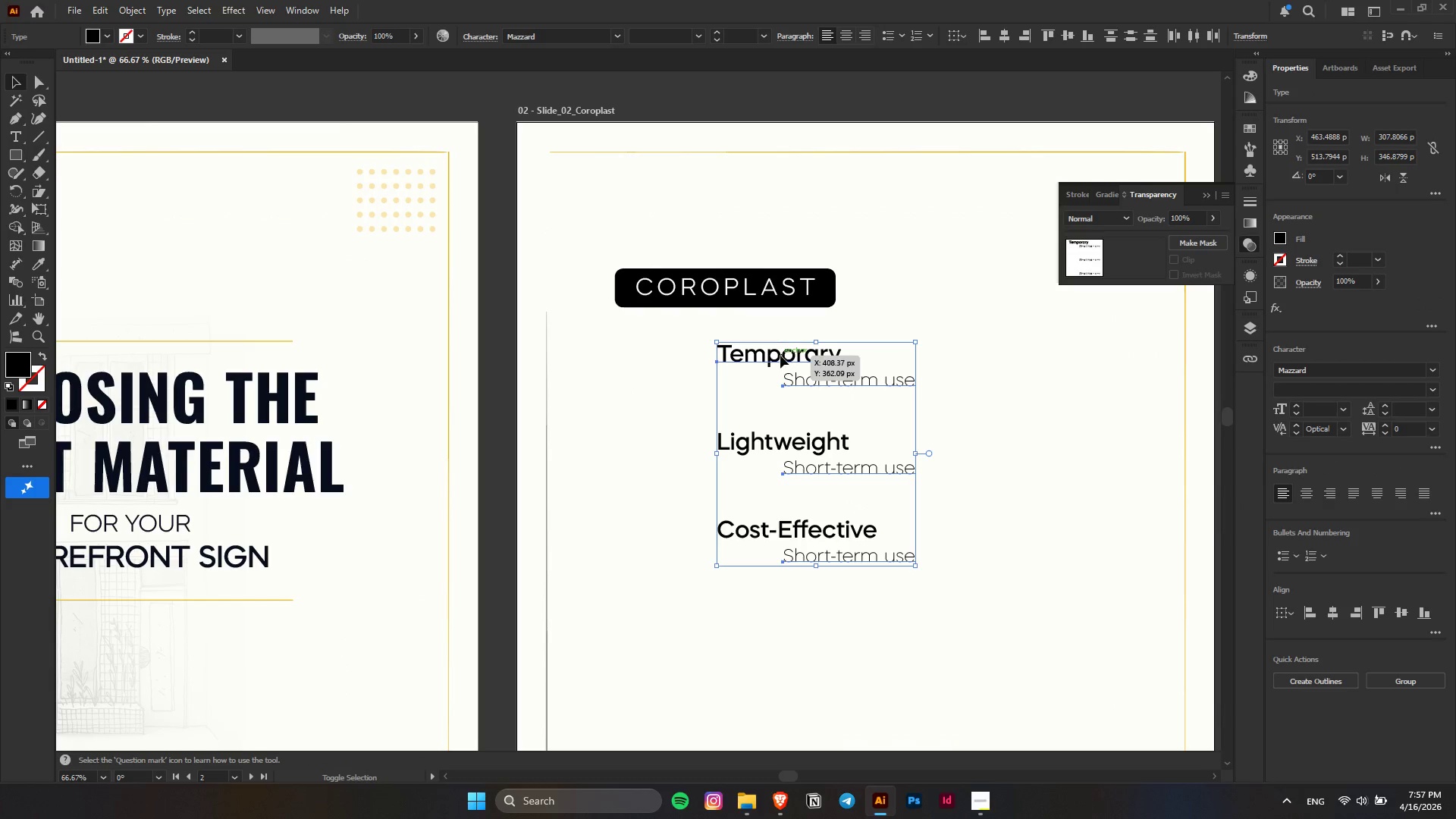 
left_click([780, 356])
 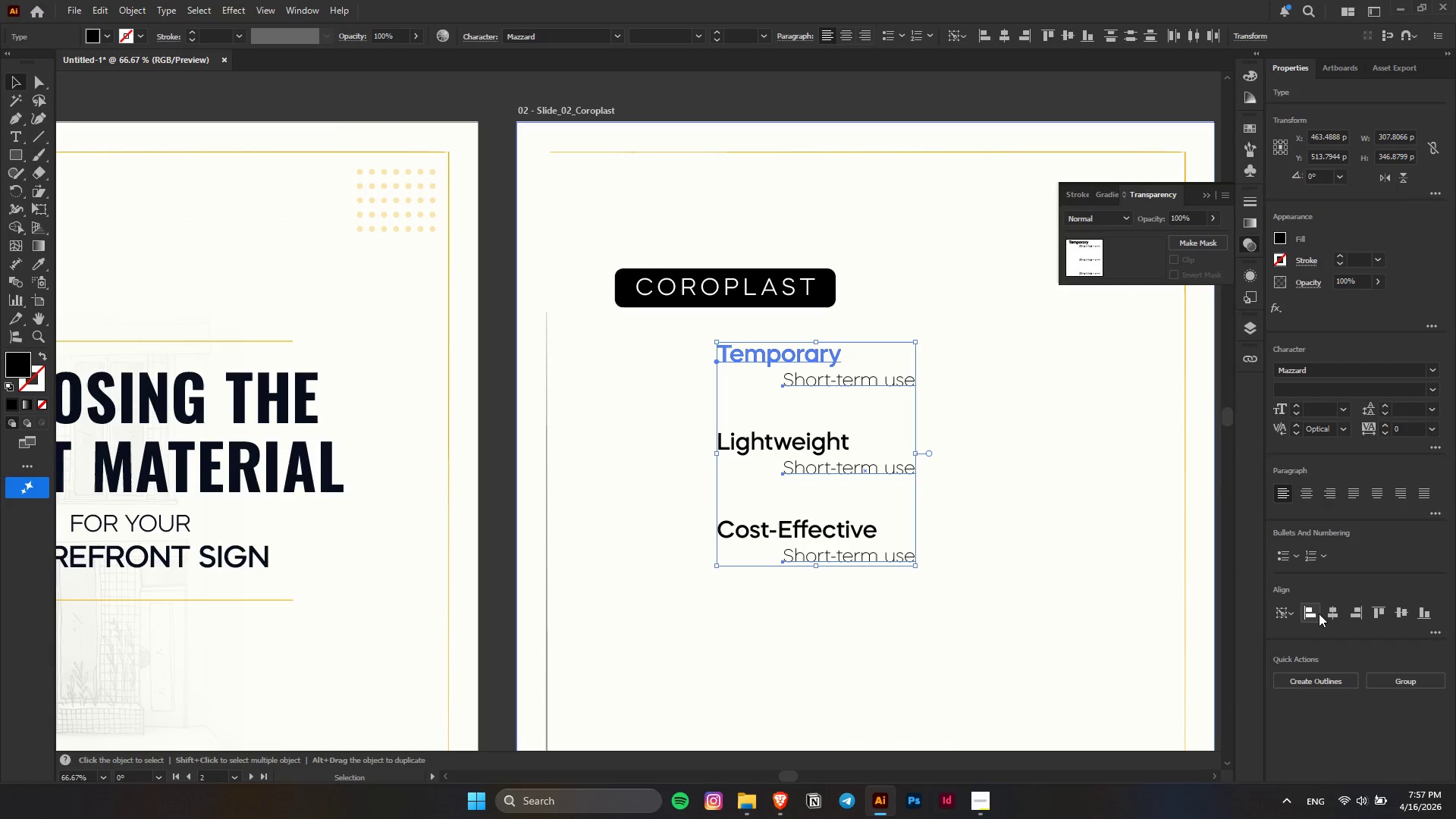 
left_click([1320, 614])
 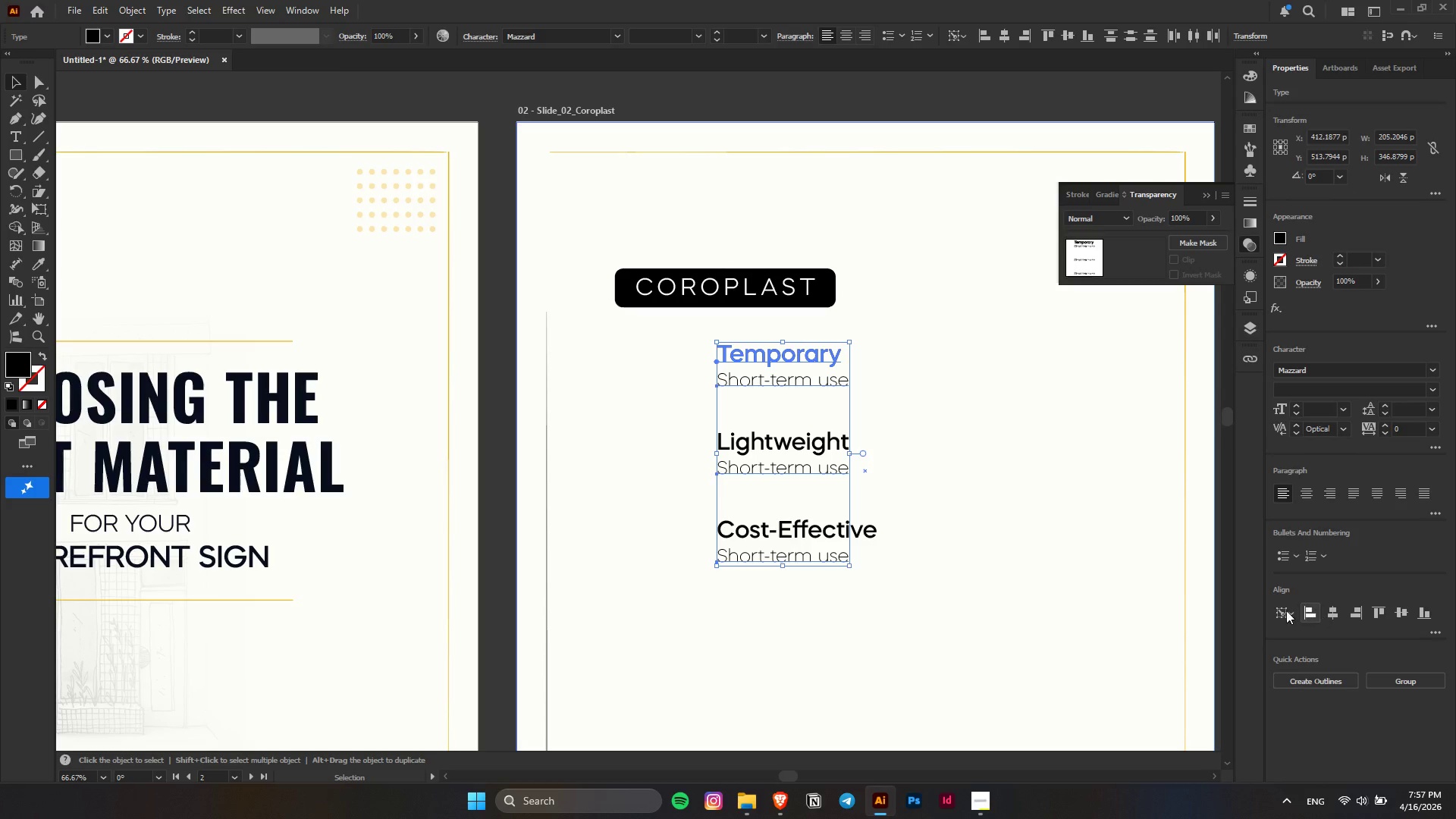 
key(Alt+AltLeft)
 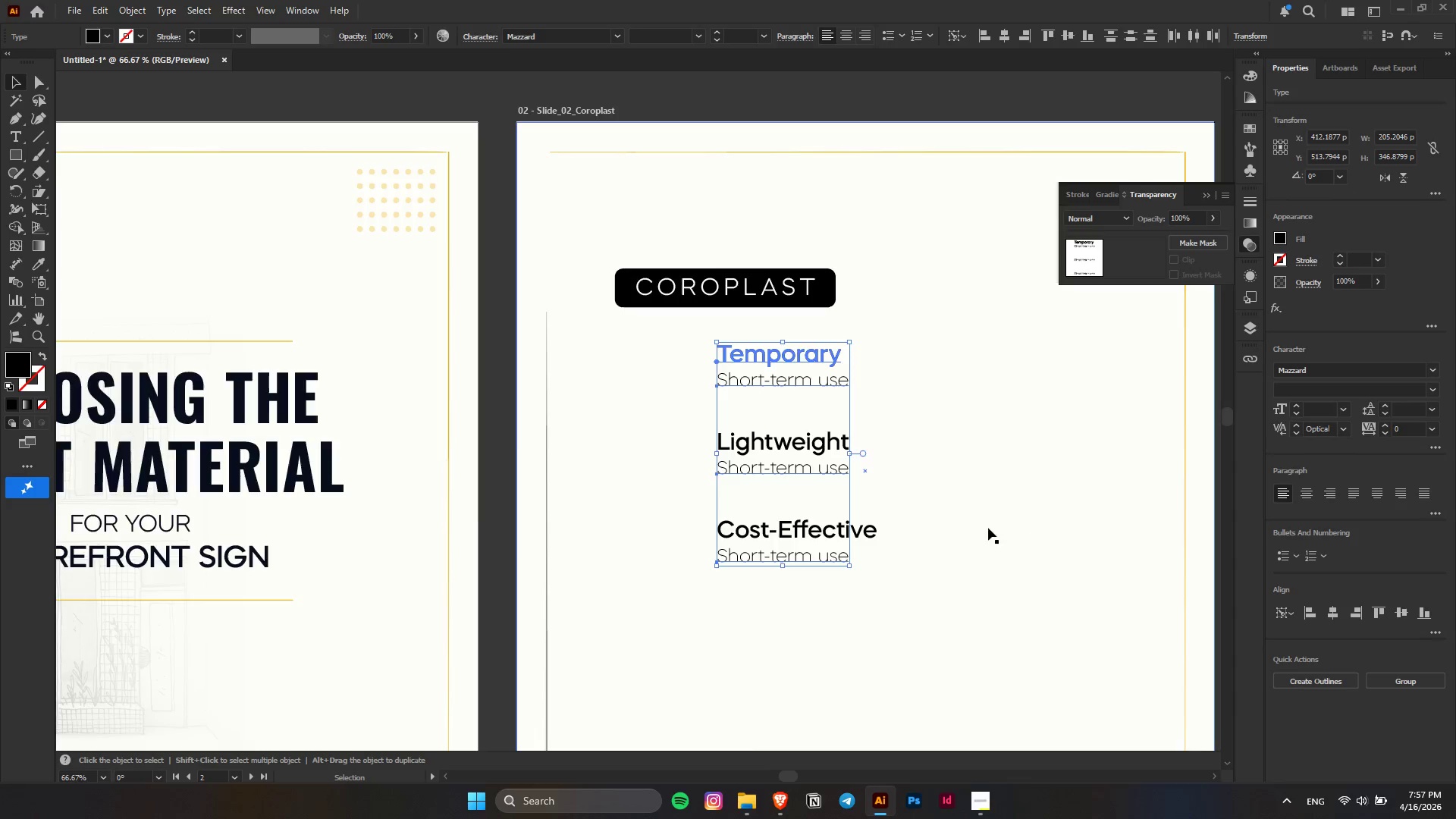 
left_click([959, 296])
 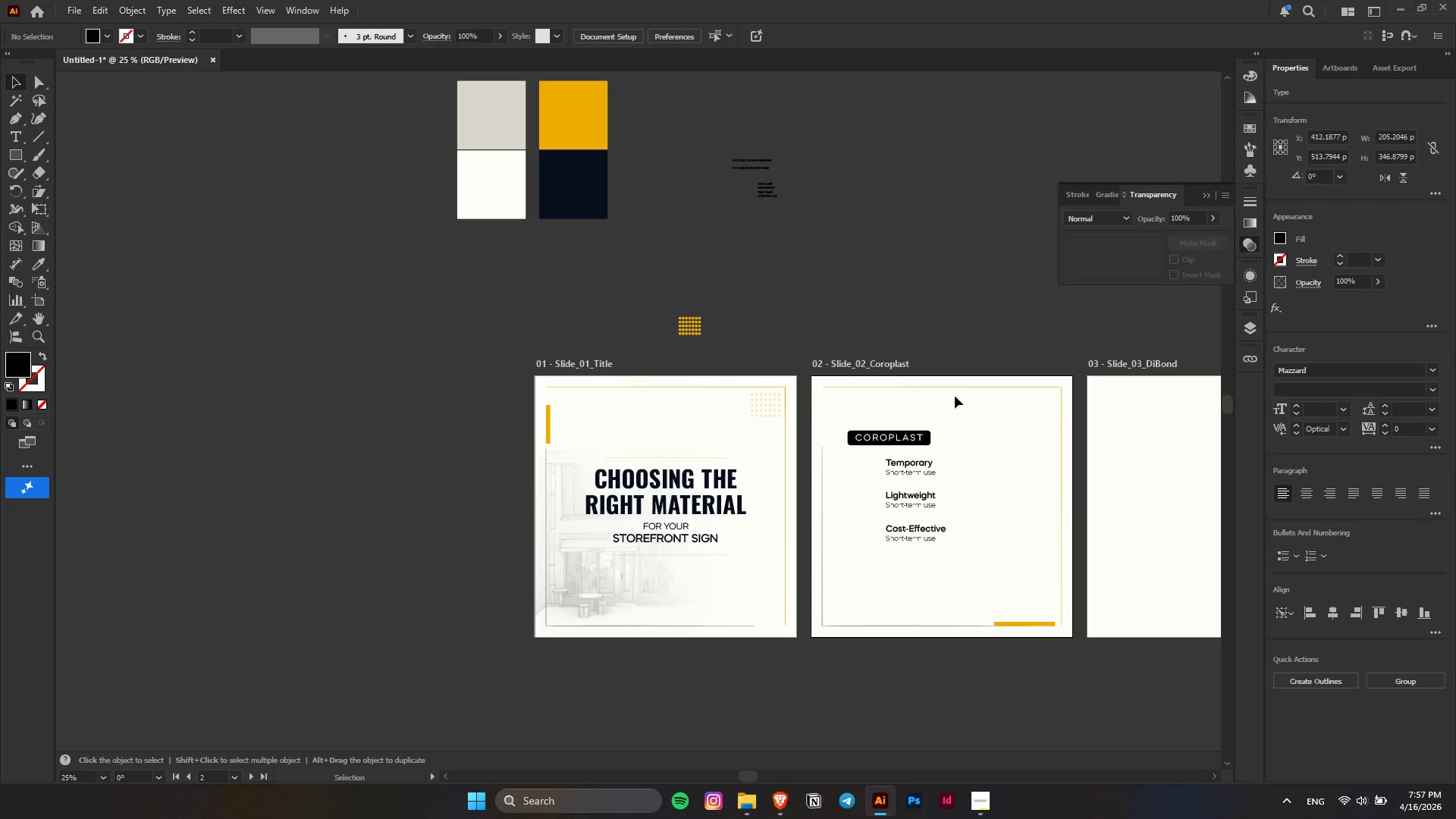 
scroll: coordinate [987, 528], scroll_direction: down, amount: 3.0
 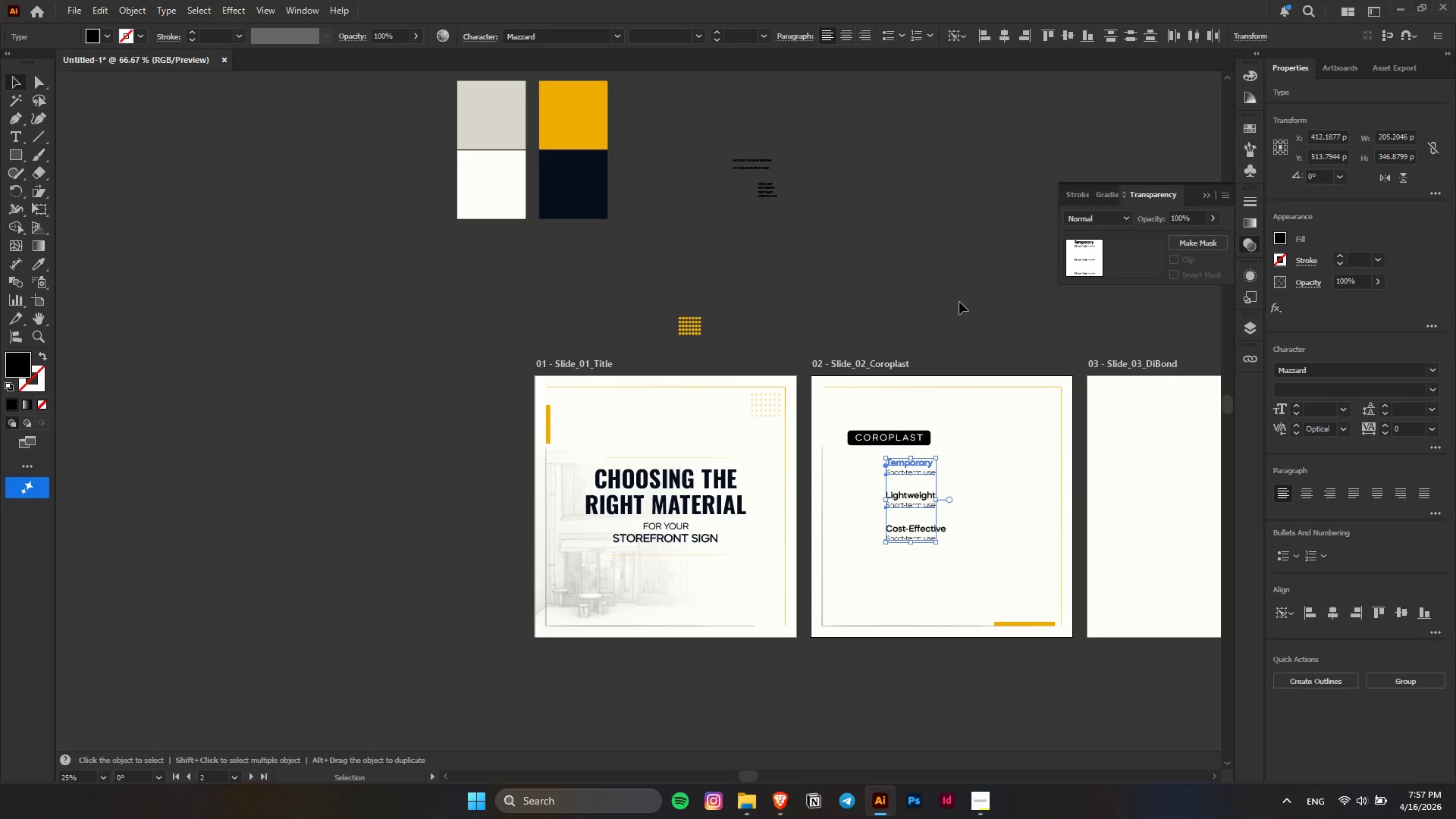 
hold_key(key=AltLeft, duration=0.39)
 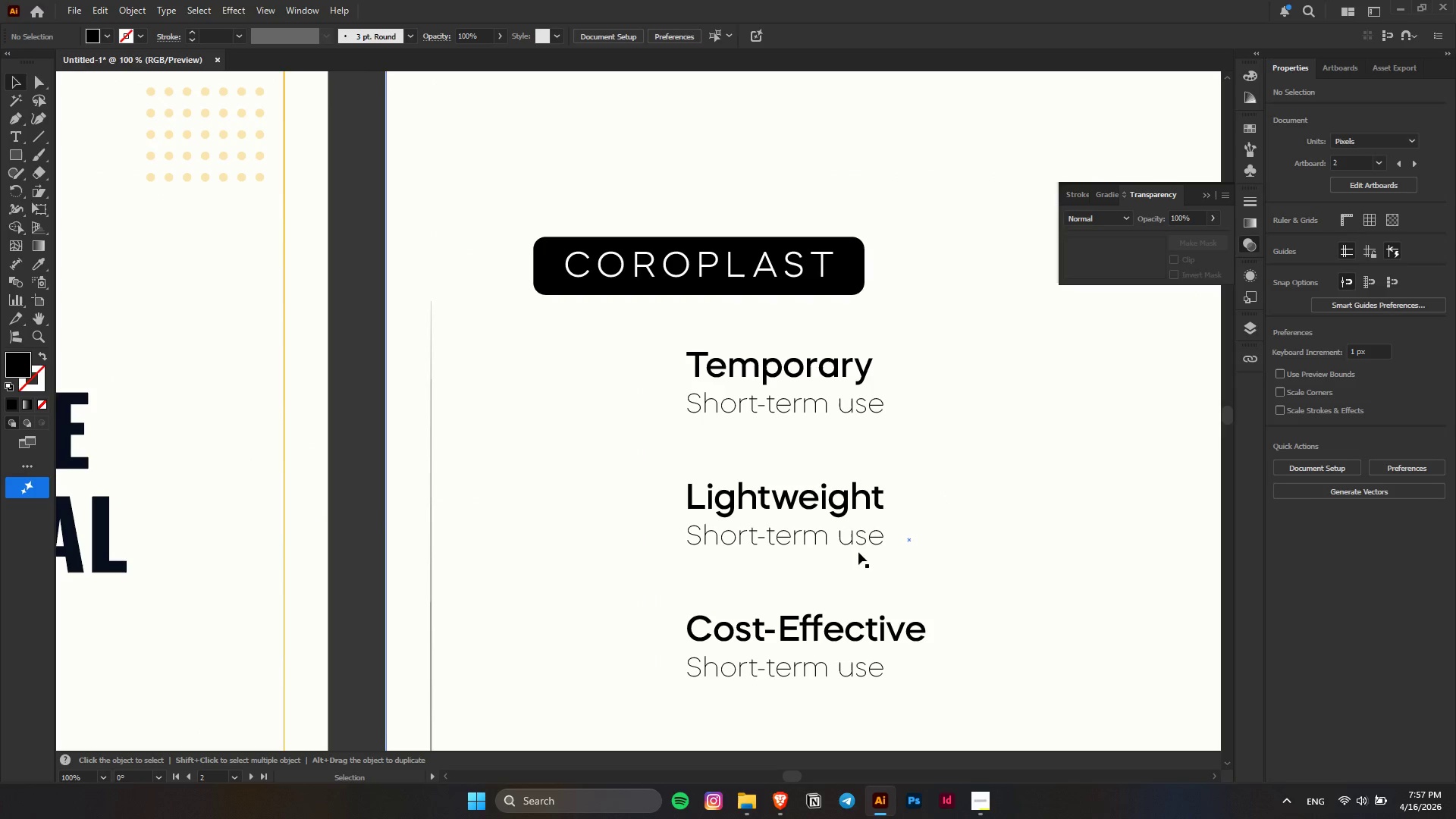 
left_click([857, 544])
 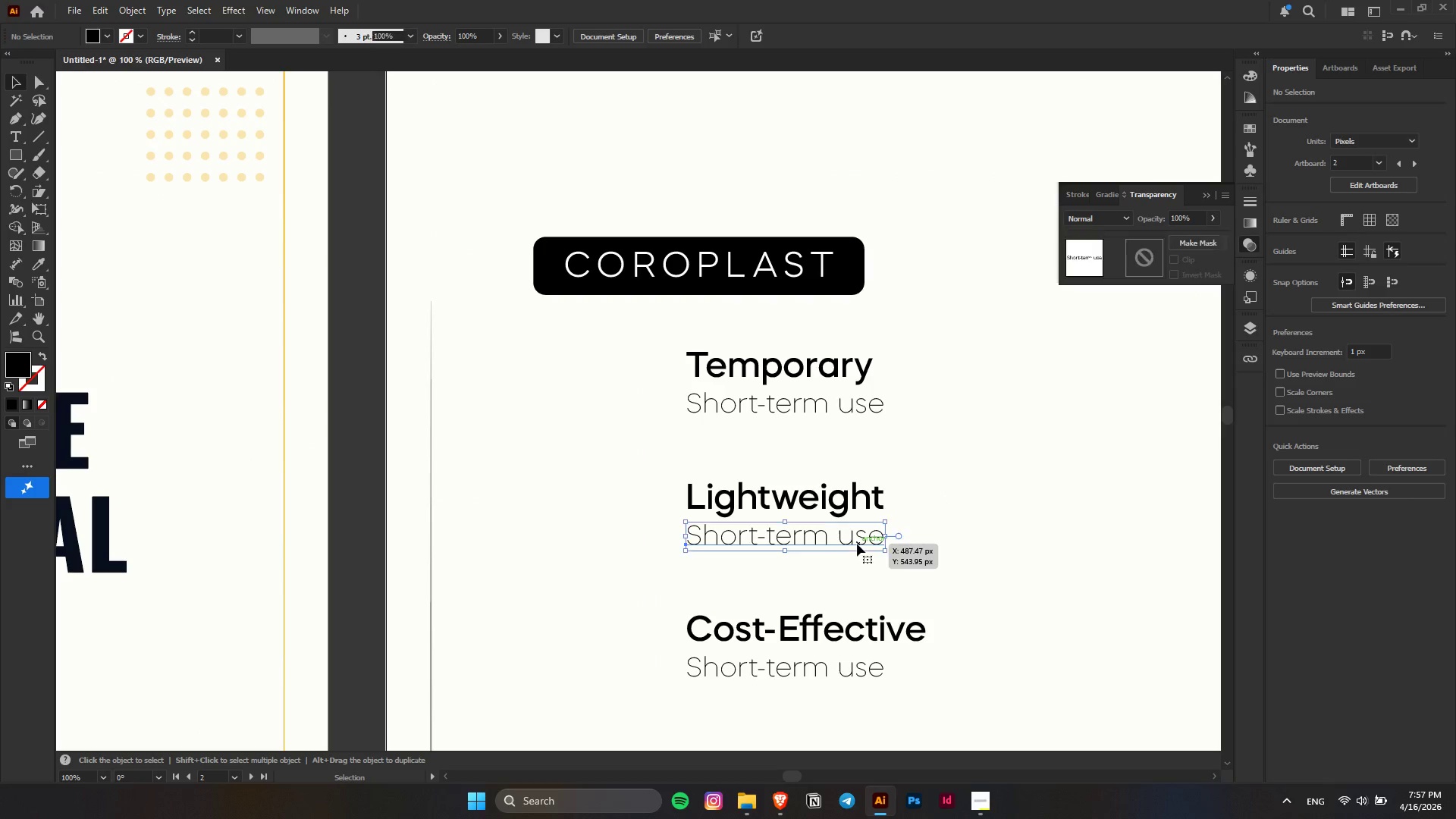 
scroll: coordinate [861, 535], scroll_direction: up, amount: 4.0
 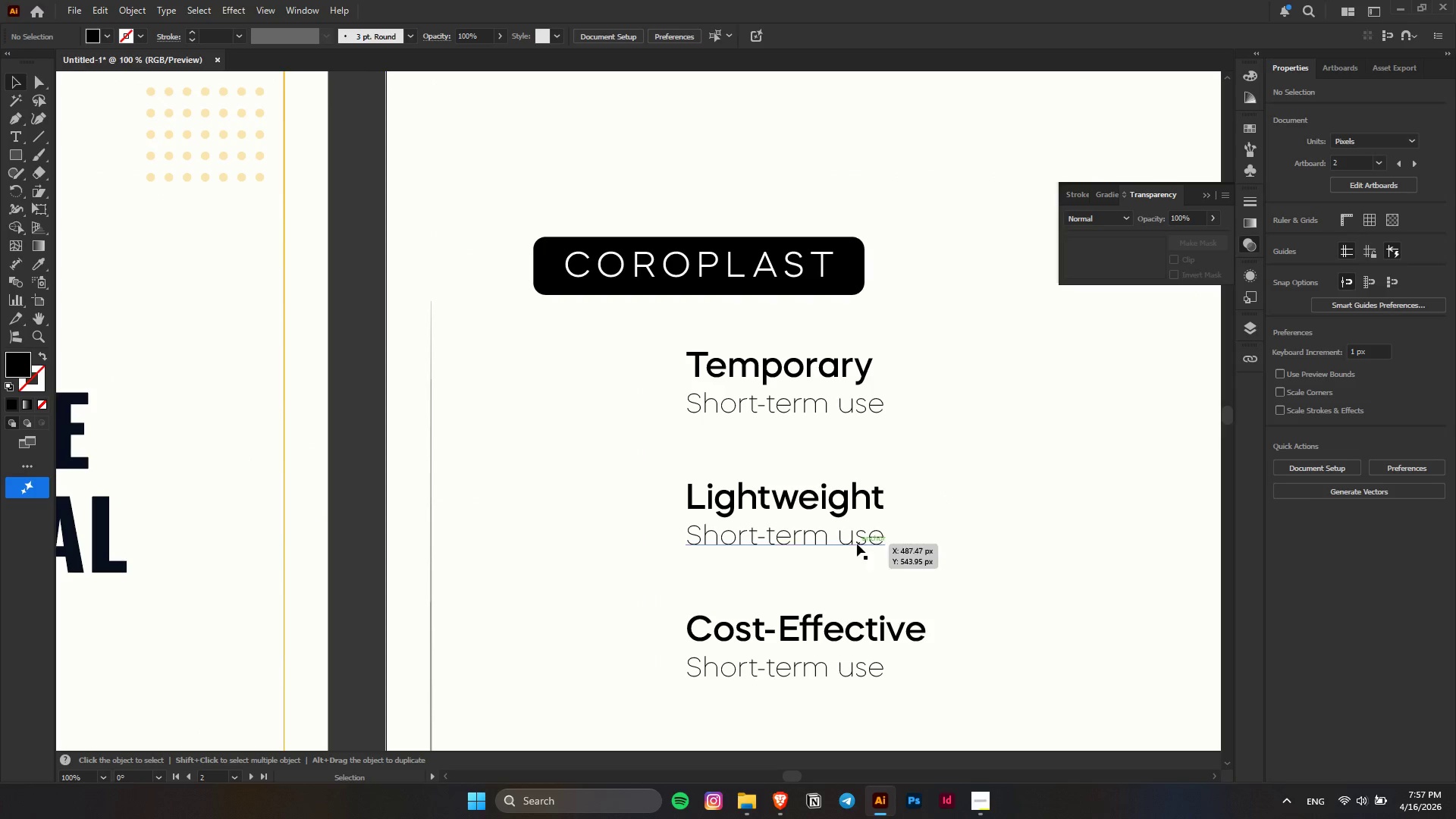 
double_click([857, 544])
 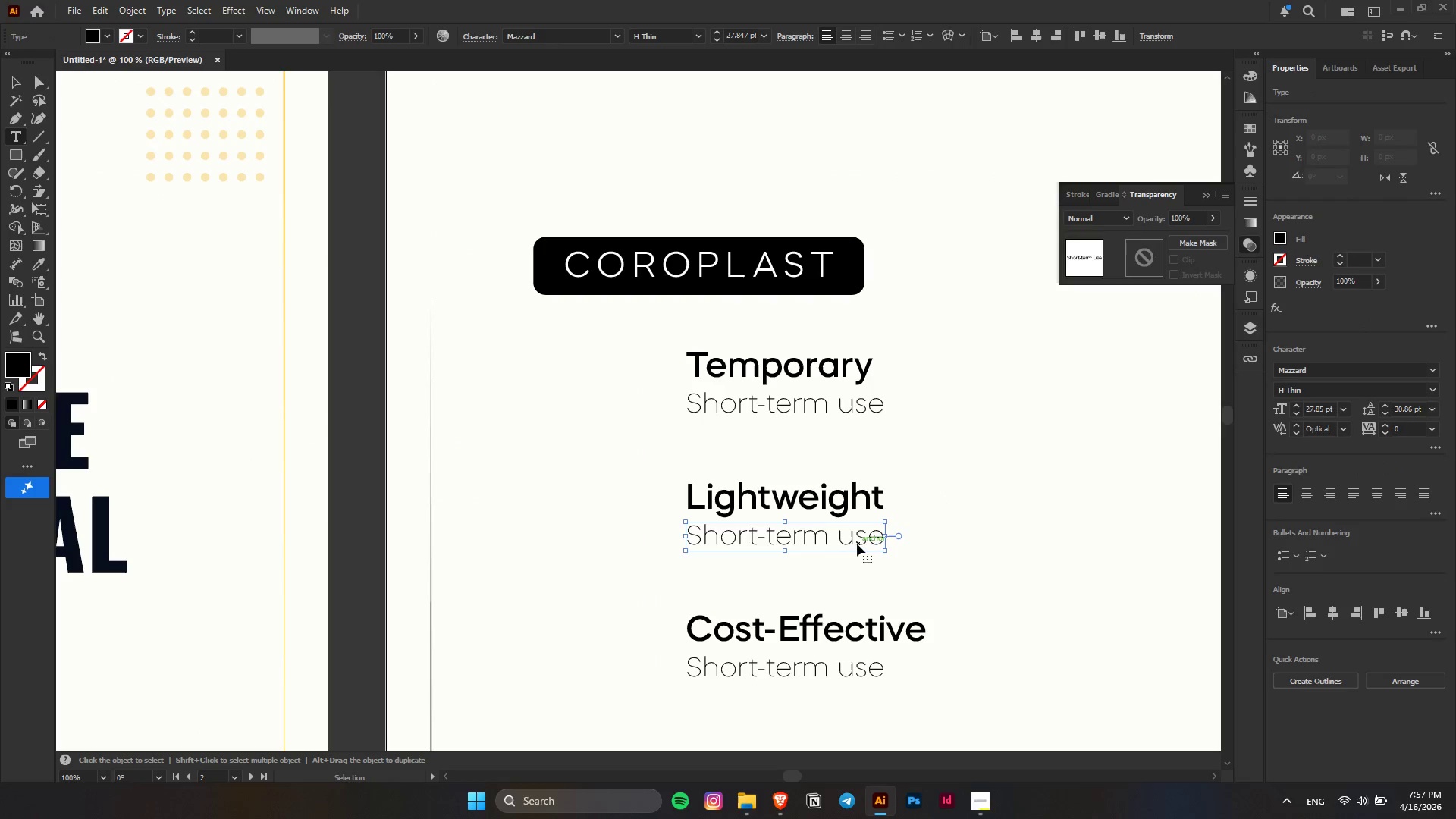 
key(Control+A)
 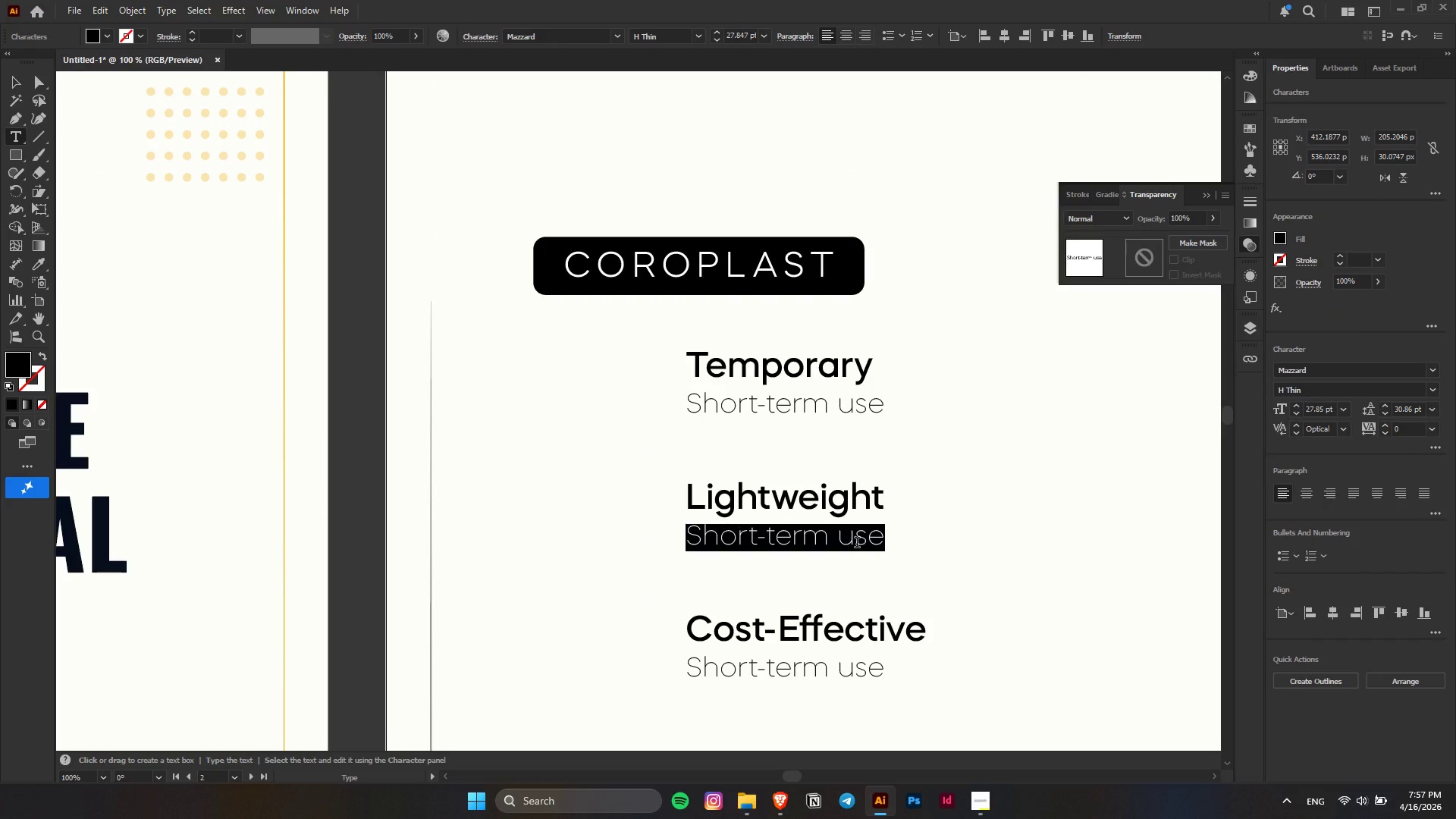 
type(Easy to instal)
 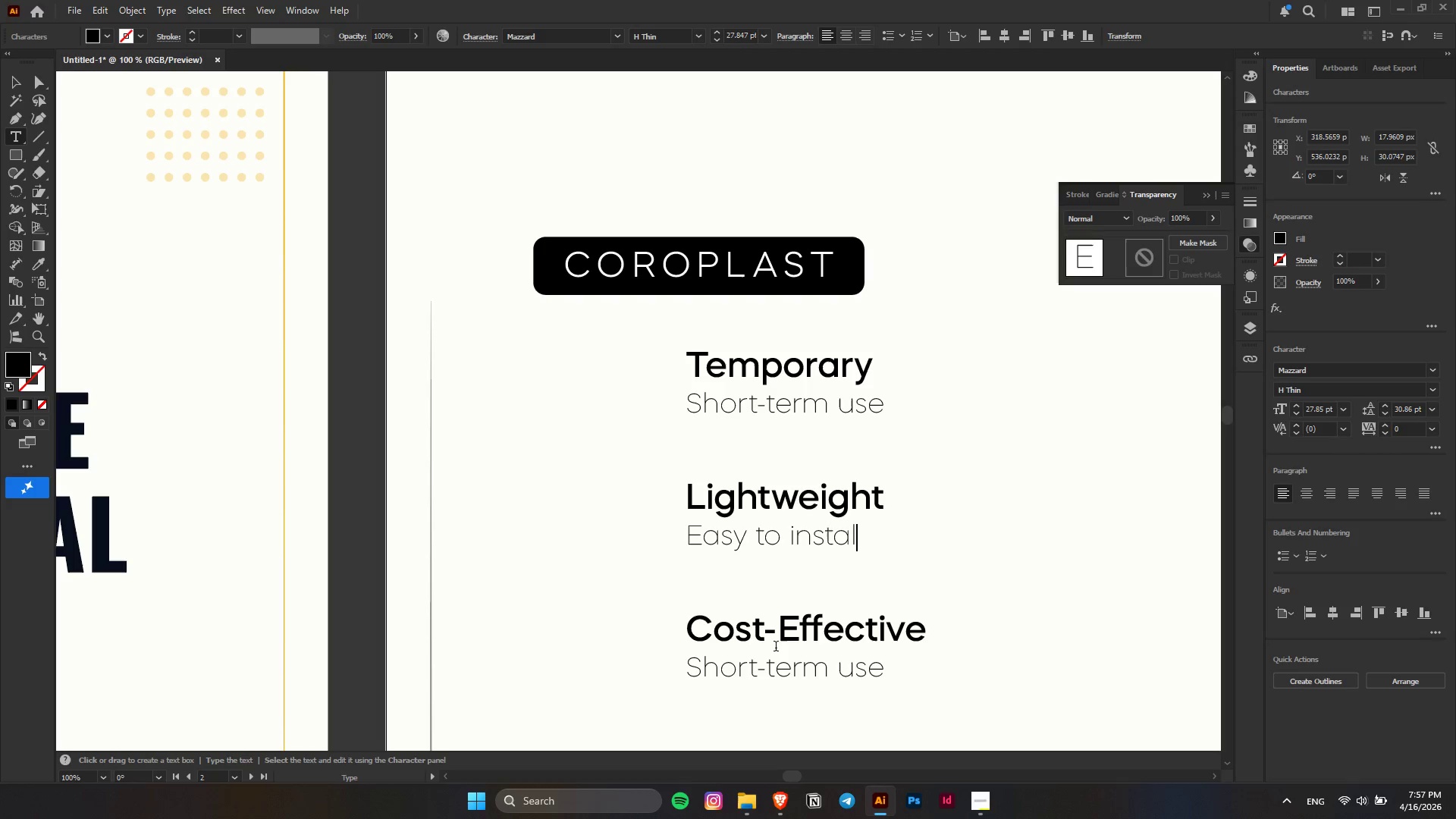 
left_click([789, 680])
 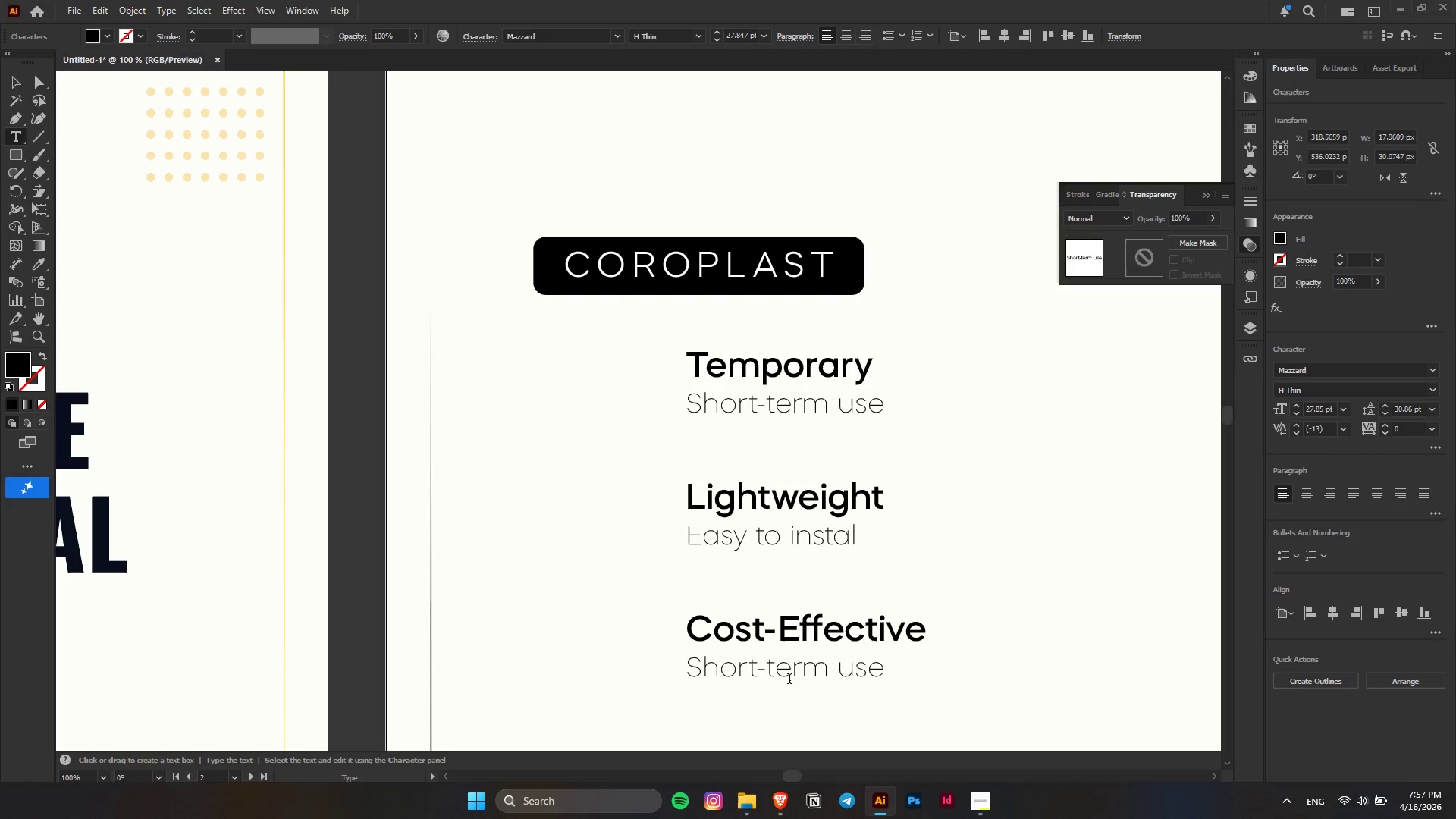 
key(Control+A)
 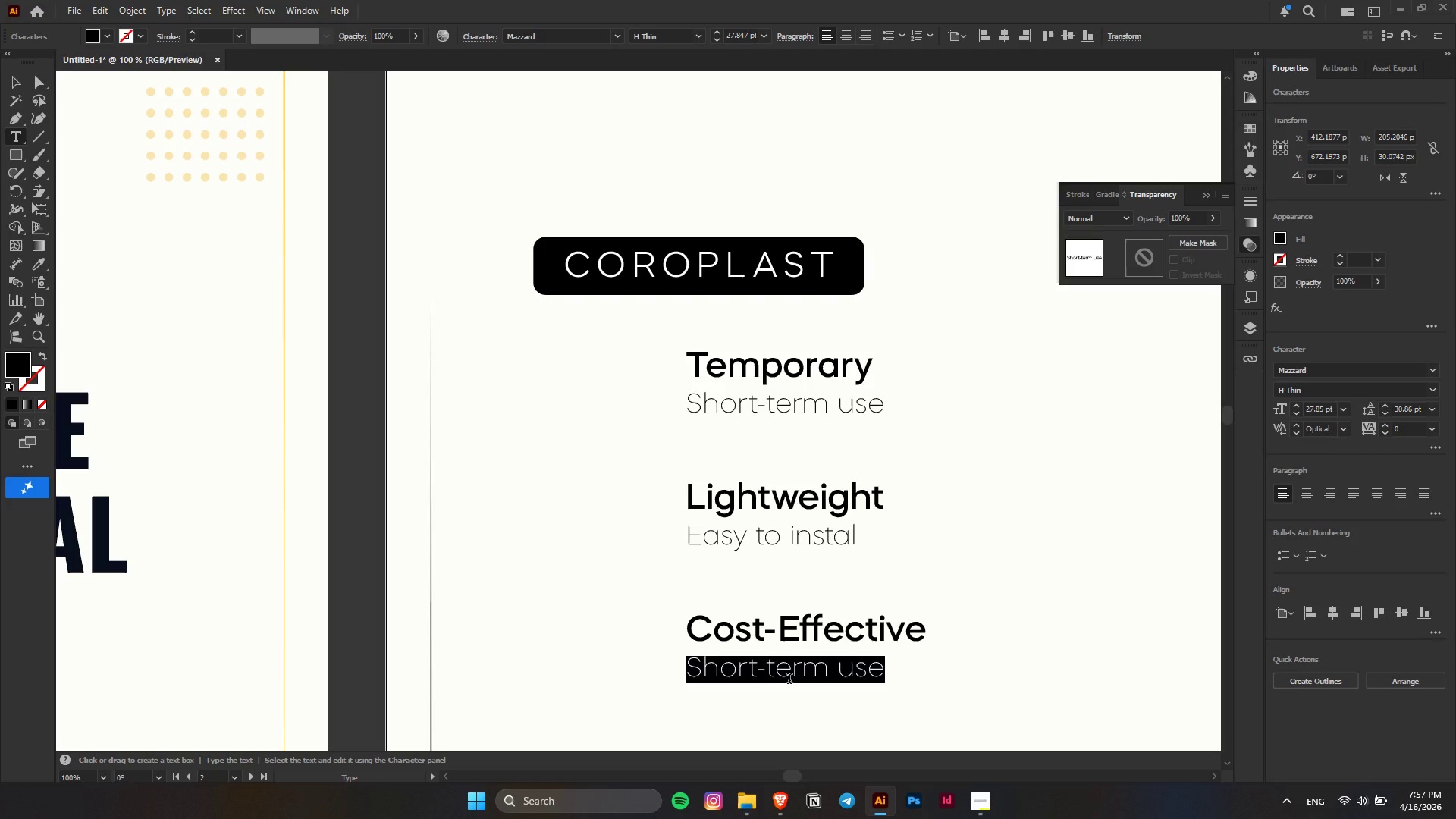 
type(Bud)
 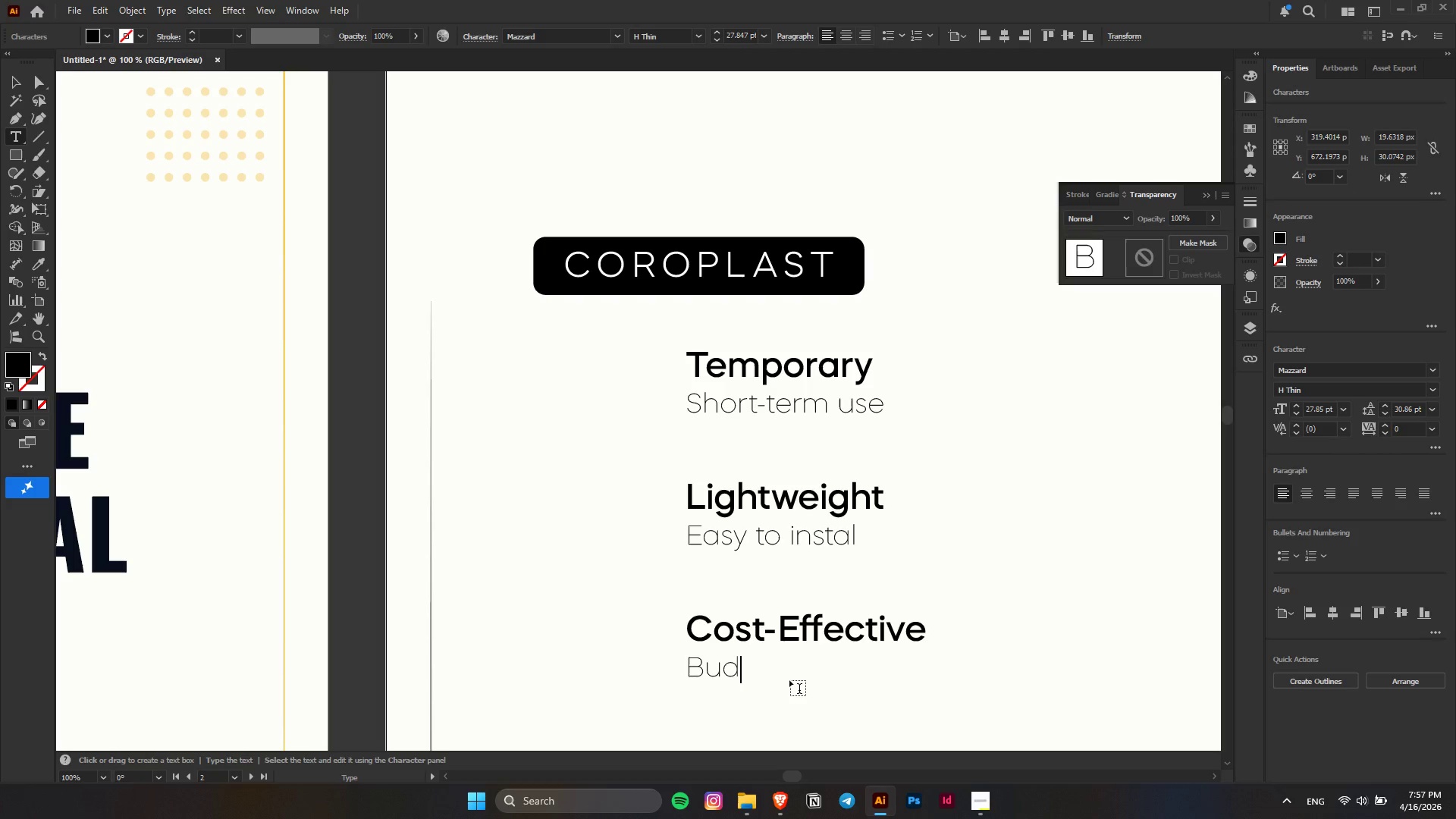 
type(get friendly)
 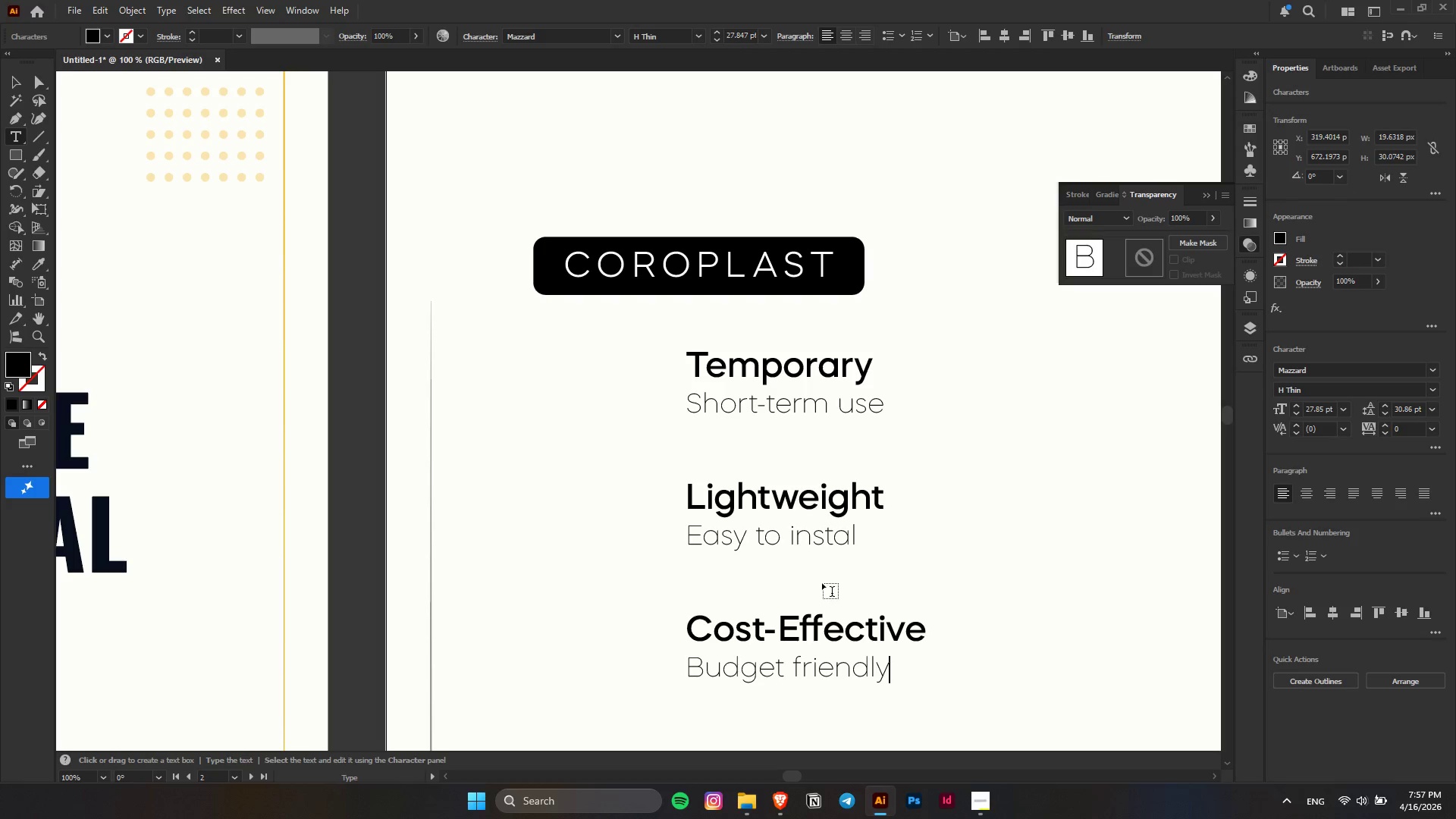 
left_click([854, 535])
 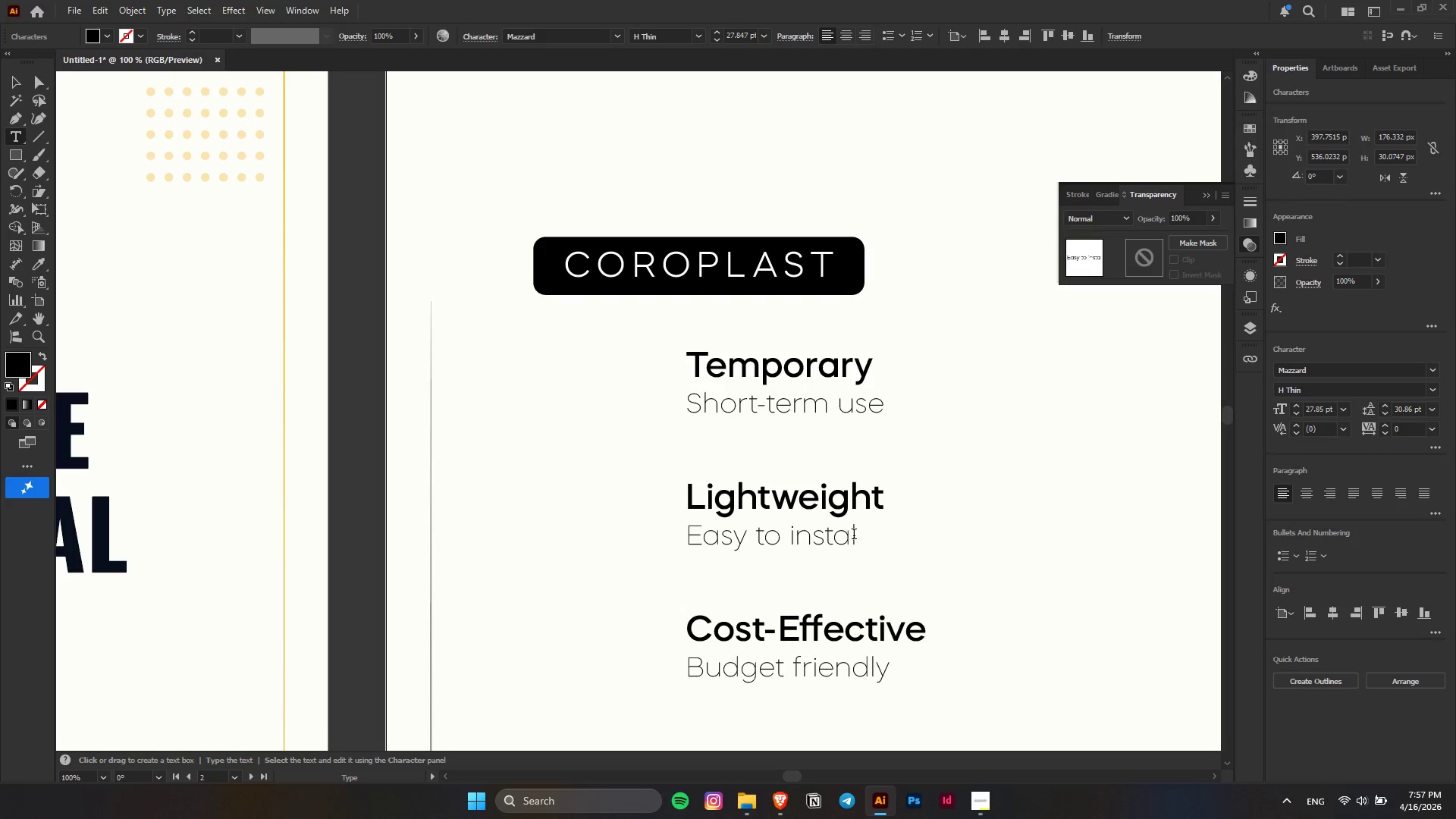 
key(L)
 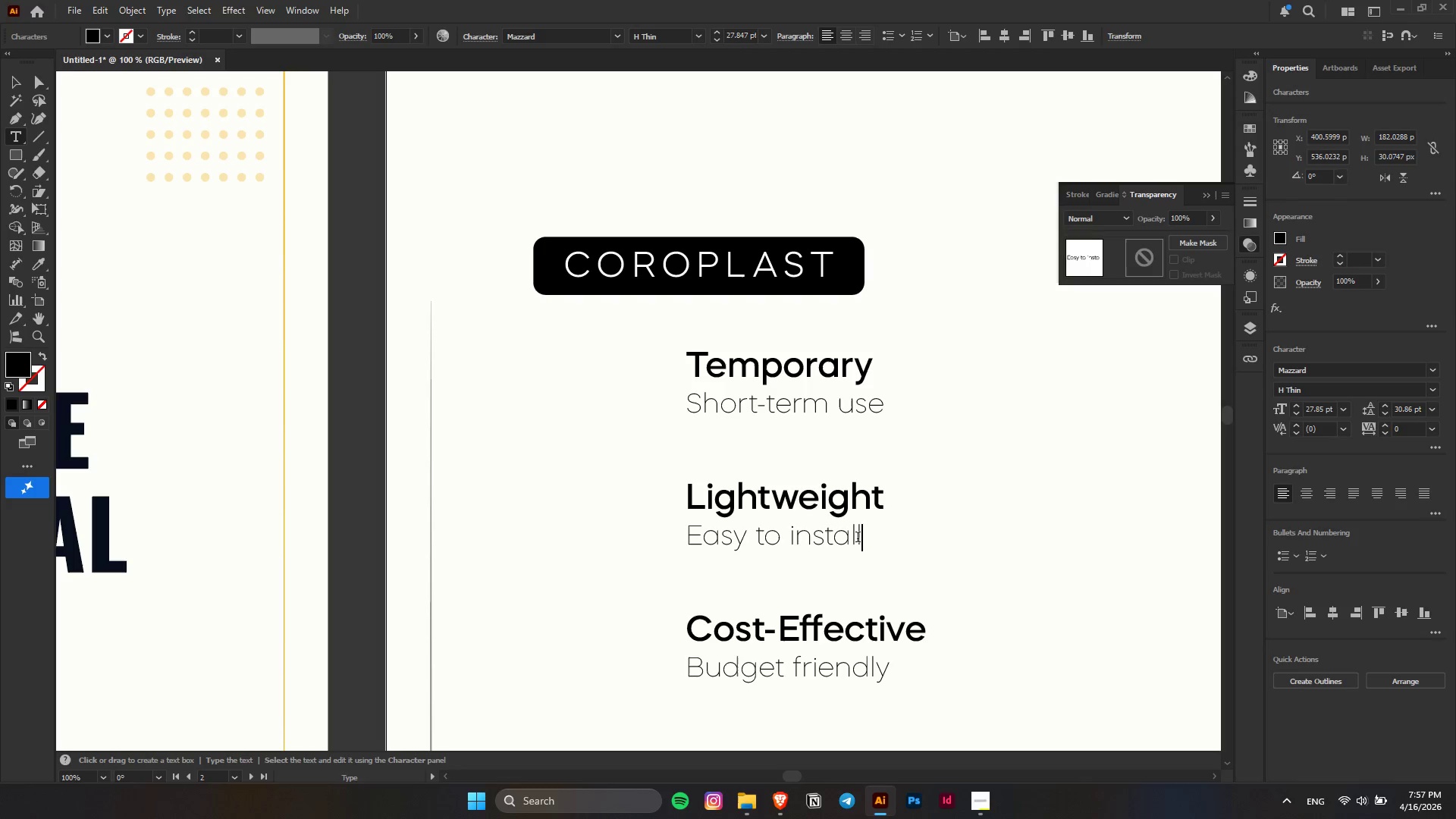 
key(Alt+AltLeft)
 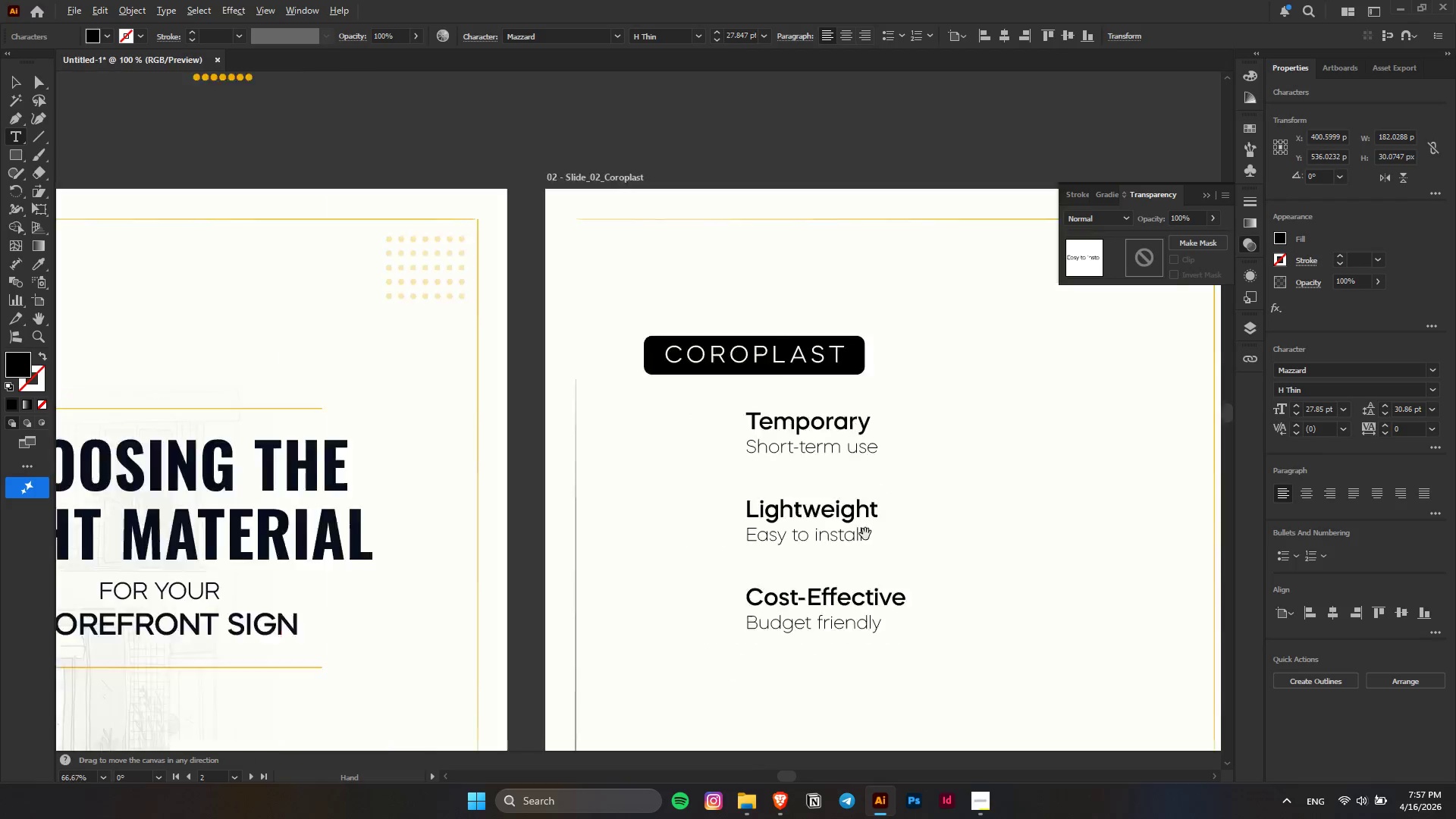 
key(Control+ControlLeft)
 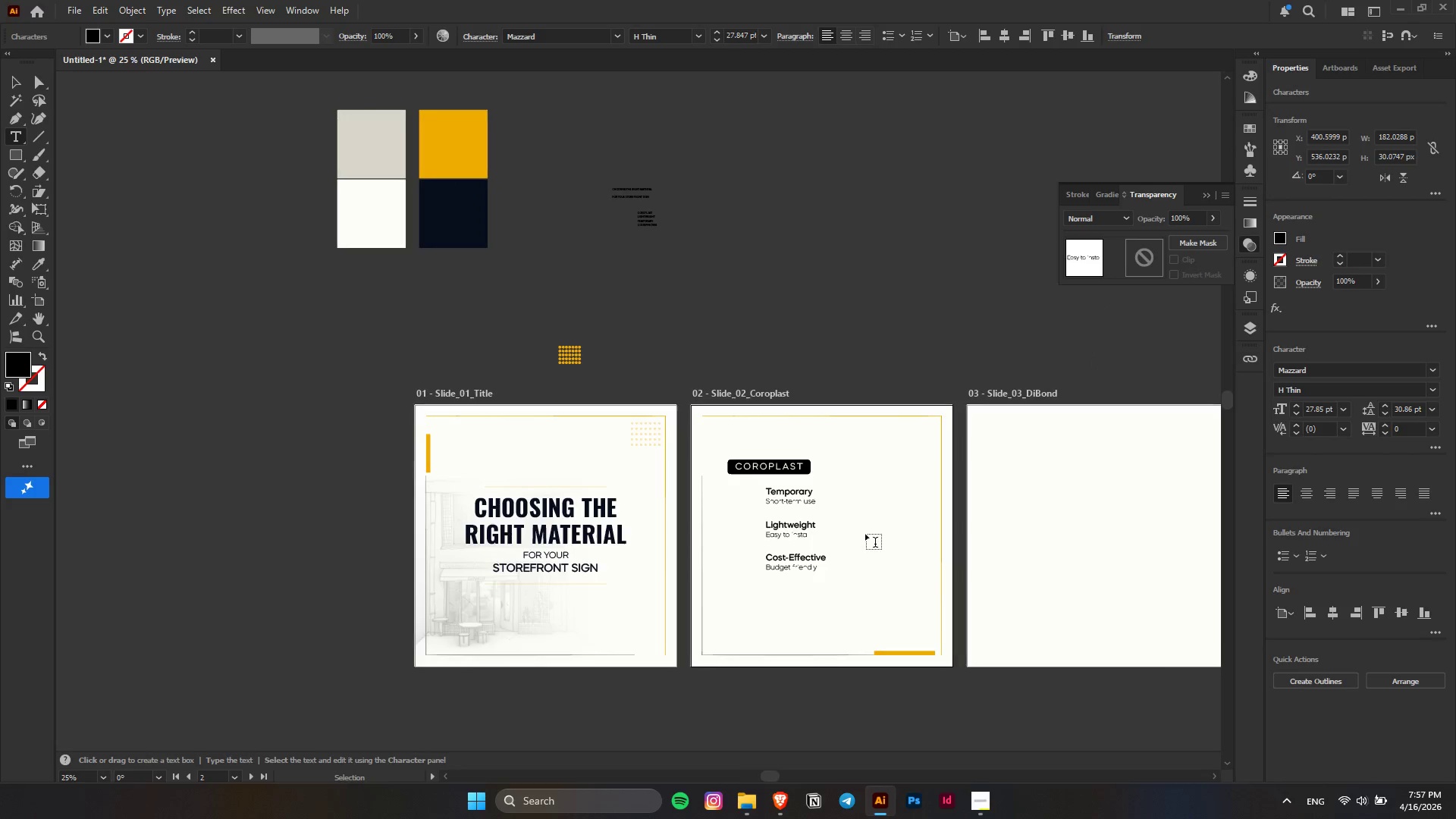 
hold_key(key=AltLeft, duration=0.31)
scroll: coordinate [859, 532], scroll_direction: down, amount: 5.0
 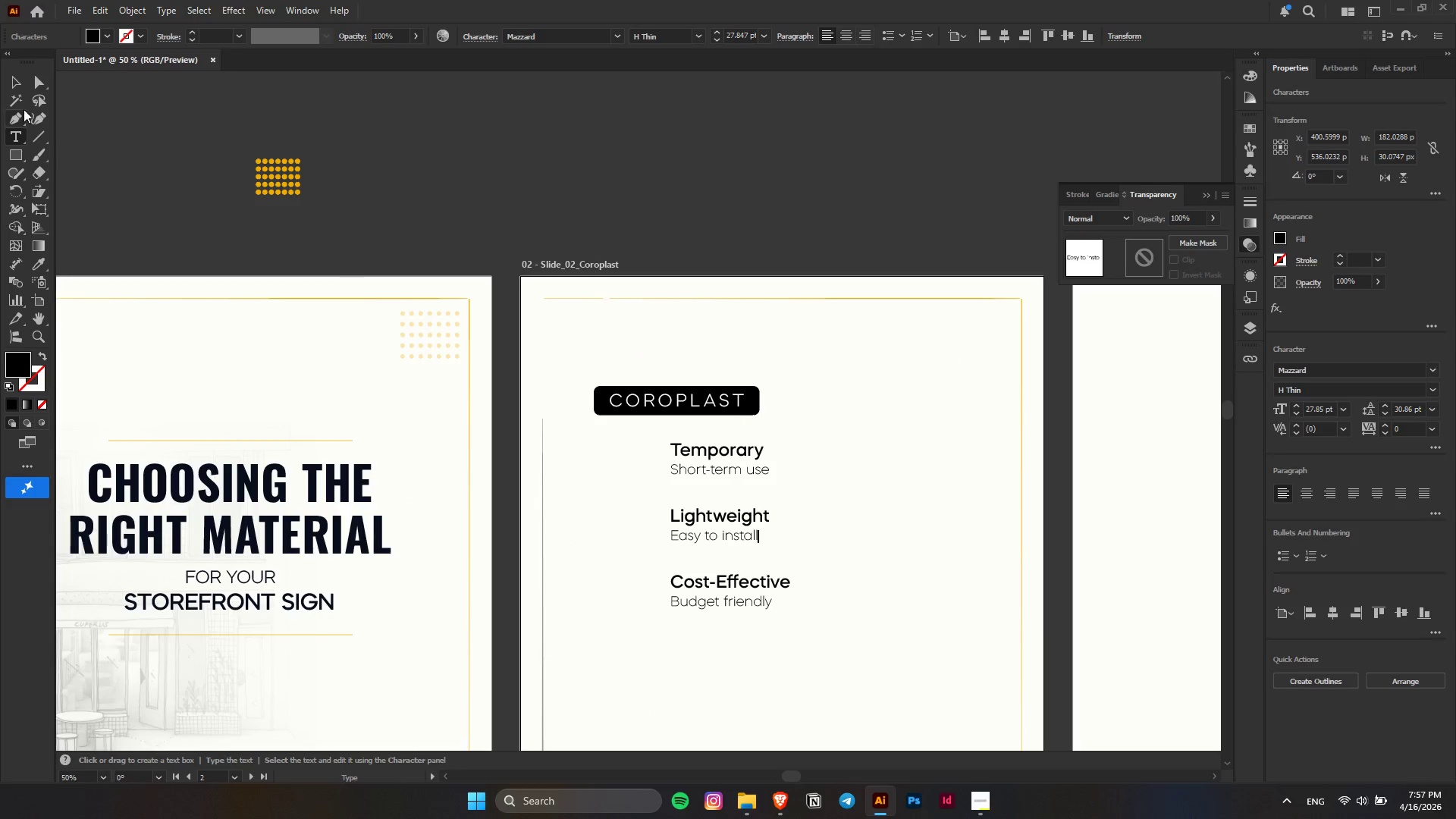 
left_click([17, 86])
 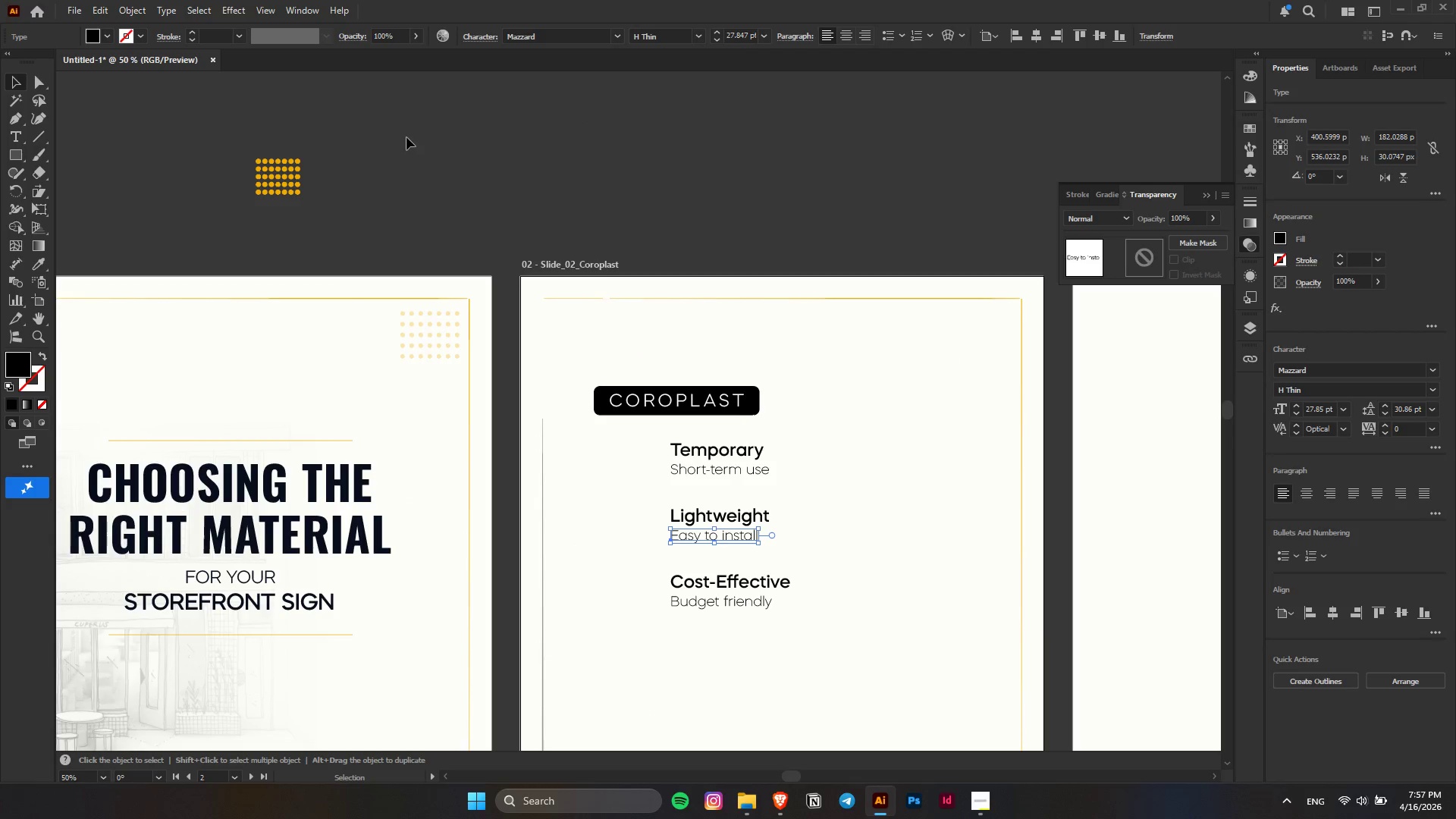 
left_click([662, 206])
 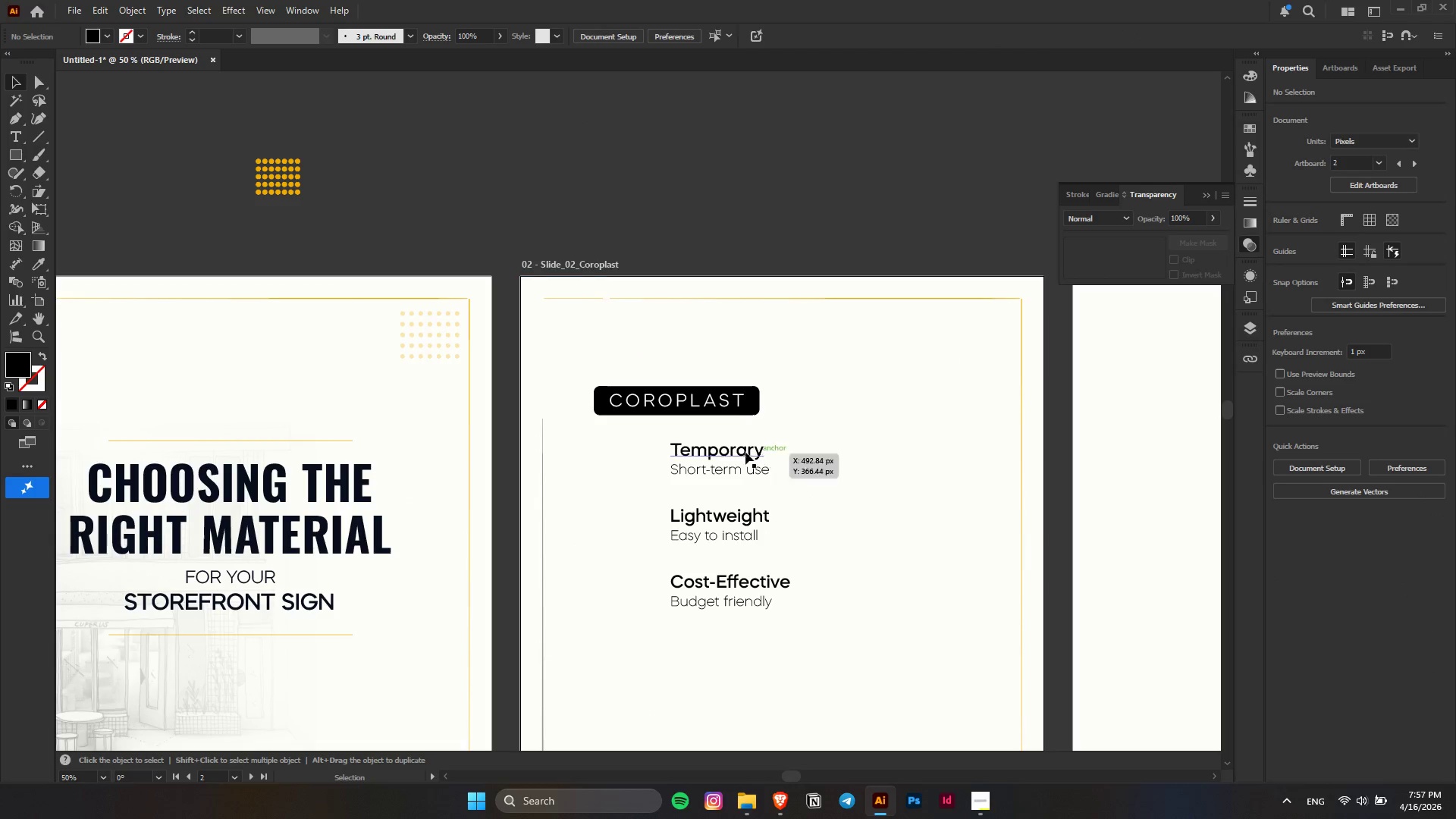 
left_click([722, 448])
 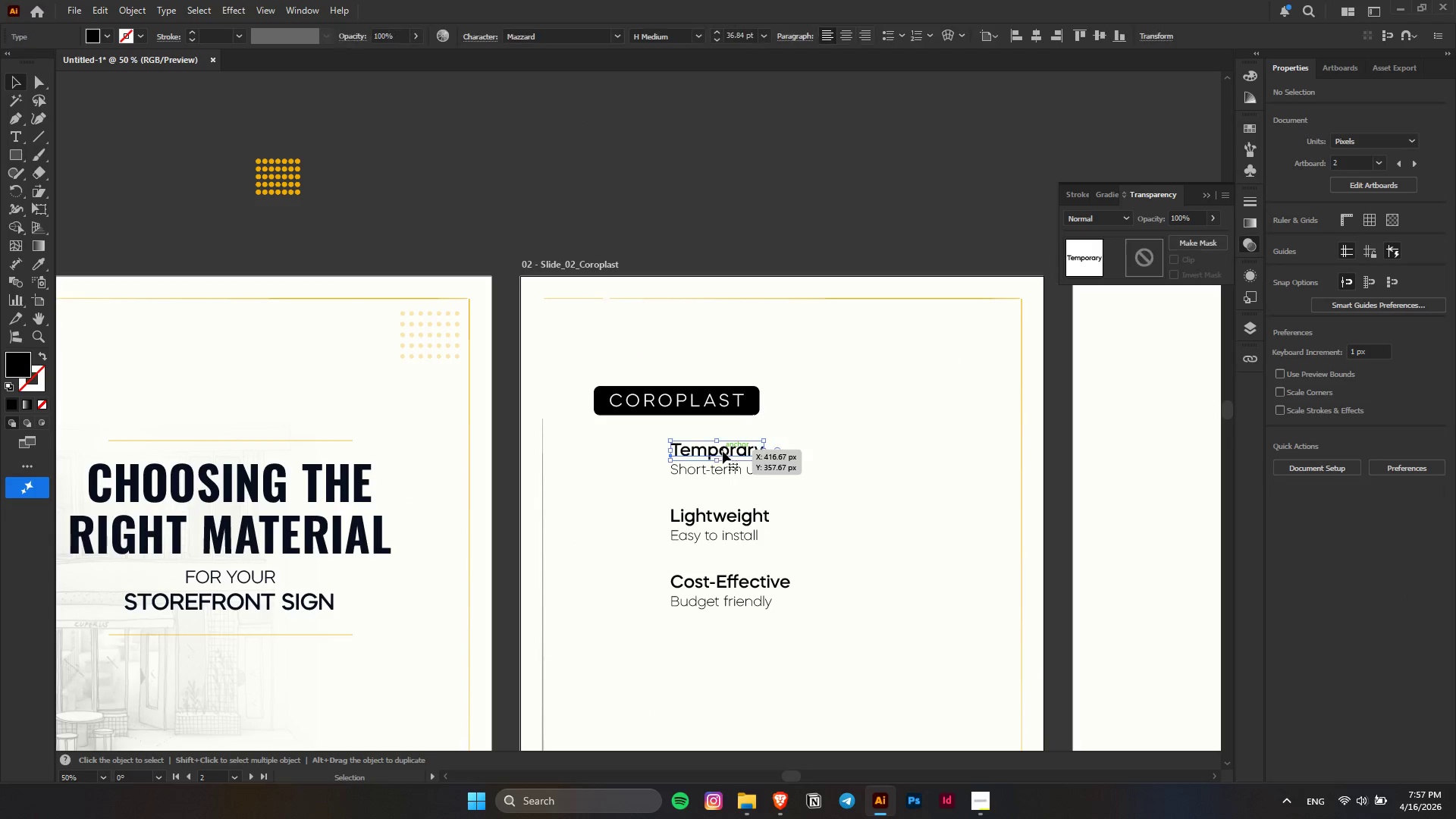 
hold_key(key=ShiftLeft, duration=1.33)
double_click([725, 469])
 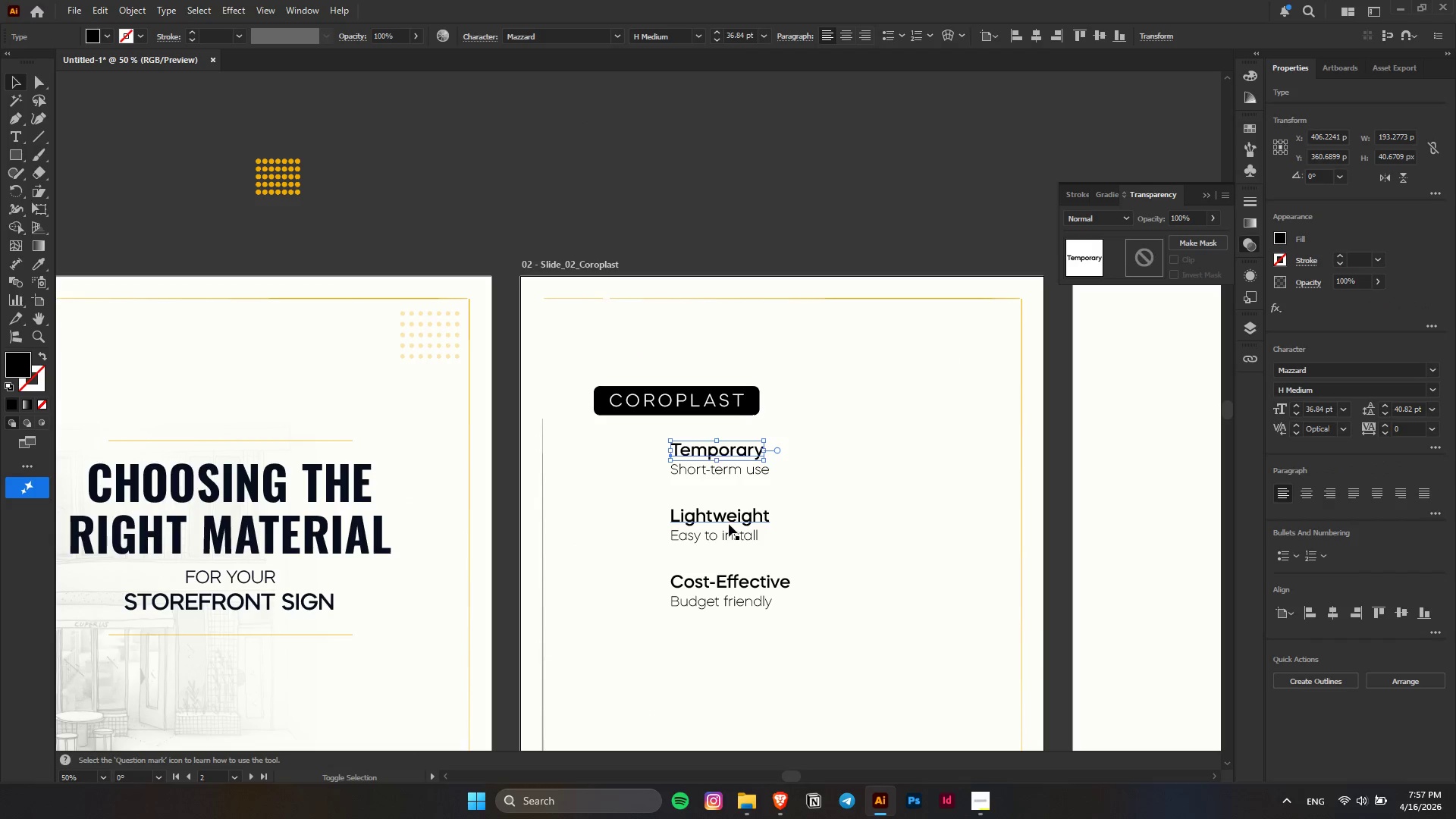 
hold_key(key=ShiftLeft, duration=1.5)
left_click([730, 477])
 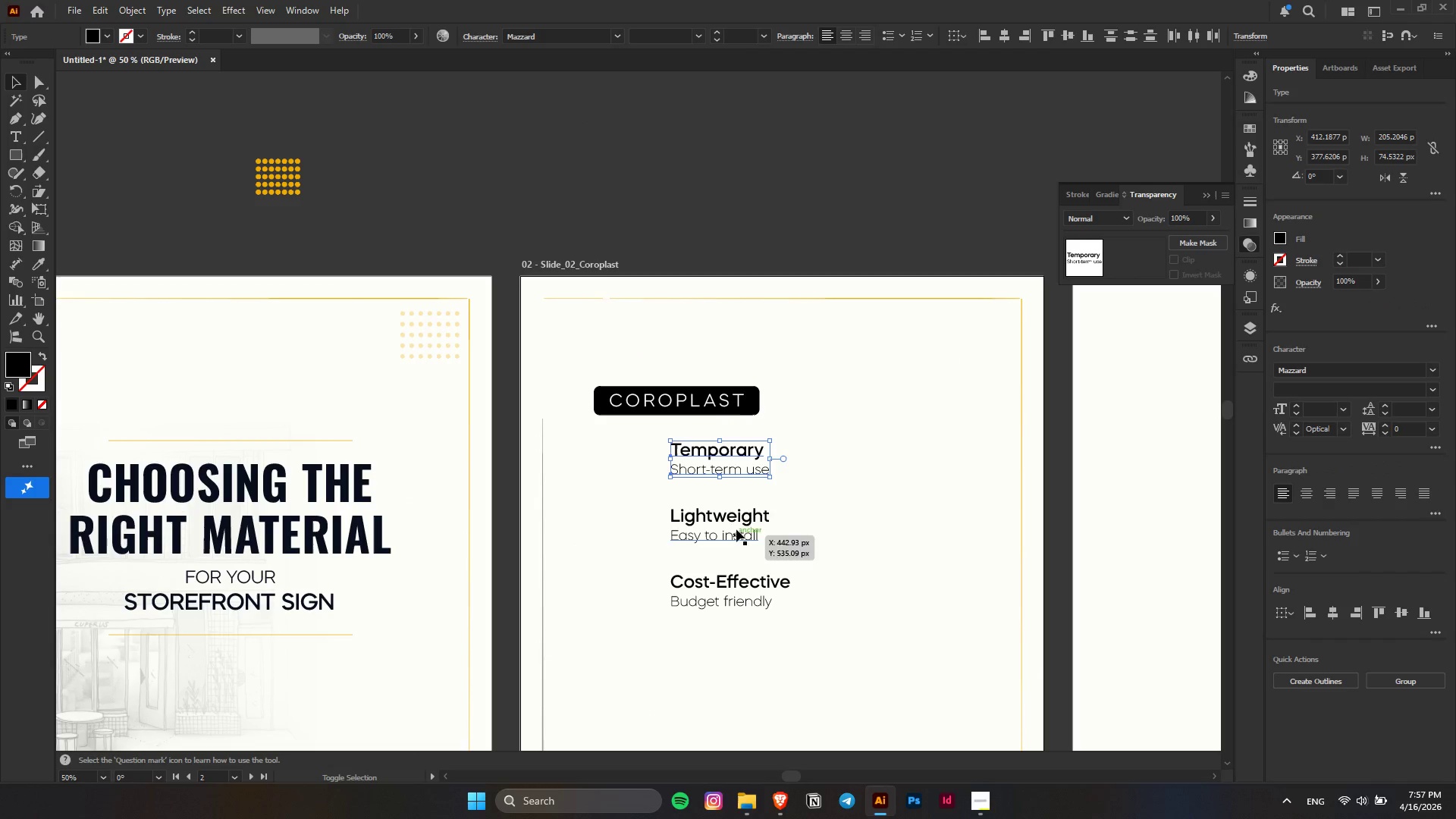 
left_click([738, 518])
 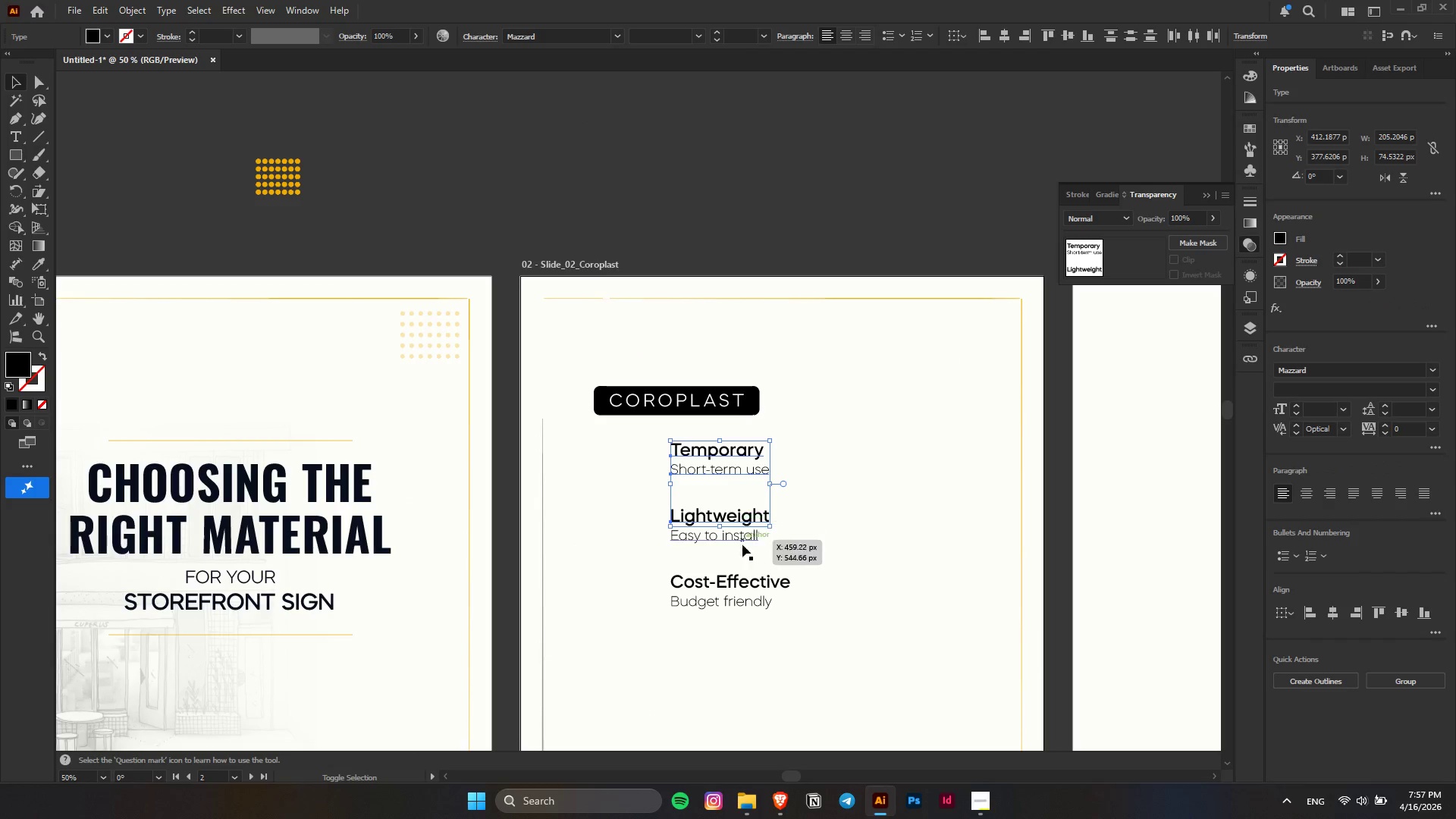 
double_click([742, 544])
 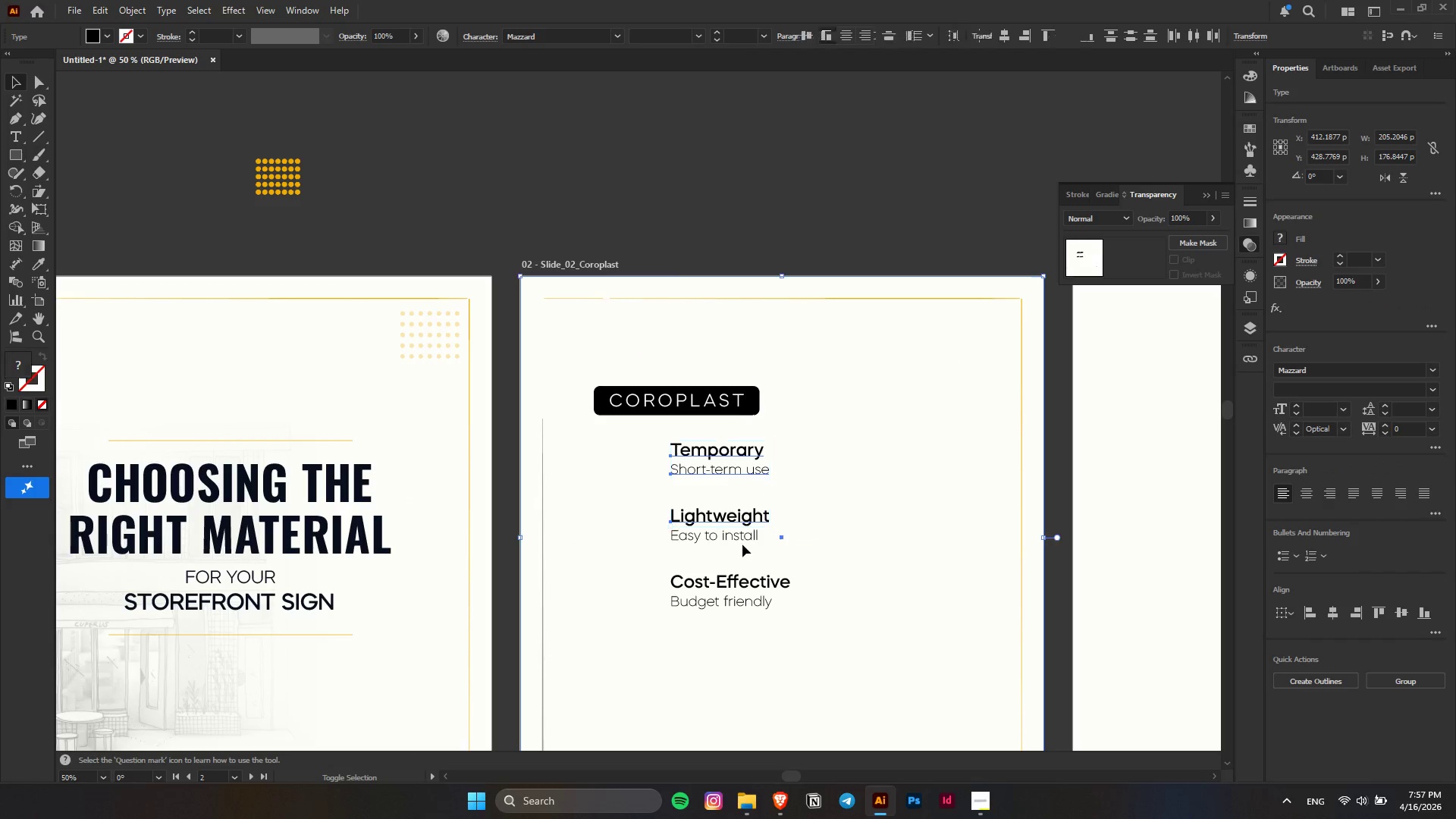 
hold_key(key=ShiftLeft, duration=1.51)
left_click([810, 555])
 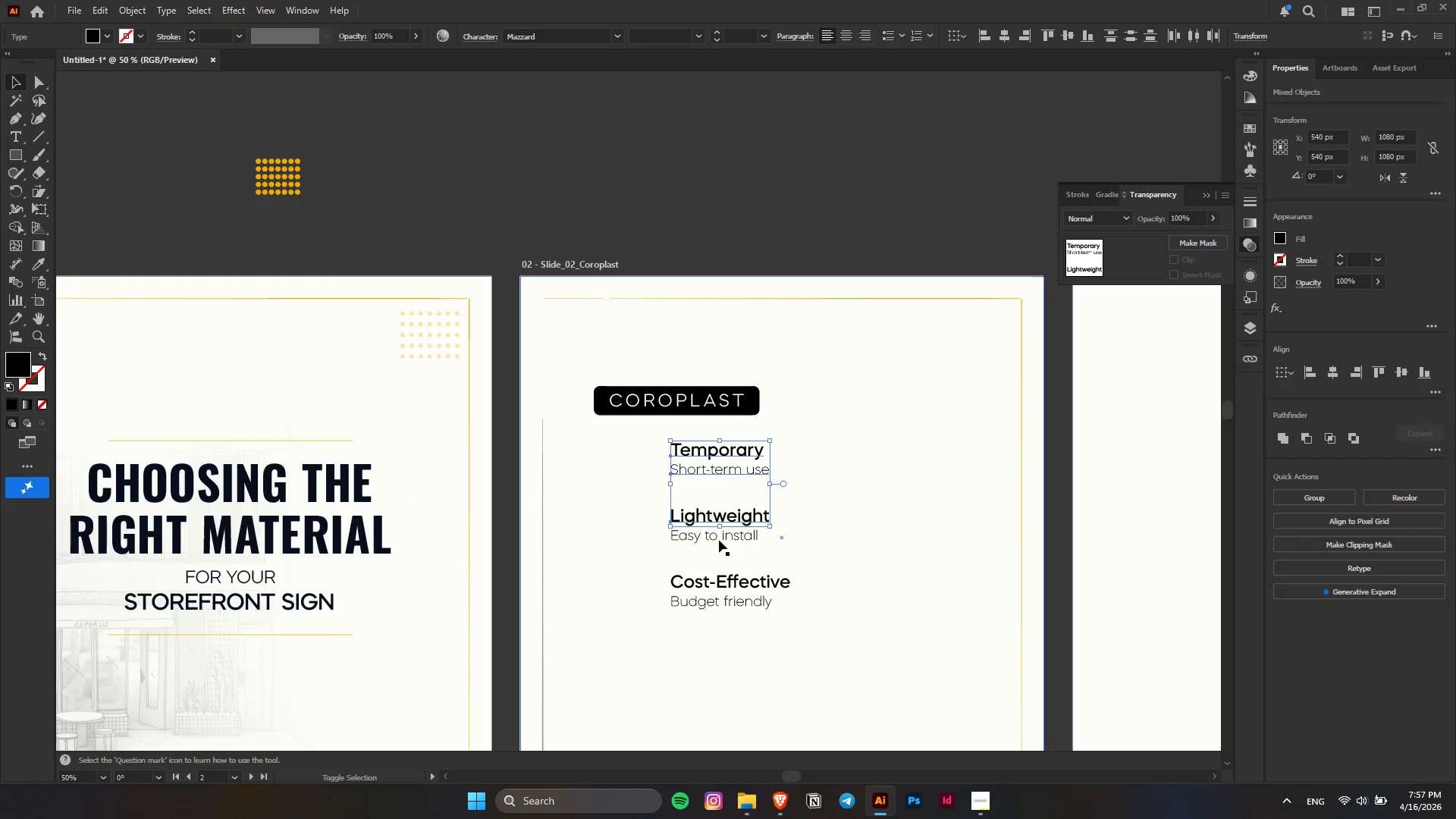 
double_click([719, 540])
 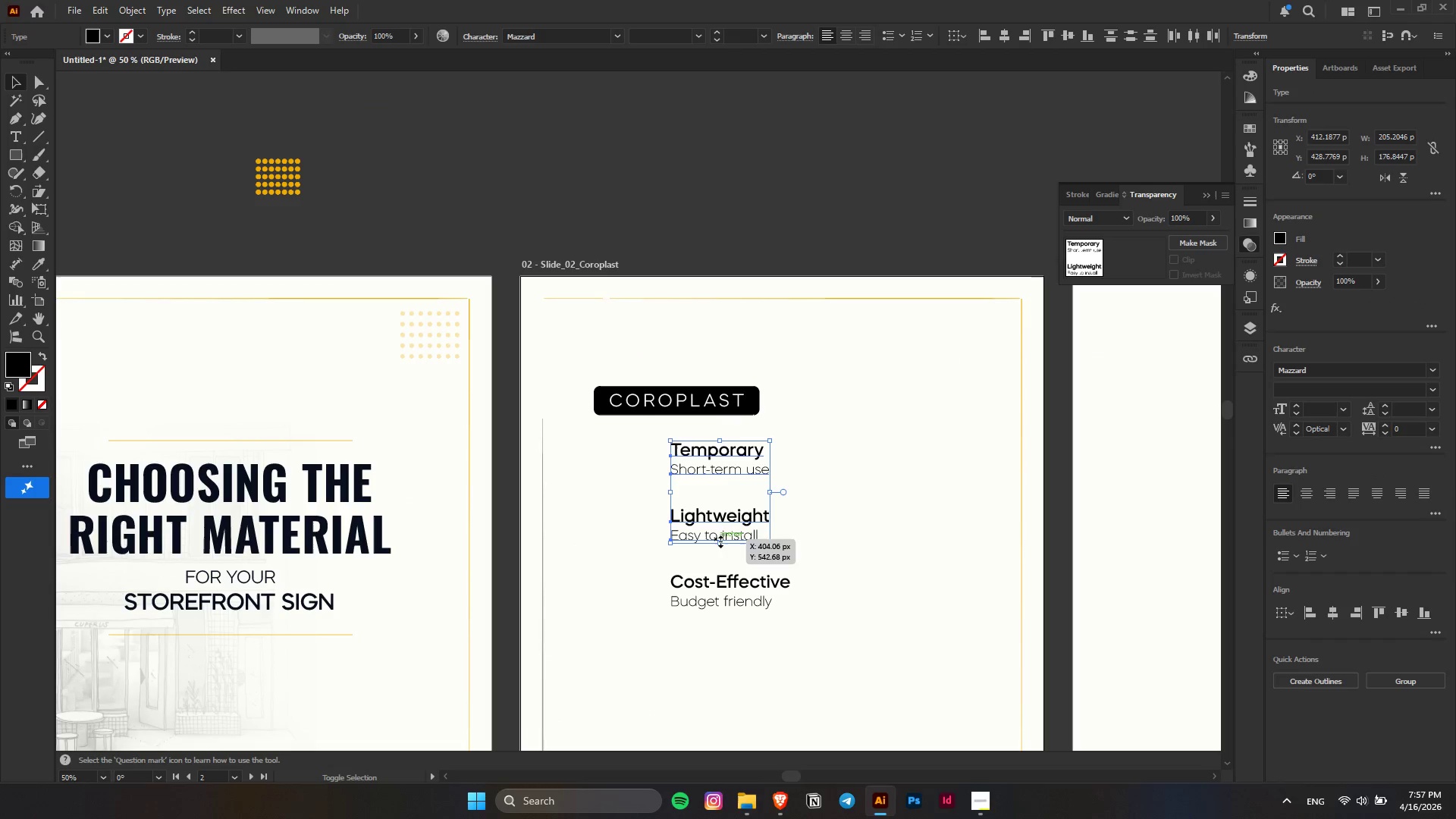 
hold_key(key=ShiftLeft, duration=1.36)
left_click([748, 588])
 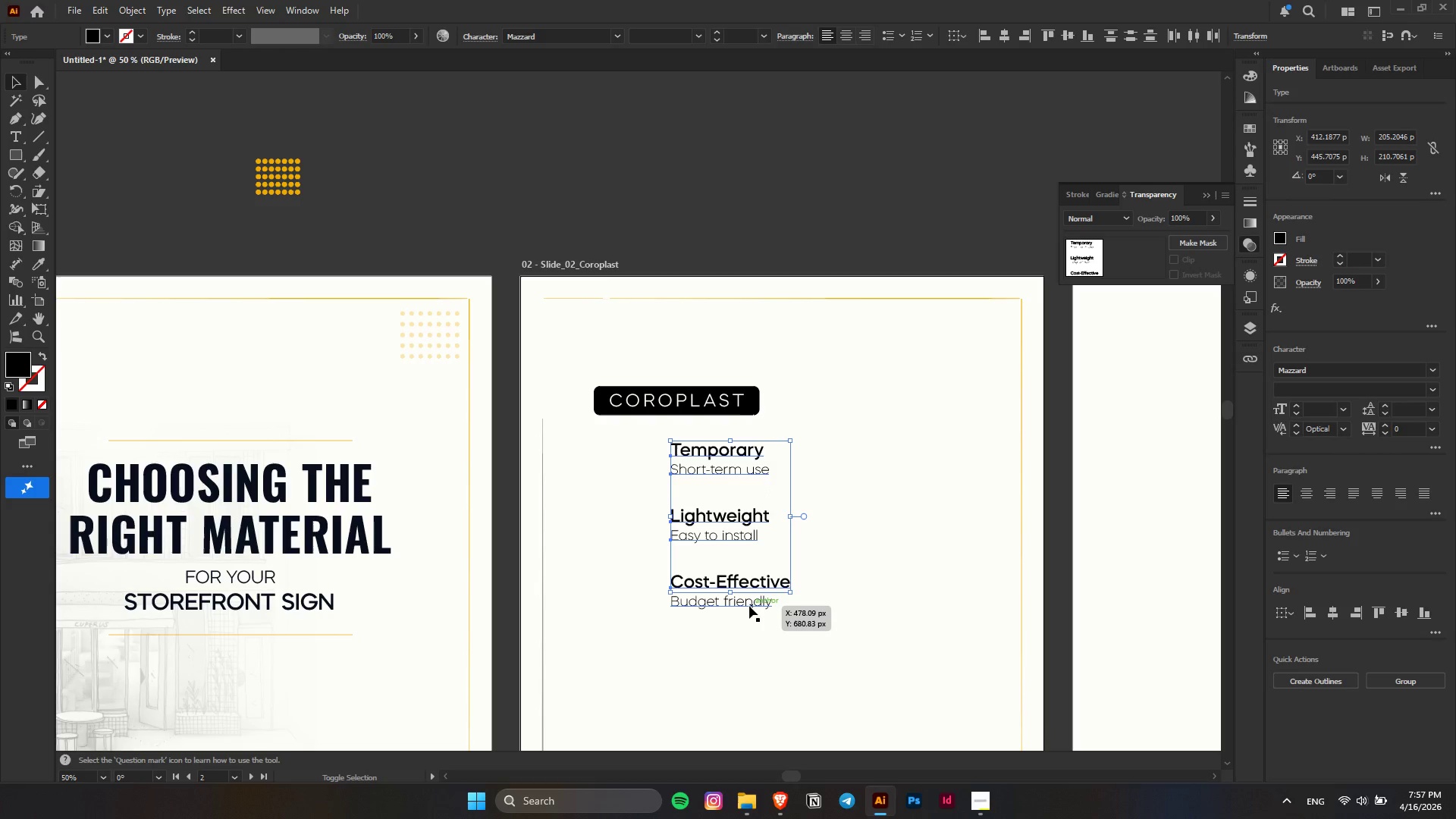 
double_click([749, 608])
 